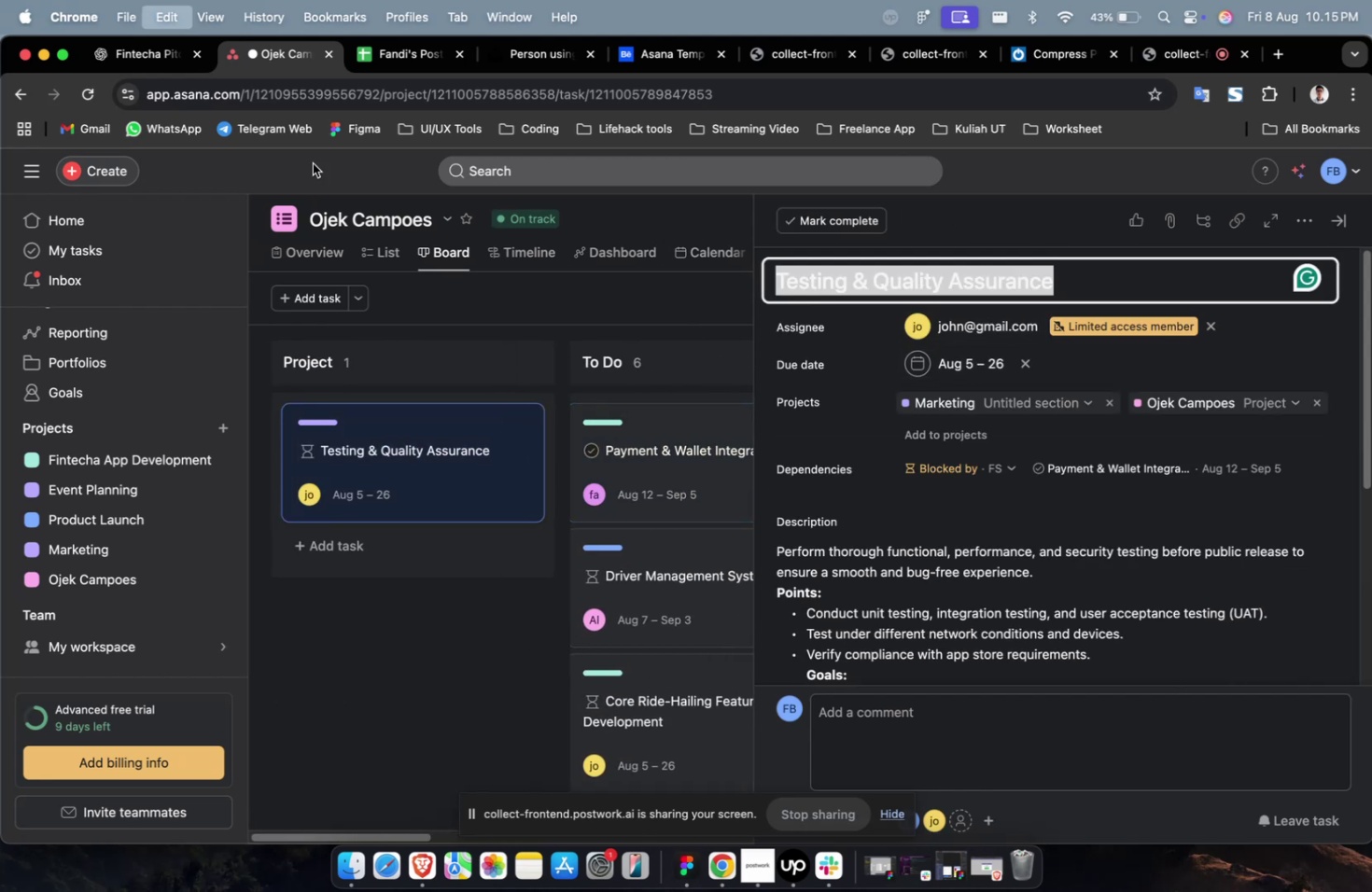 
key(Meta+C)
 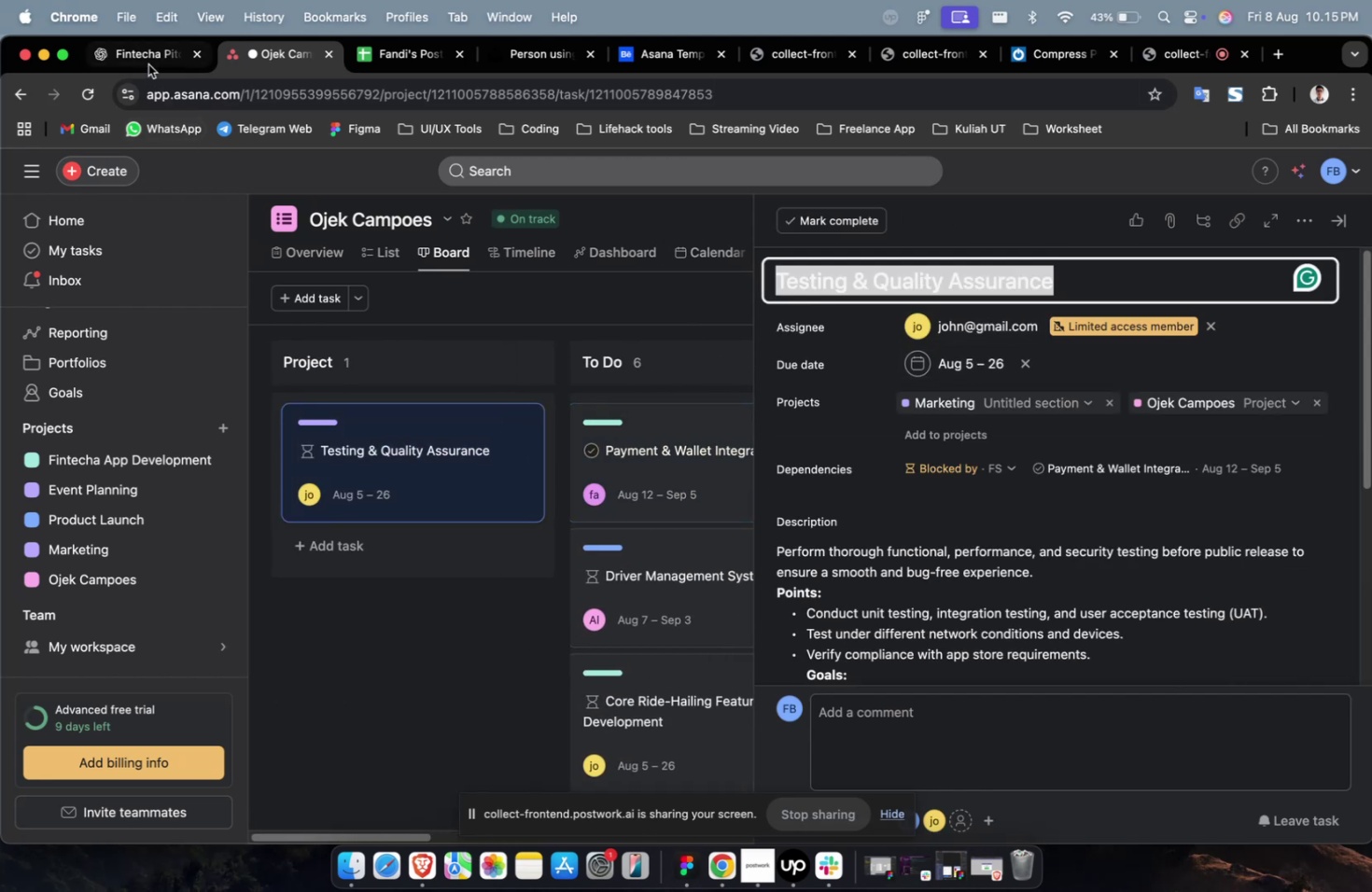 
left_click([148, 64])
 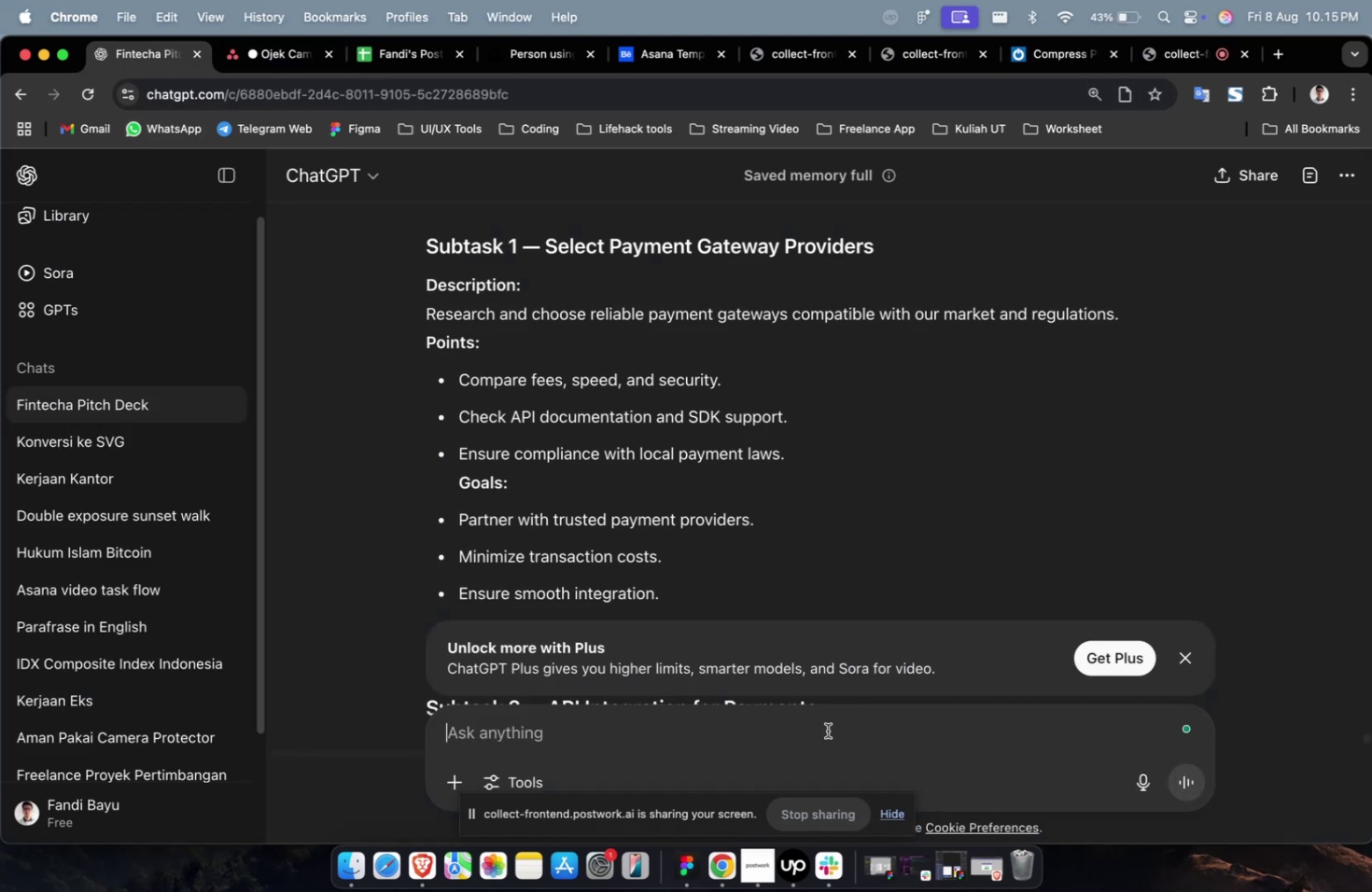 
type(buatkan 10 sub task untuk )
 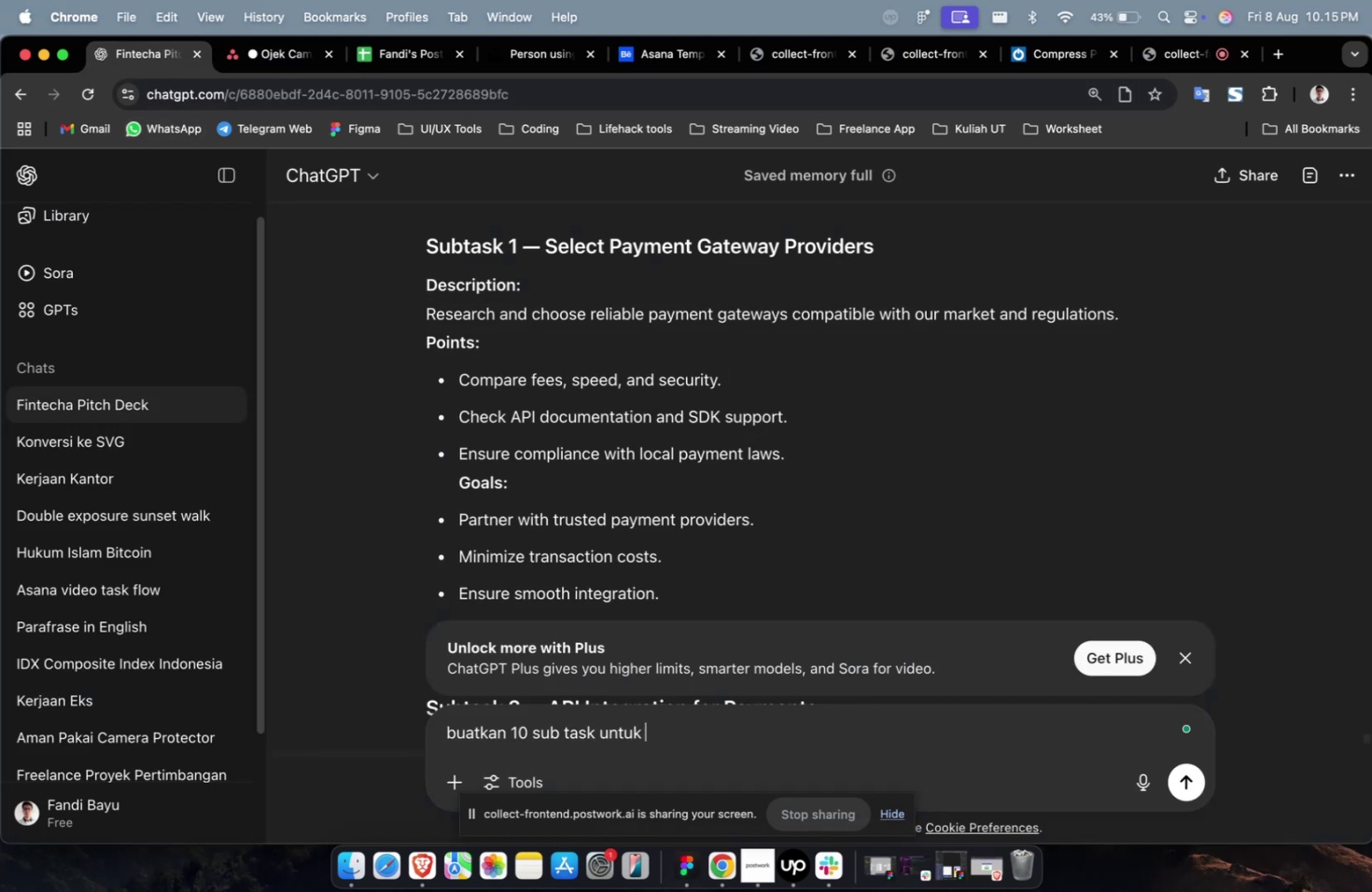 
key(Meta+CommandLeft)
 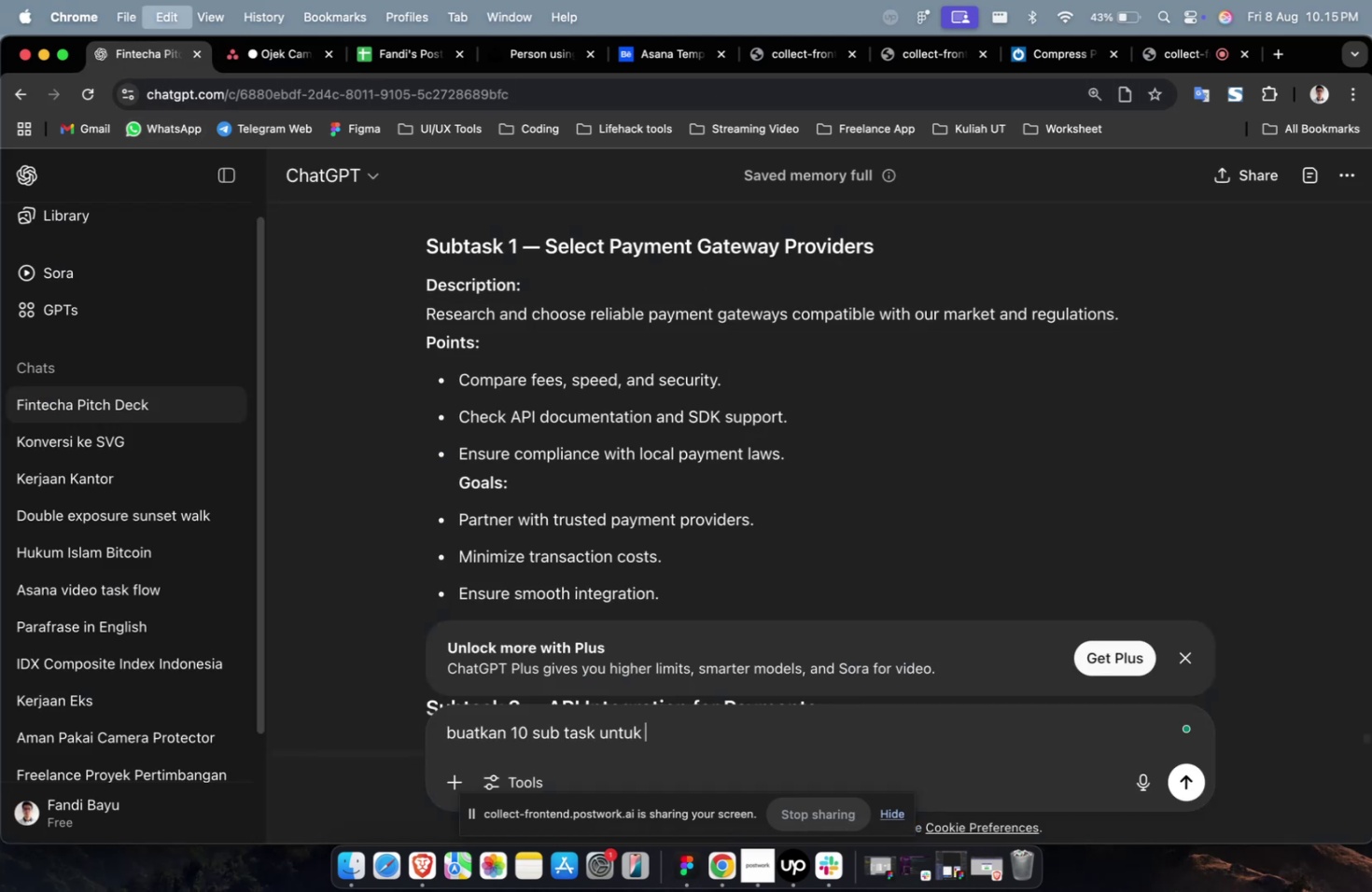 
key(Meta+V)
 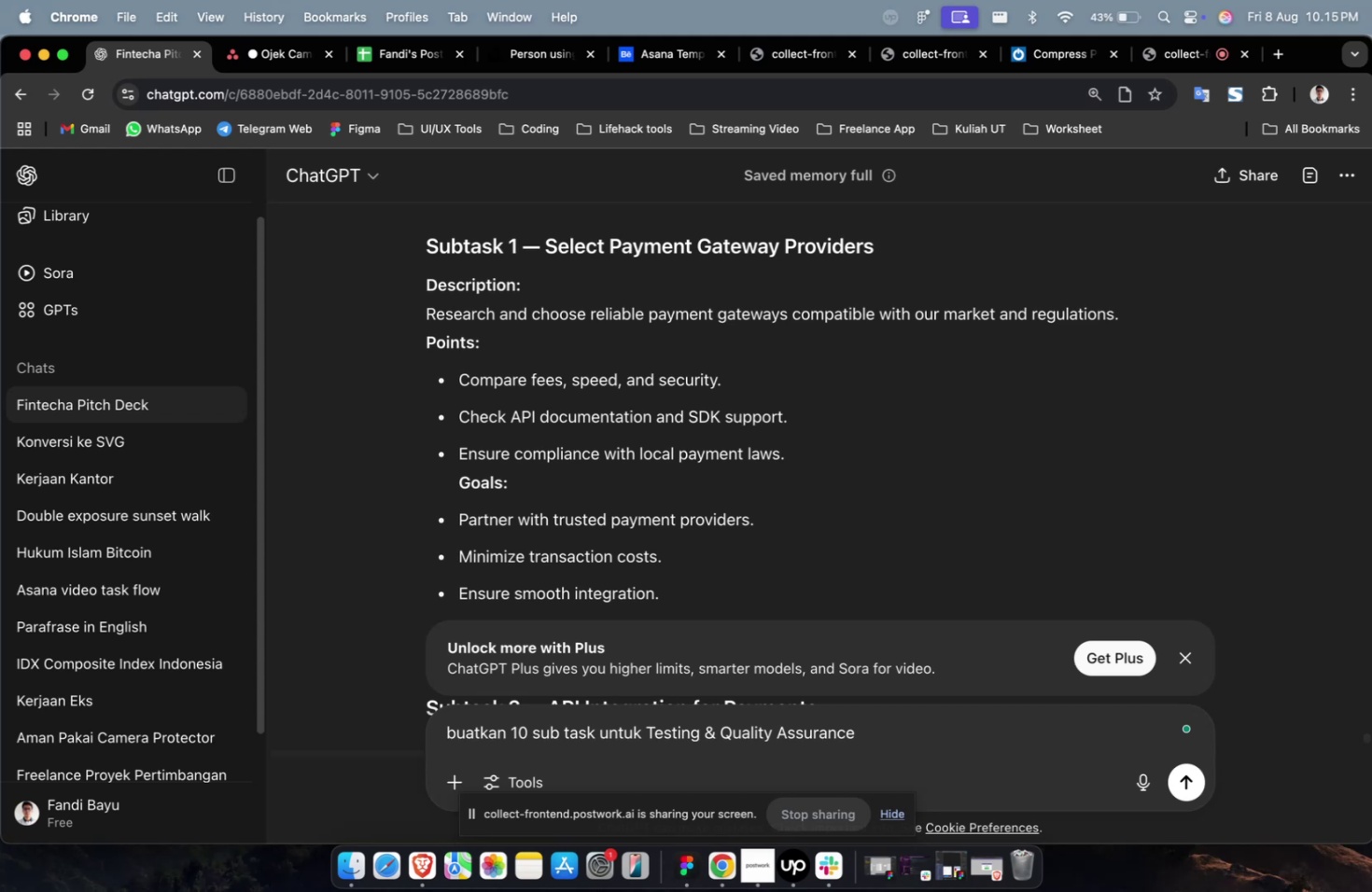 
key(Enter)
 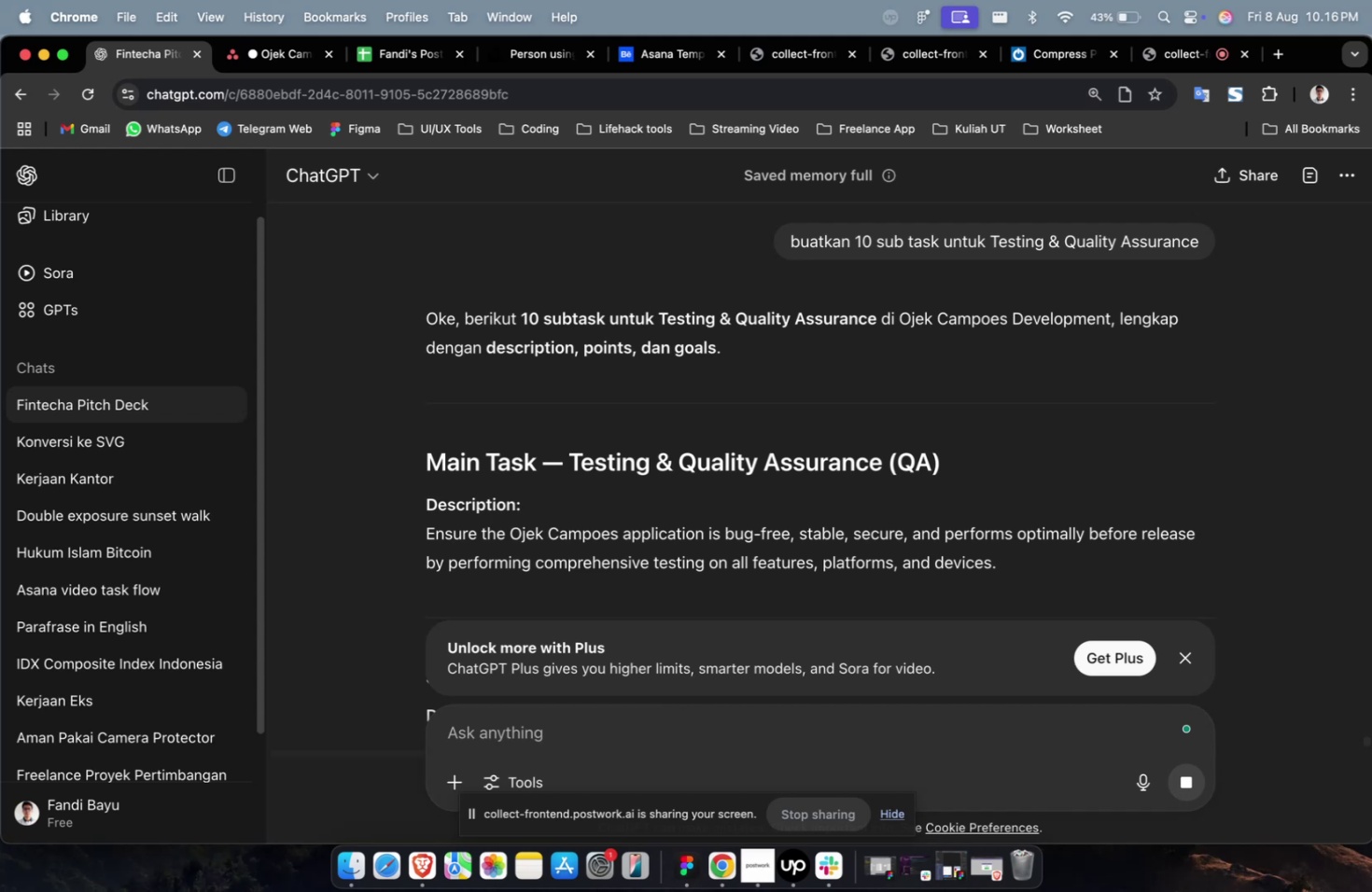 
wait(63.16)
 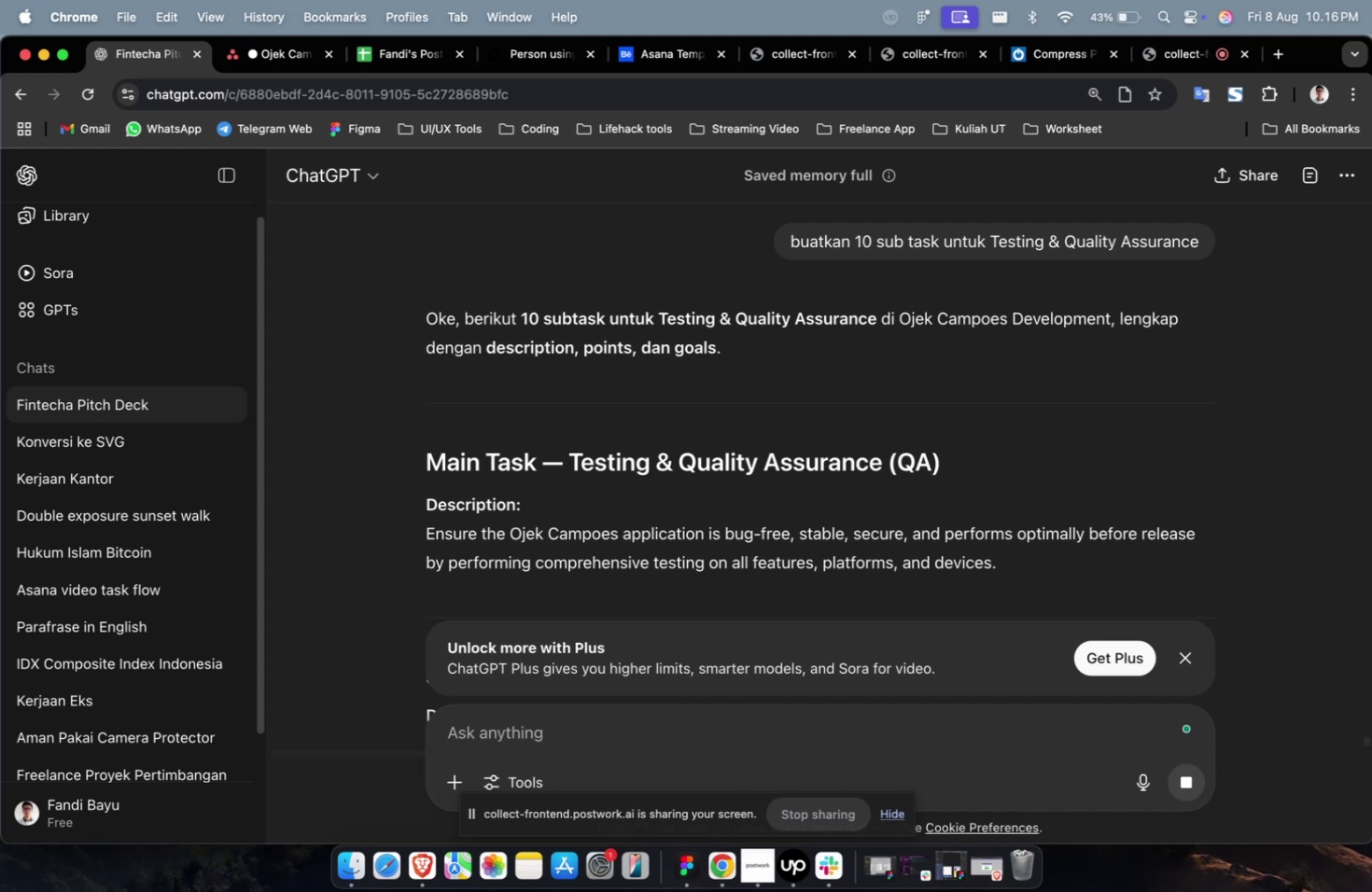 
scroll: coordinate [830, 496], scroll_direction: down, amount: 12.0
 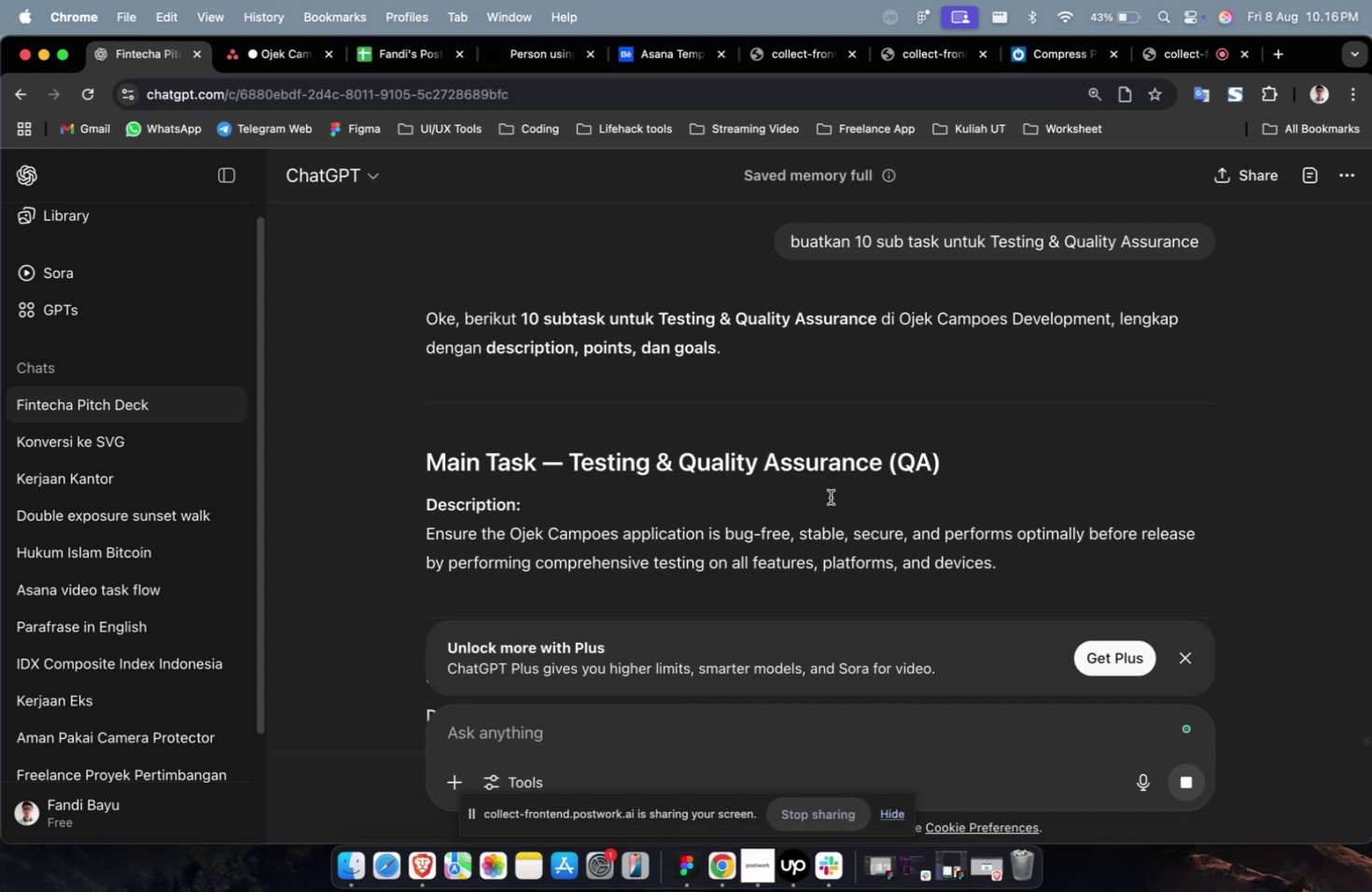 
scroll: coordinate [830, 496], scroll_direction: up, amount: 4.0
 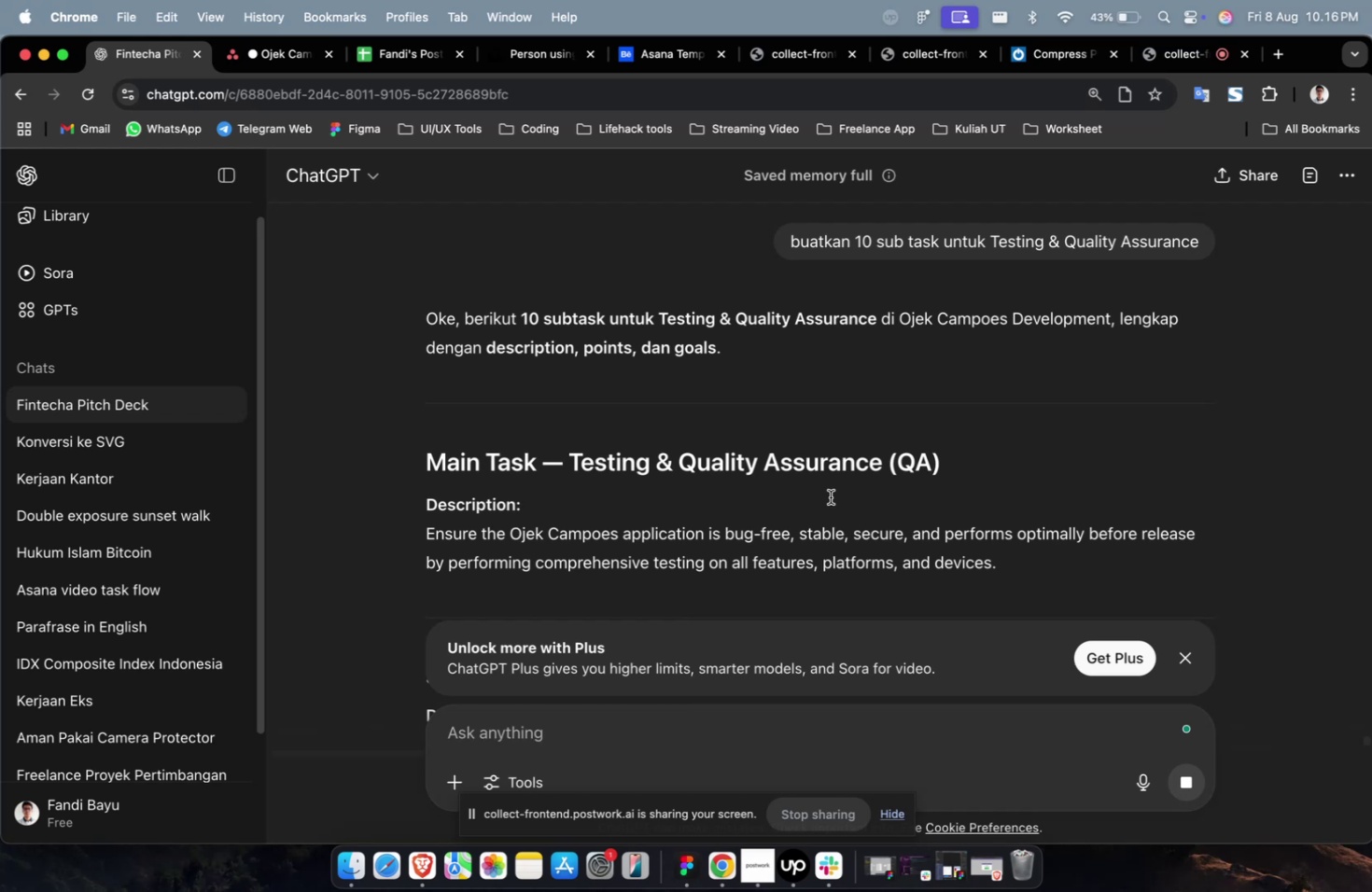 
wait(12.15)
 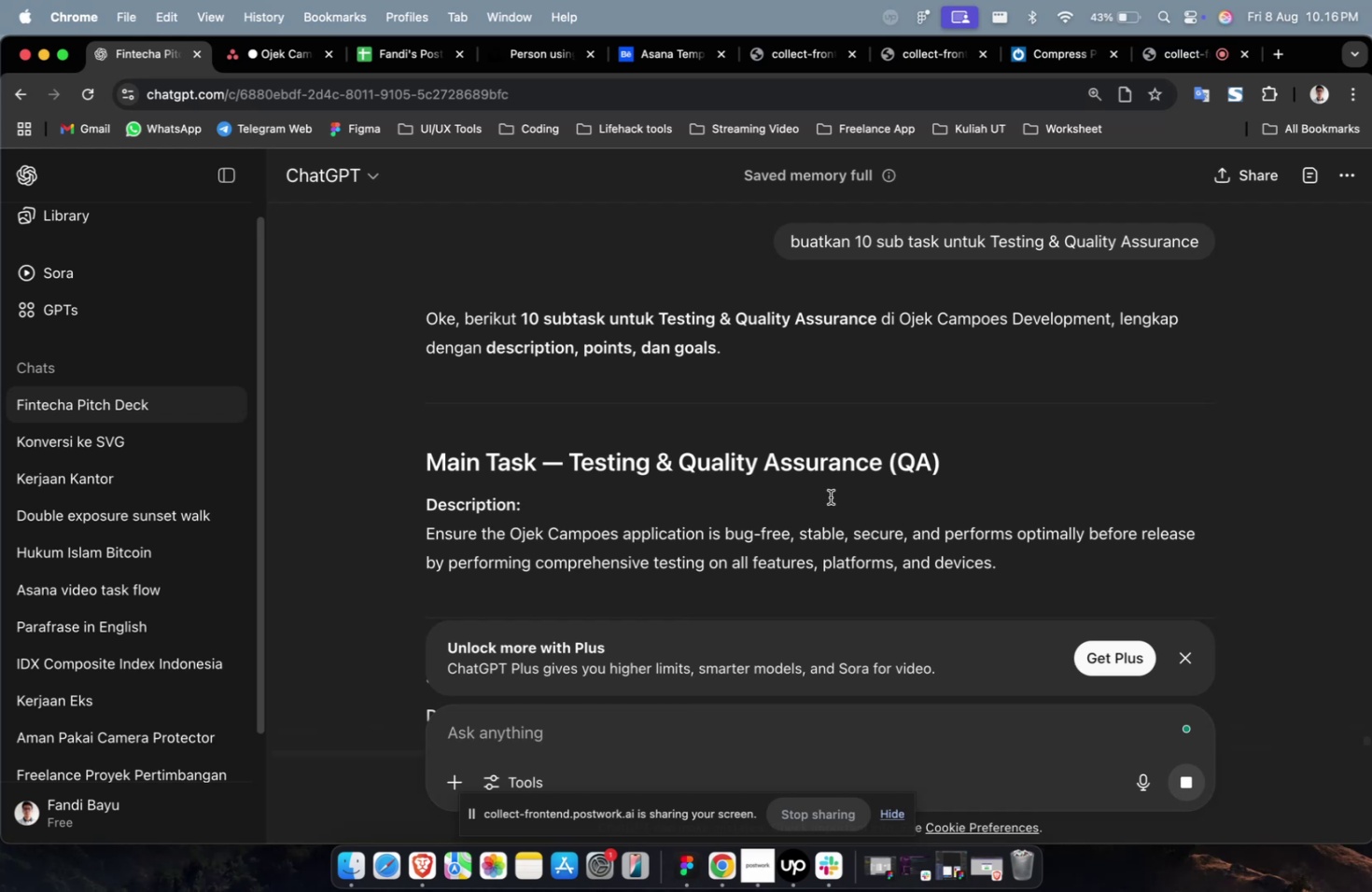 
scroll: coordinate [784, 410], scroll_direction: down, amount: 1.0
 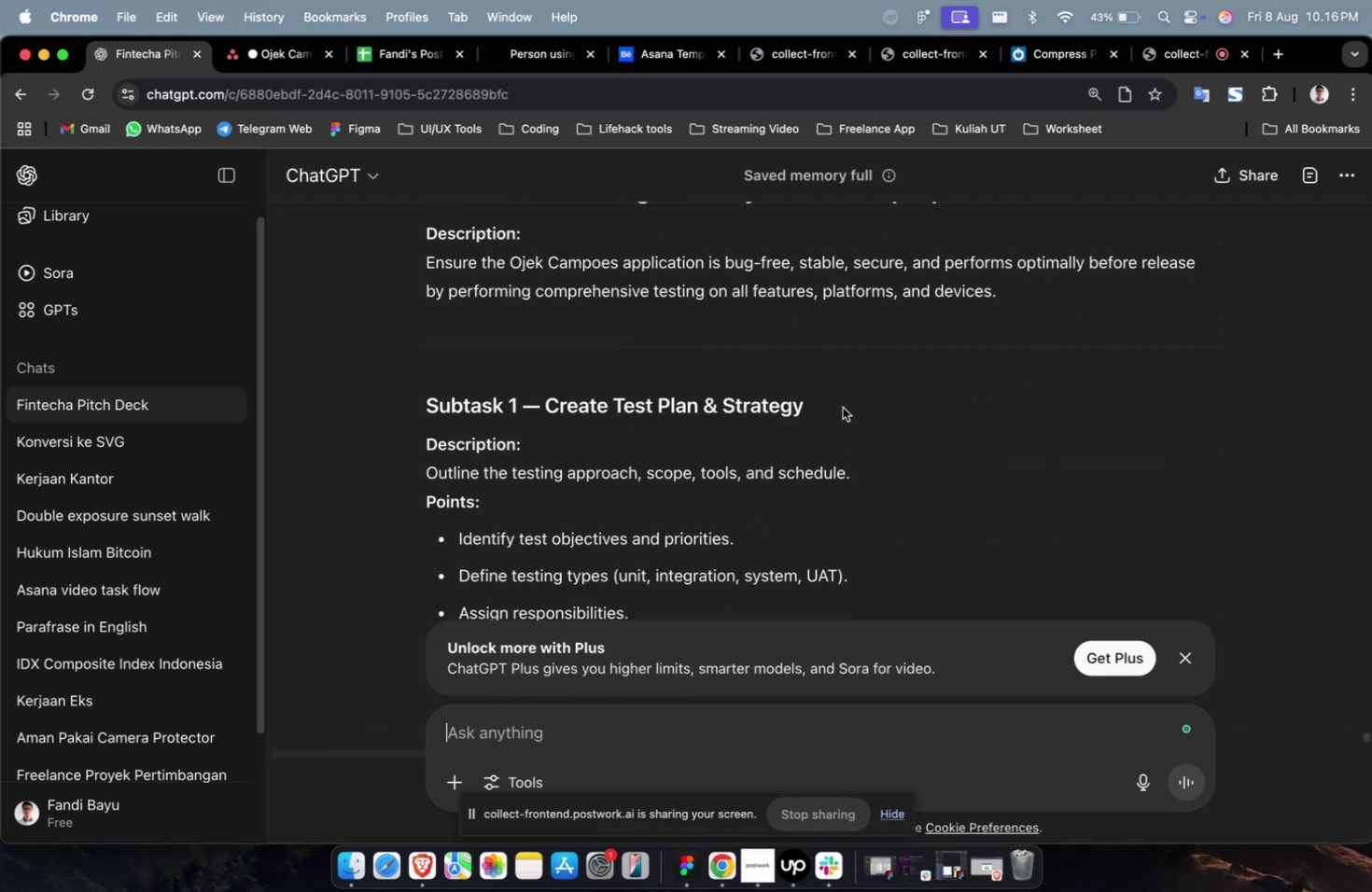 
left_click_drag(start_coordinate=[840, 407], to_coordinate=[550, 413])
 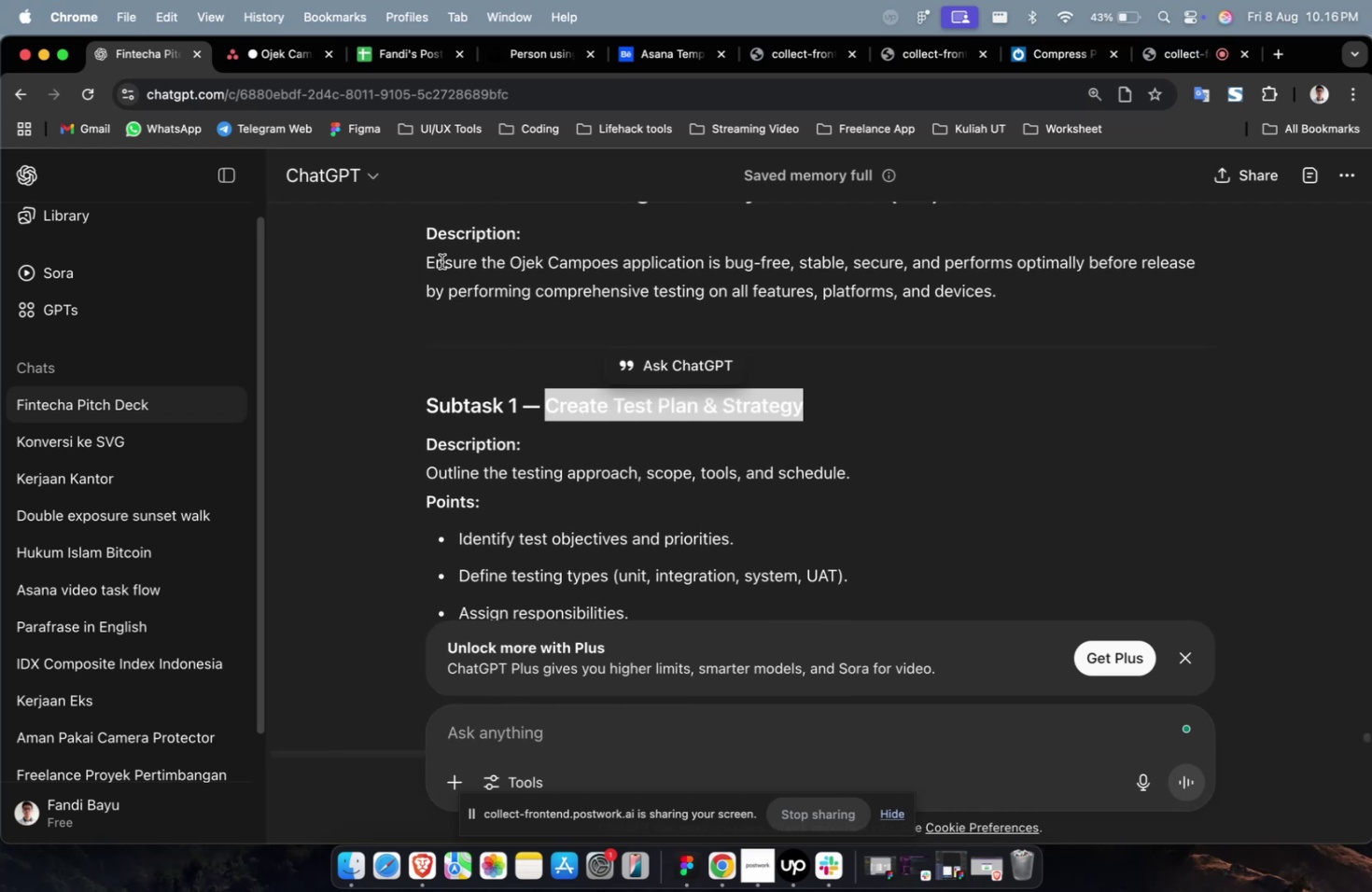 
key(Meta+CommandLeft)
 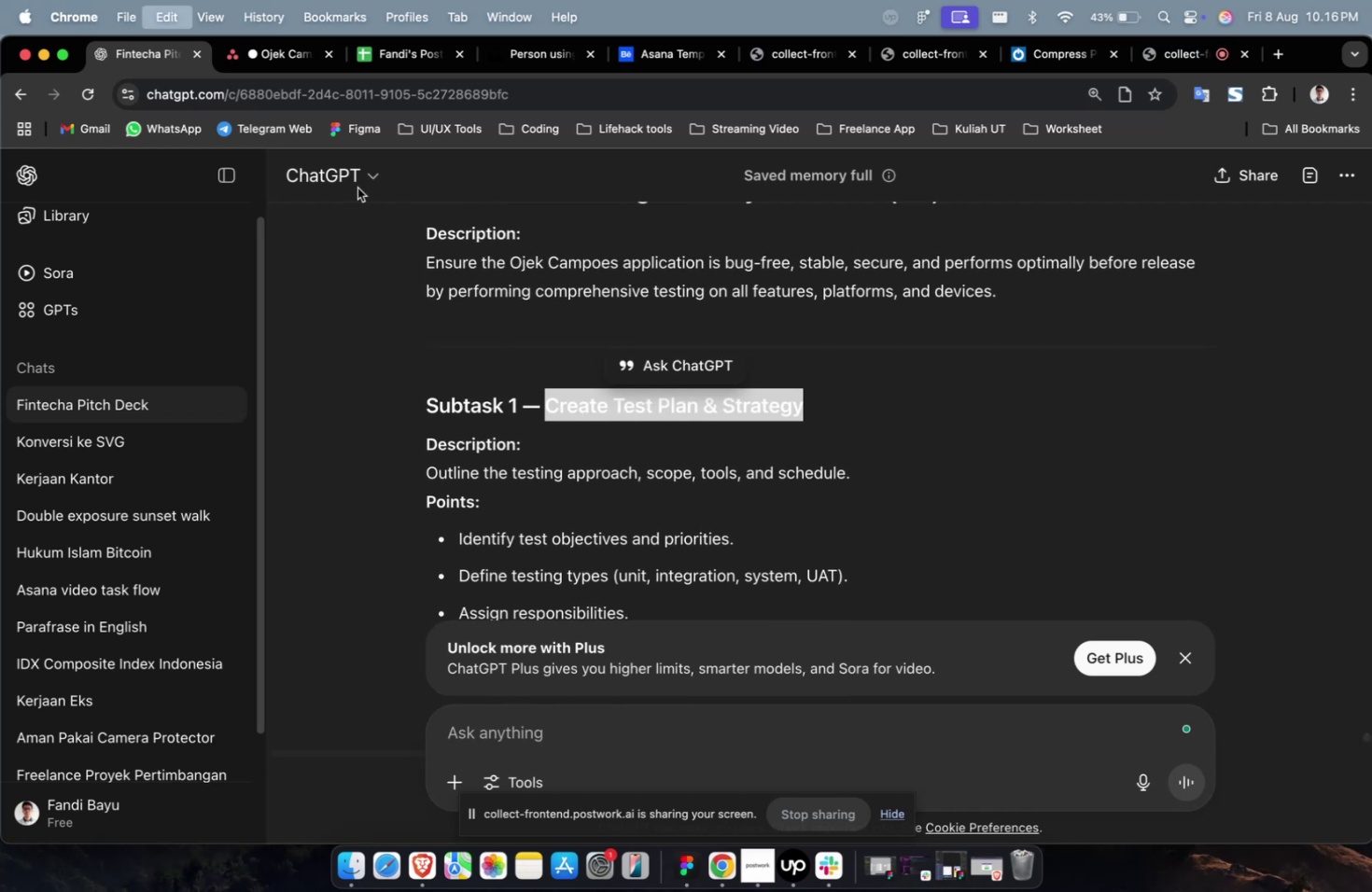 
key(Meta+C)
 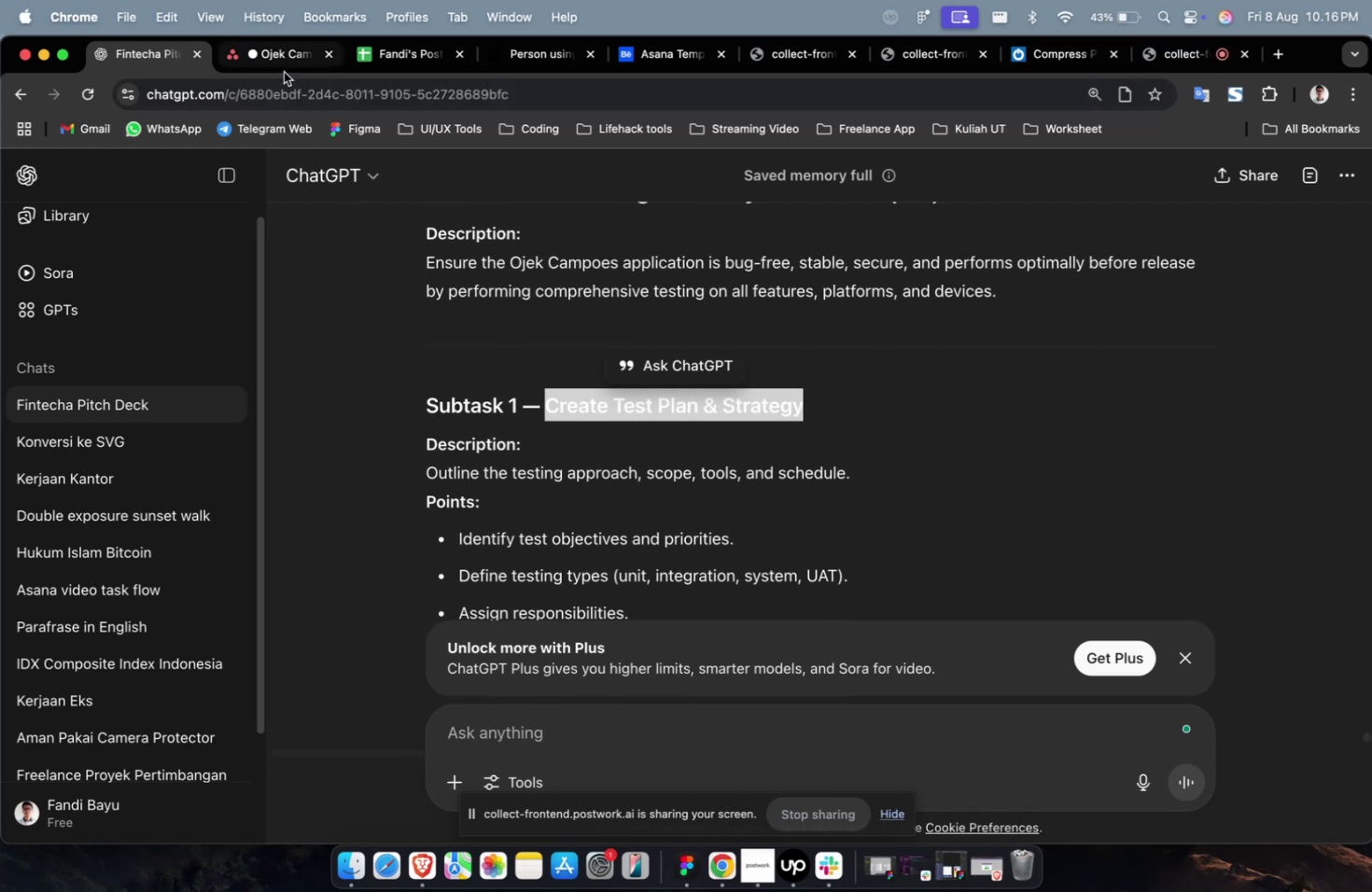 
left_click([284, 72])
 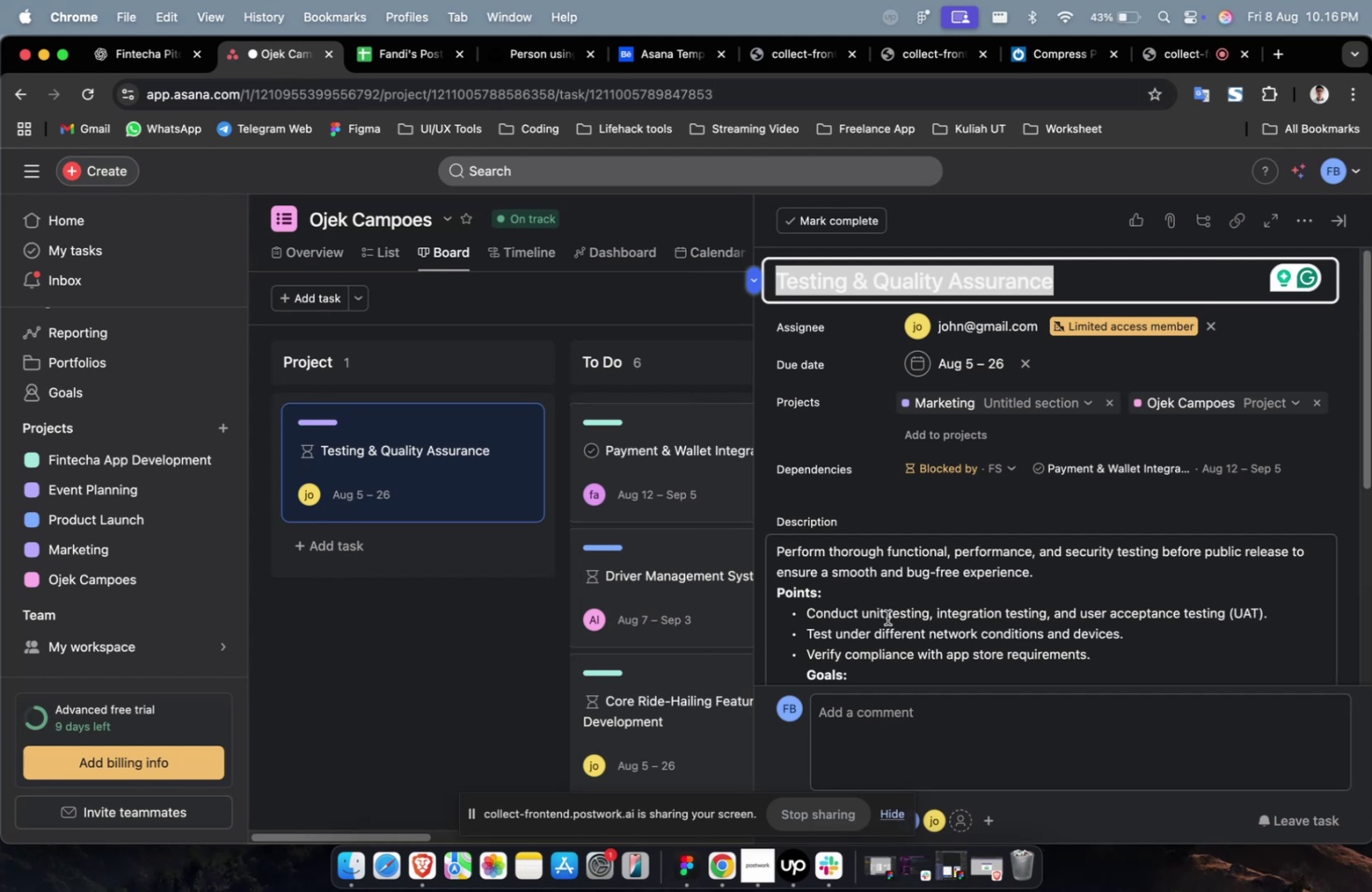 
scroll: coordinate [892, 603], scroll_direction: down, amount: 20.0
 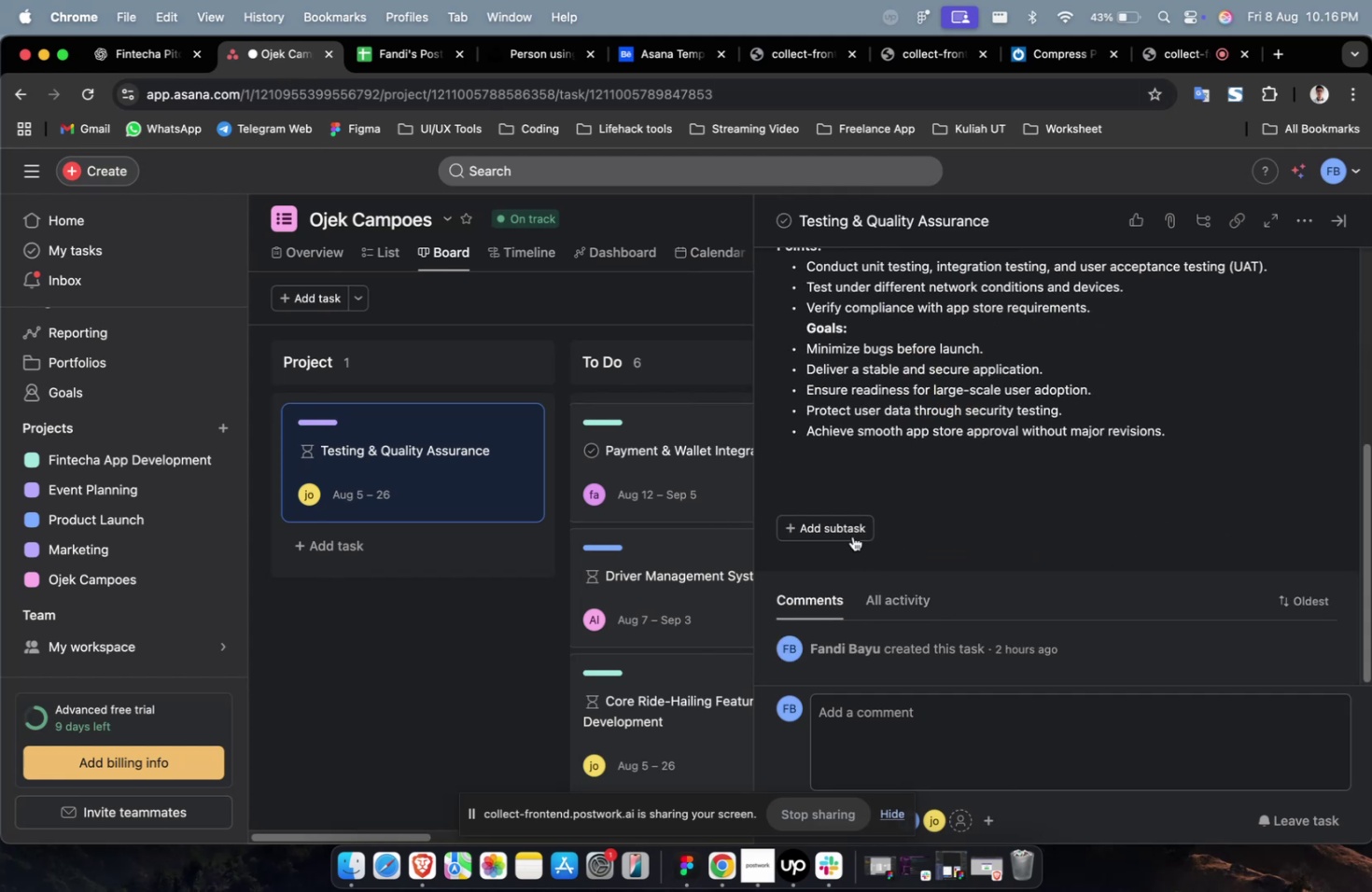 
left_click([851, 536])
 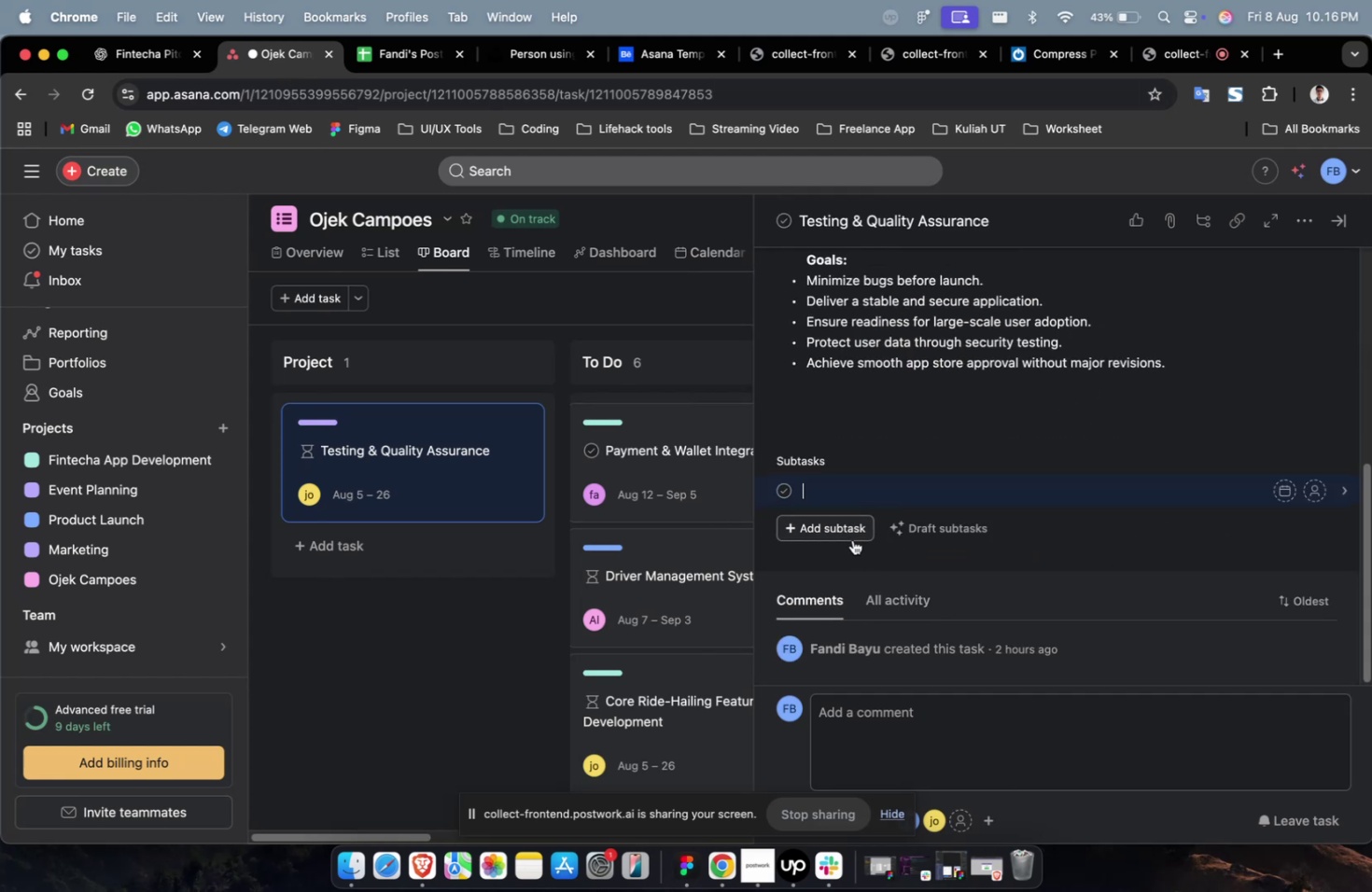 
key(Meta+CommandLeft)
 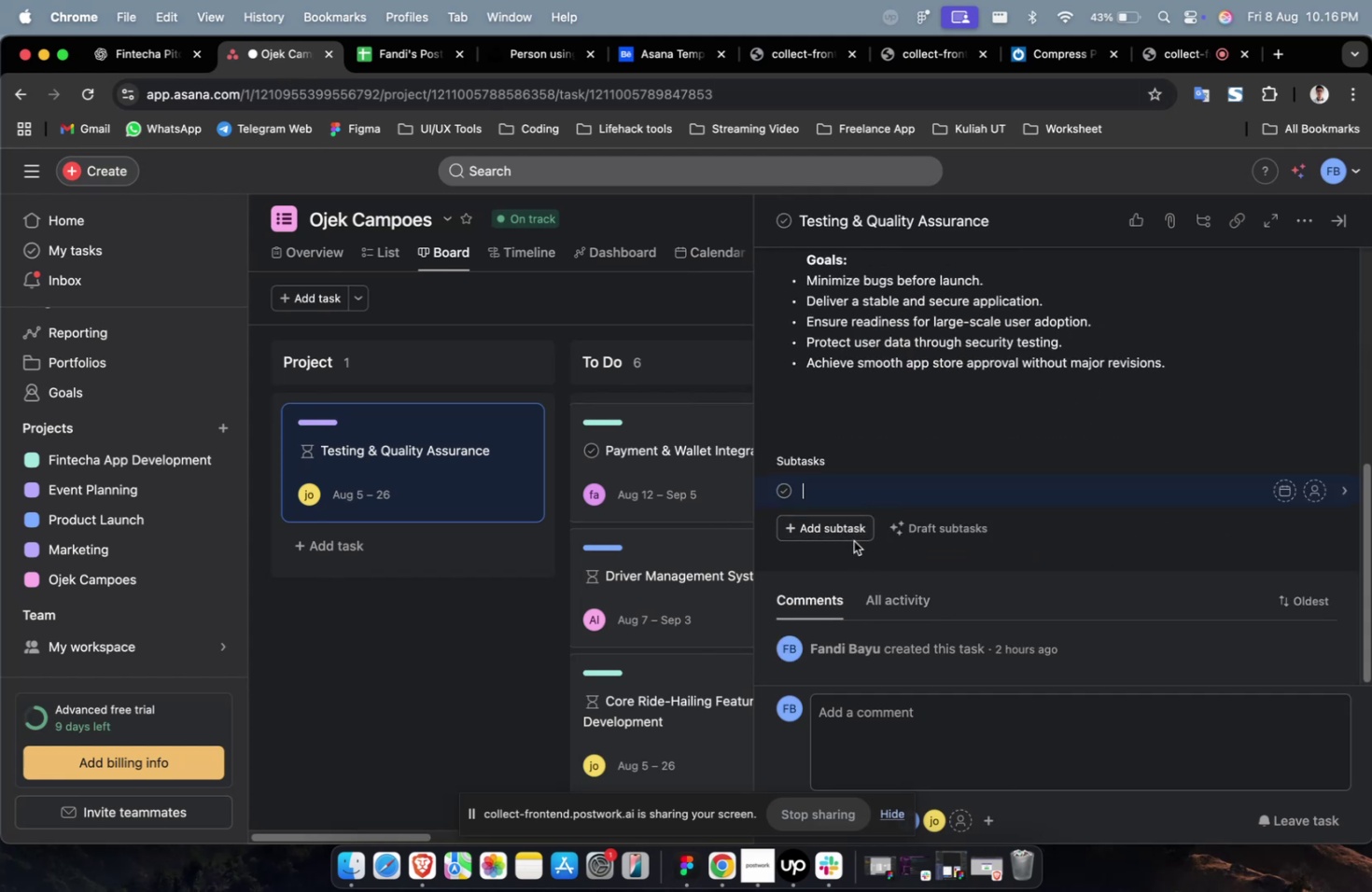 
key(Meta+V)
 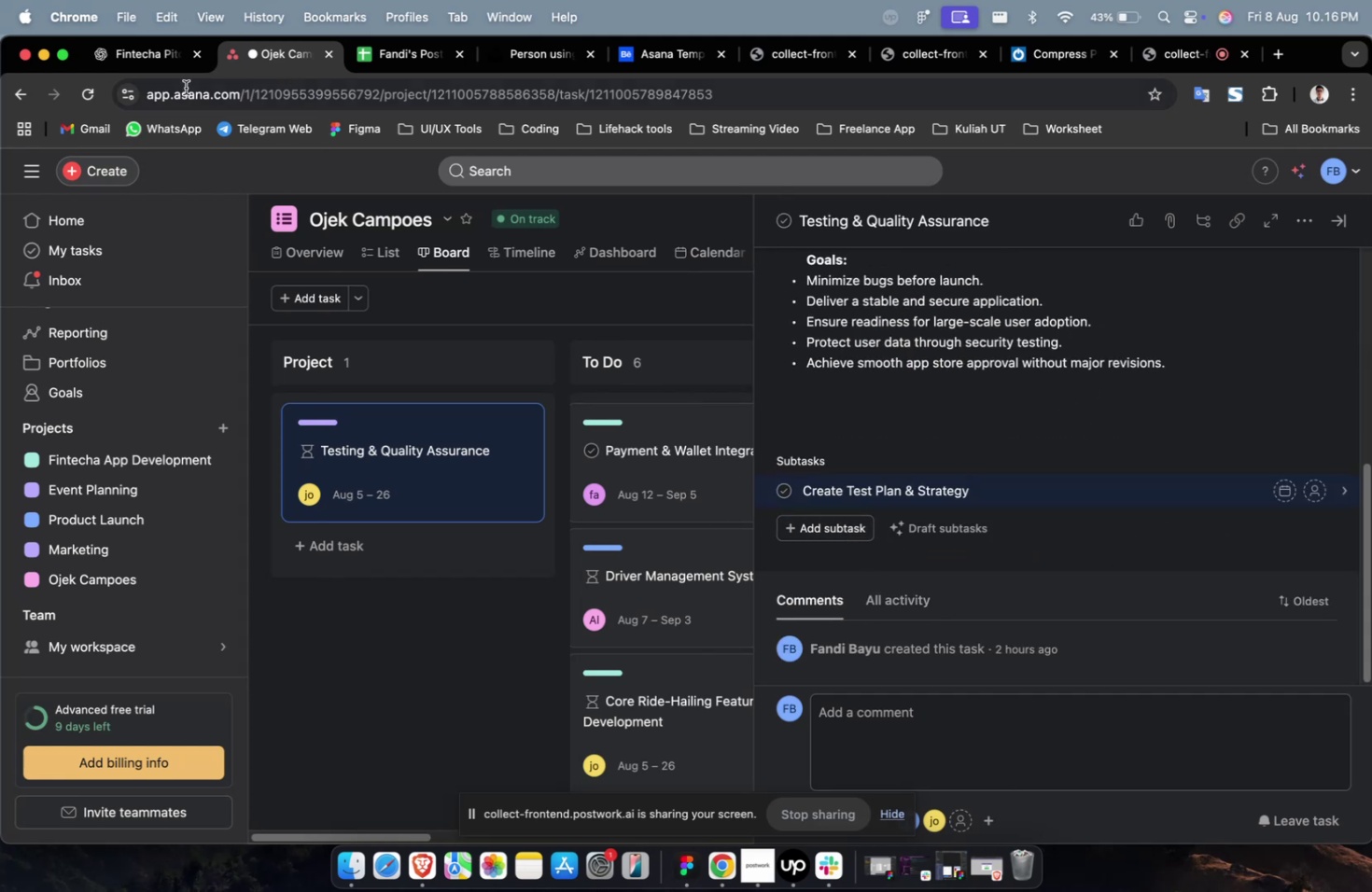 
left_click([160, 63])
 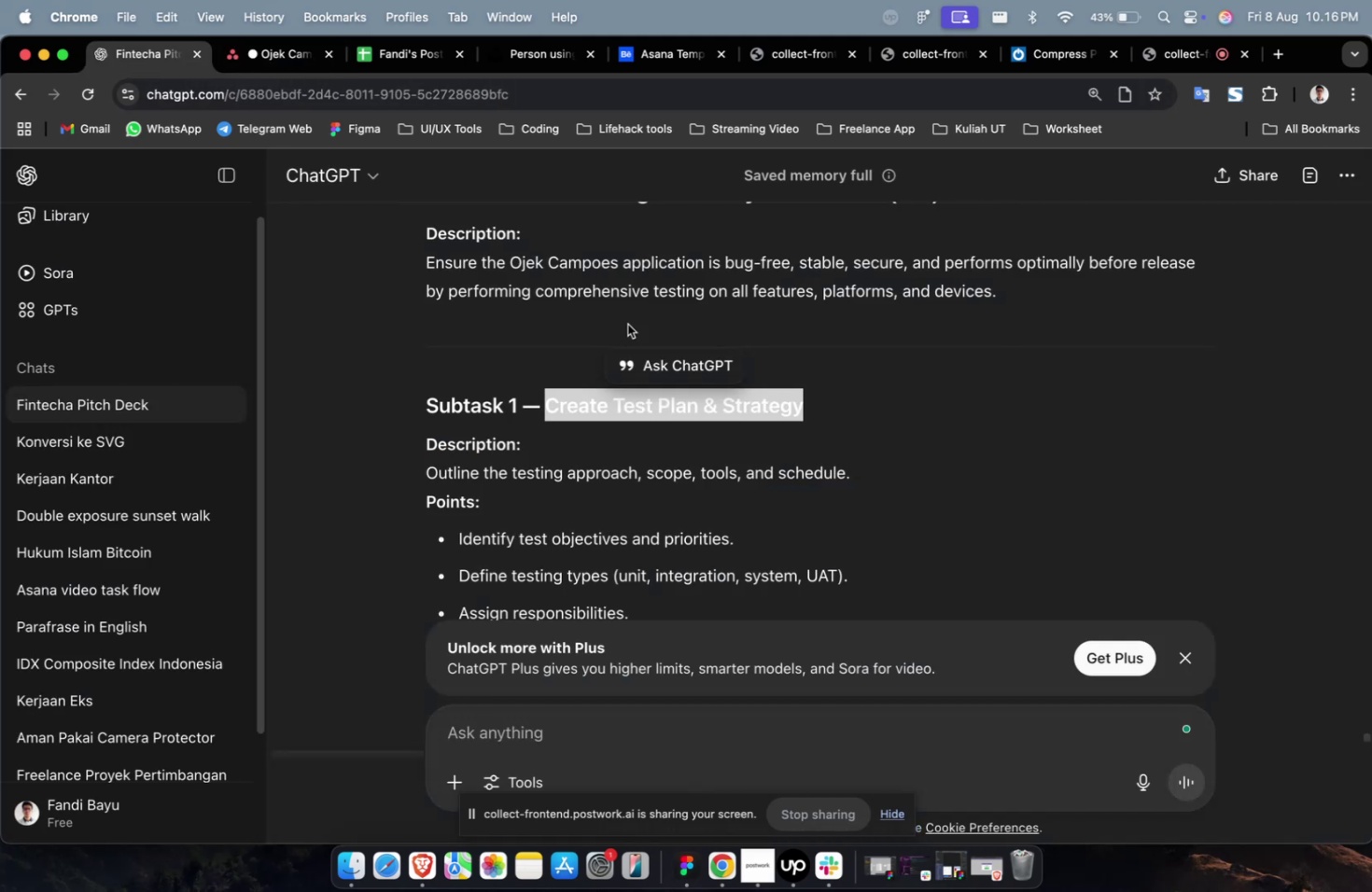 
scroll: coordinate [628, 326], scroll_direction: down, amount: 14.0
 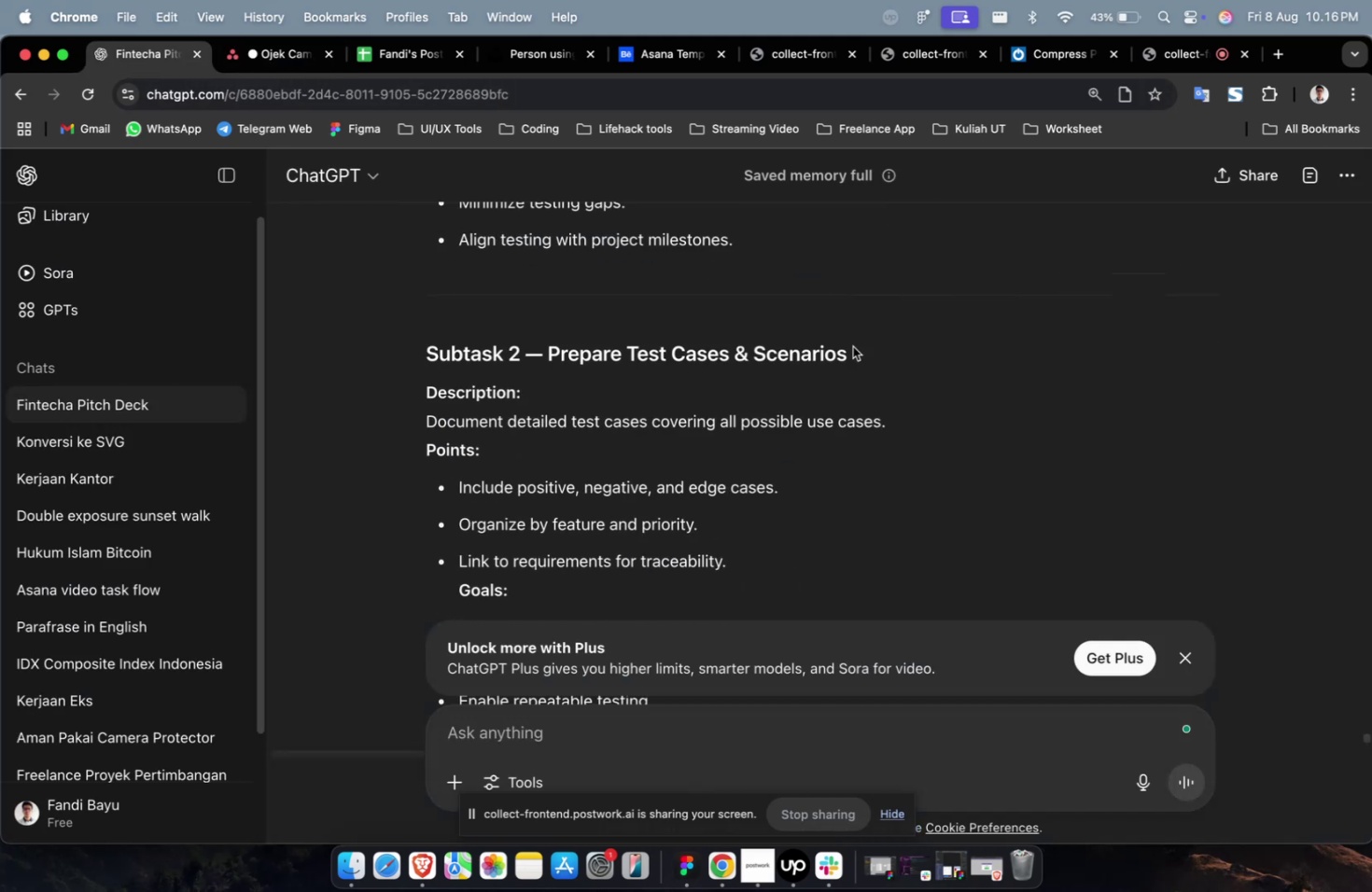 
left_click_drag(start_coordinate=[865, 348], to_coordinate=[552, 361])
 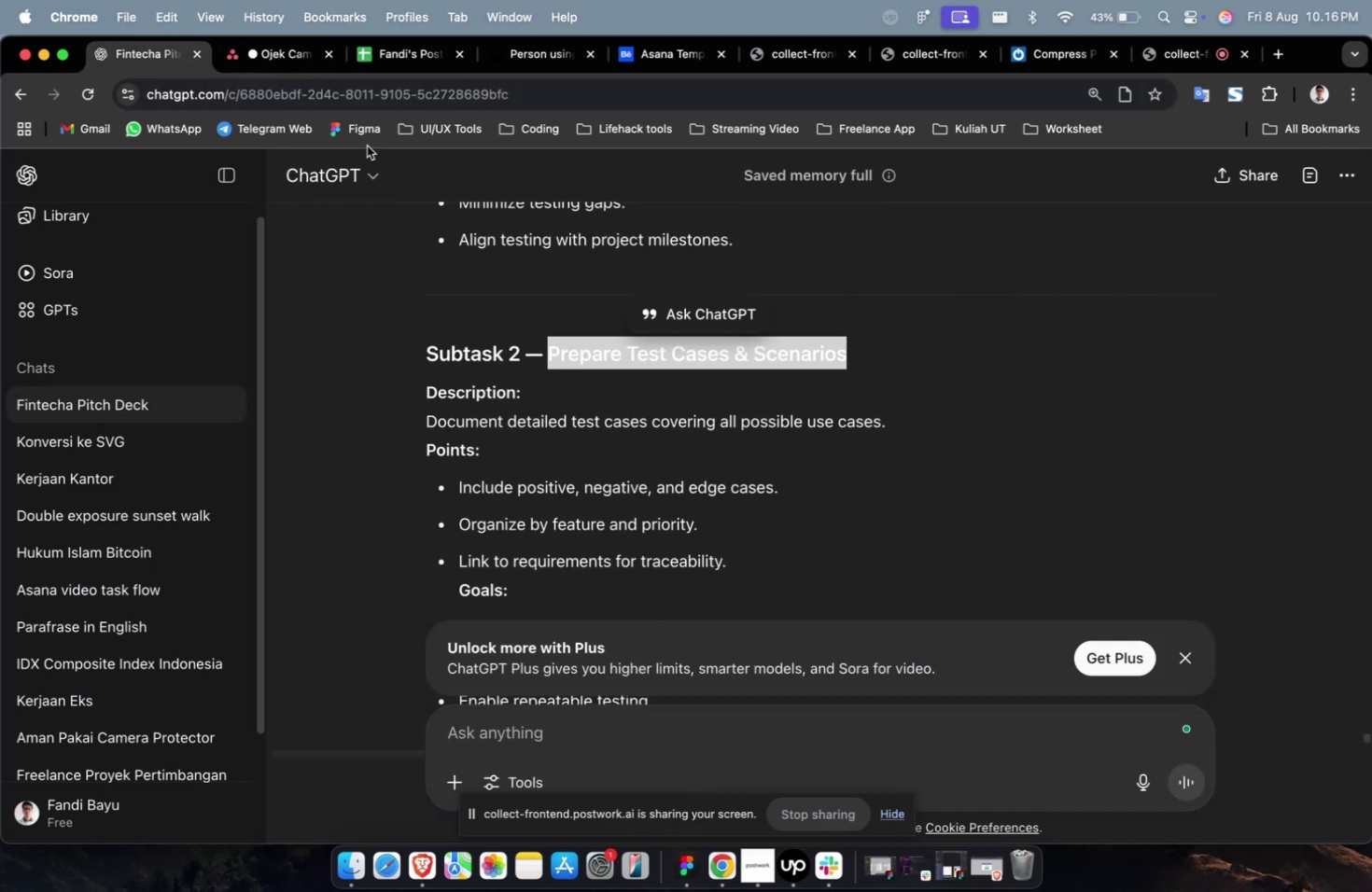 
key(Meta+CommandLeft)
 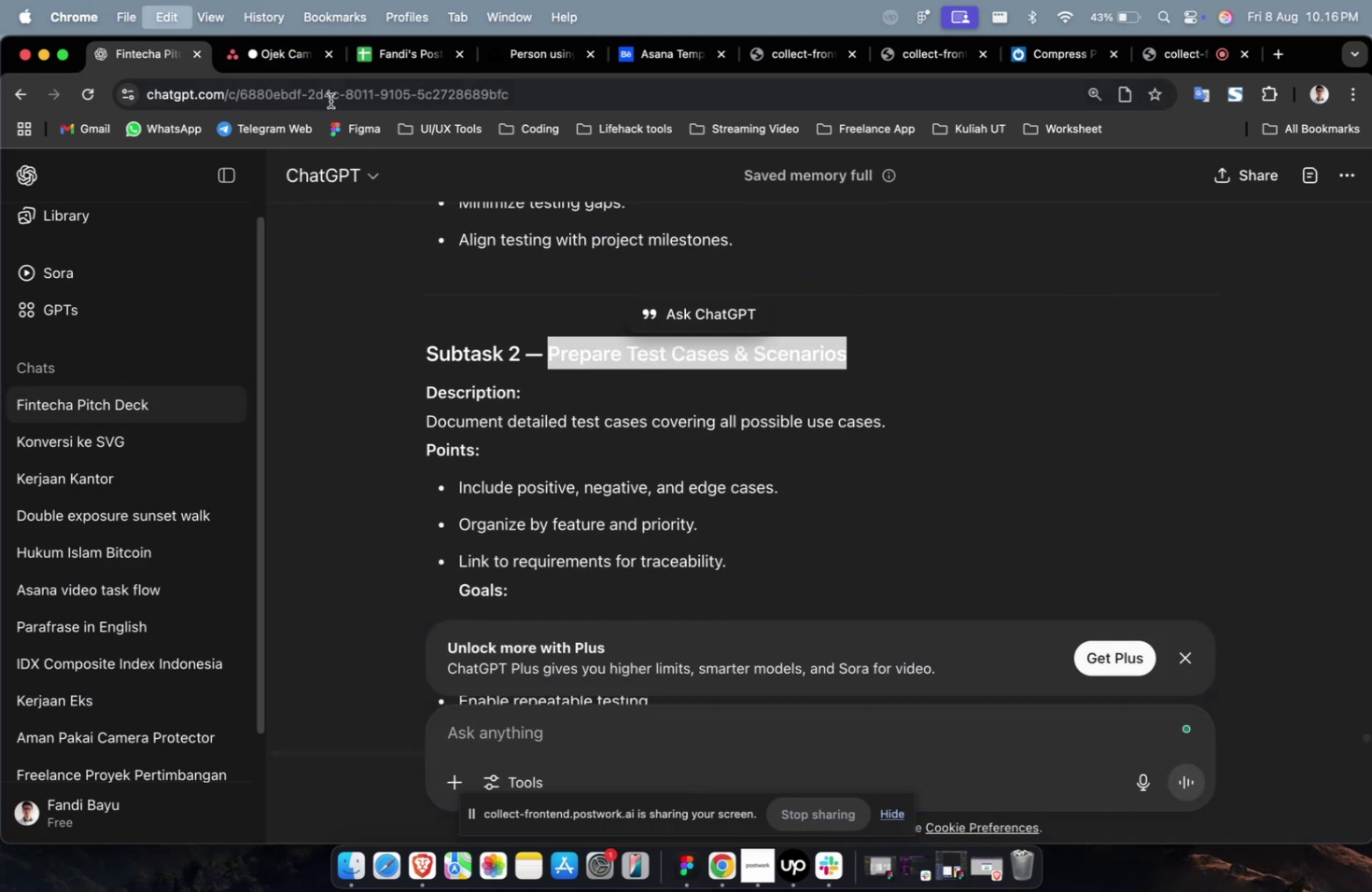 
key(Meta+C)
 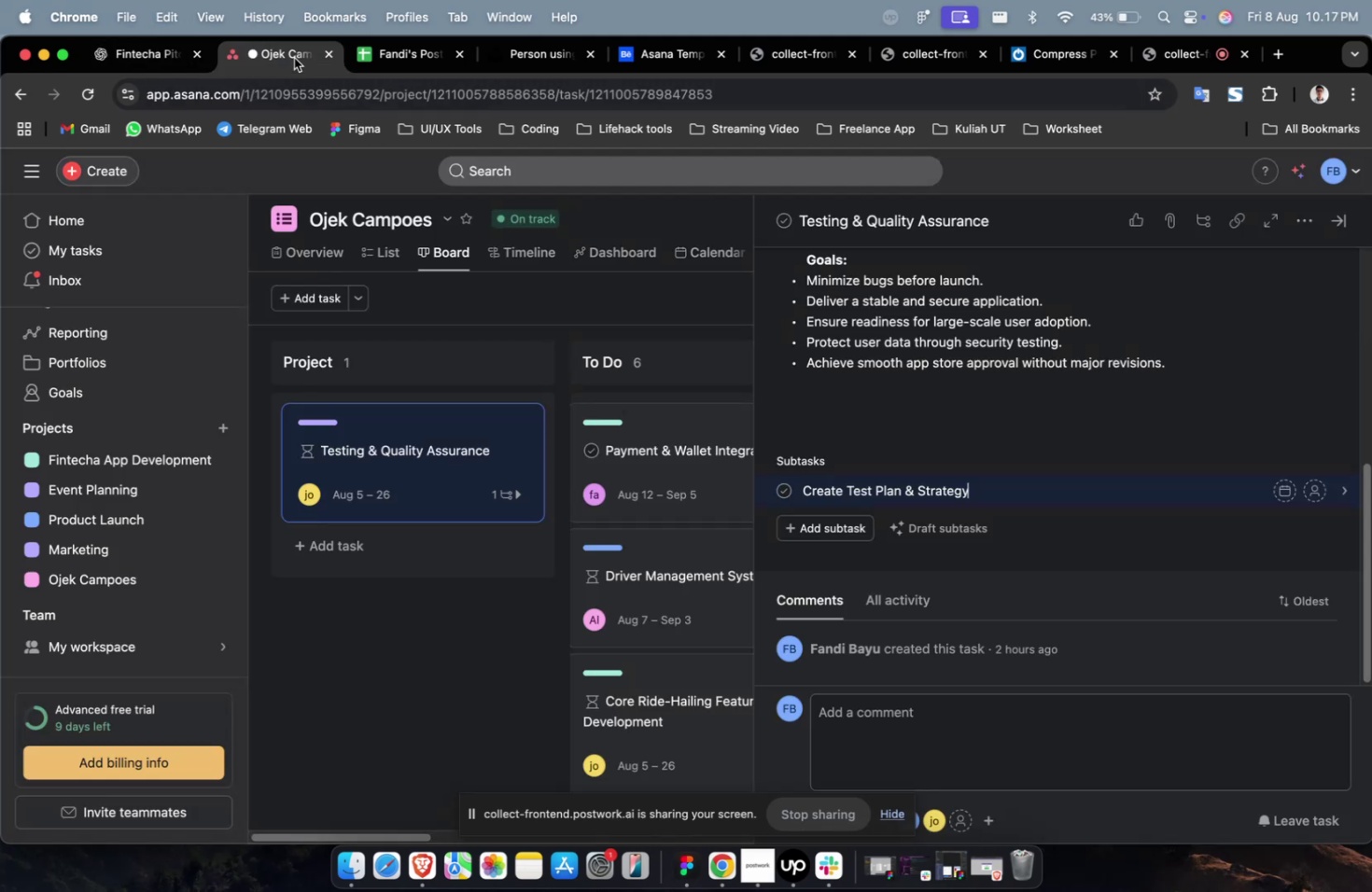 
left_click([294, 58])
 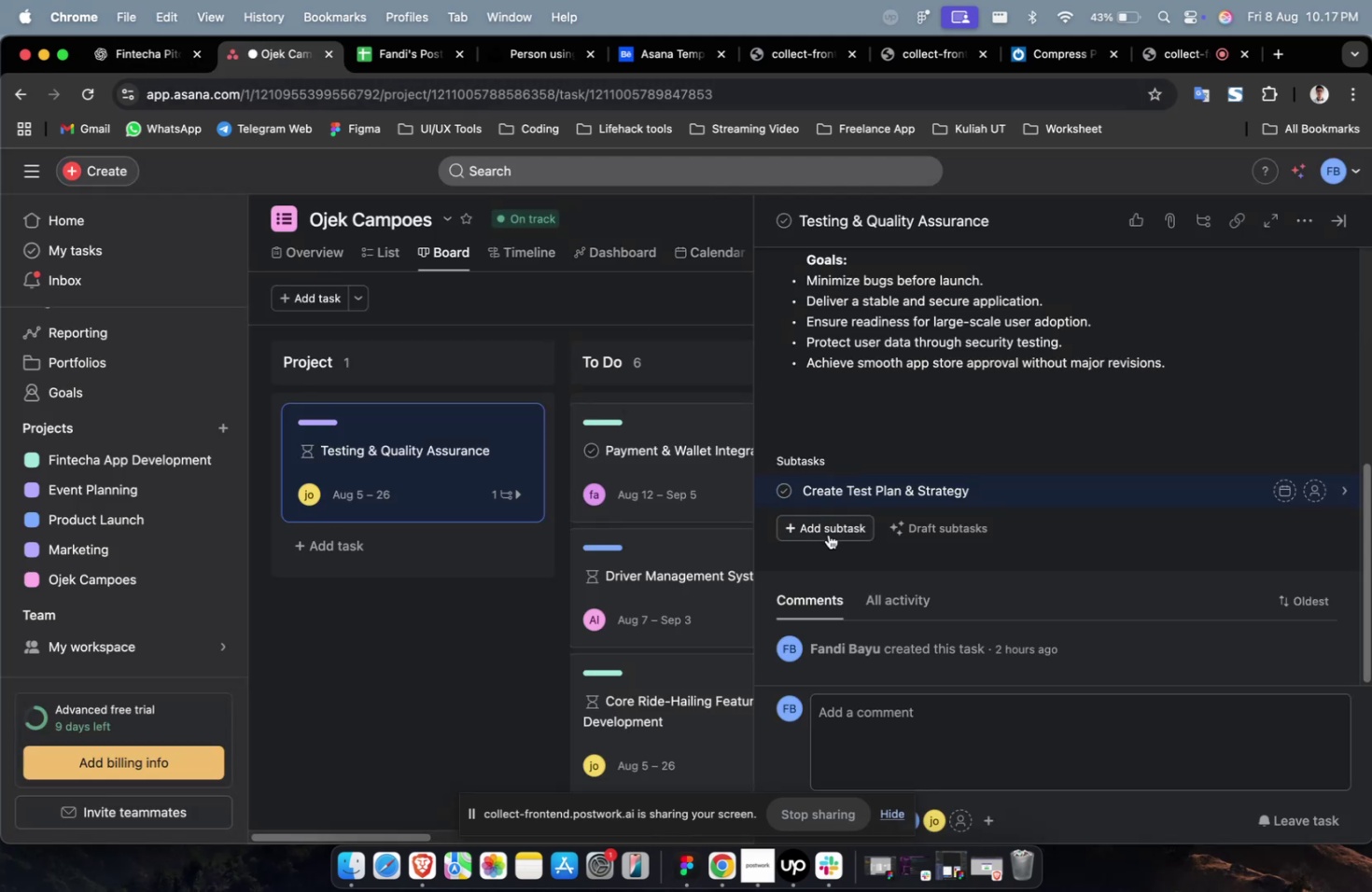 
left_click([828, 534])
 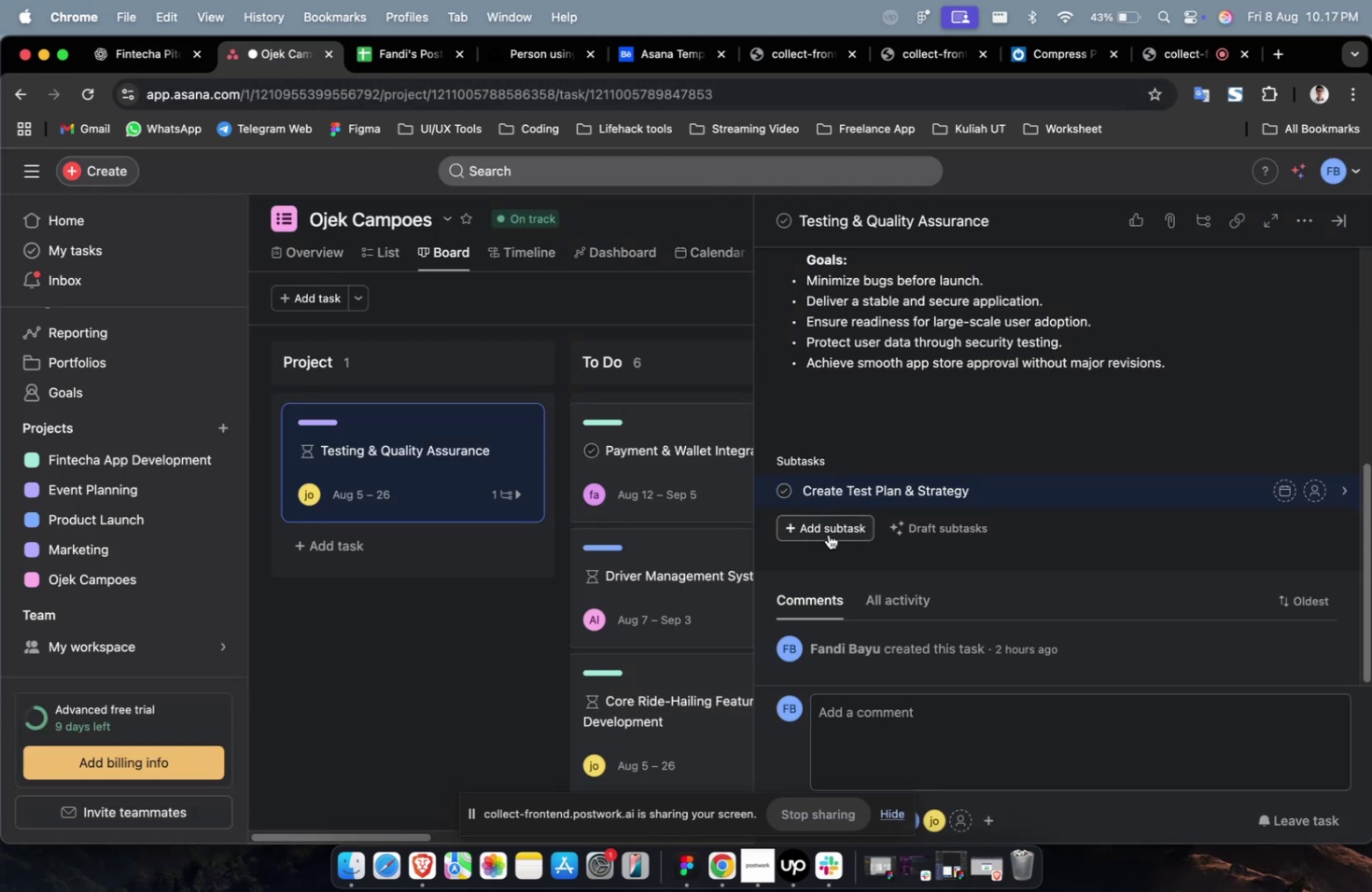 
key(Meta+V)
 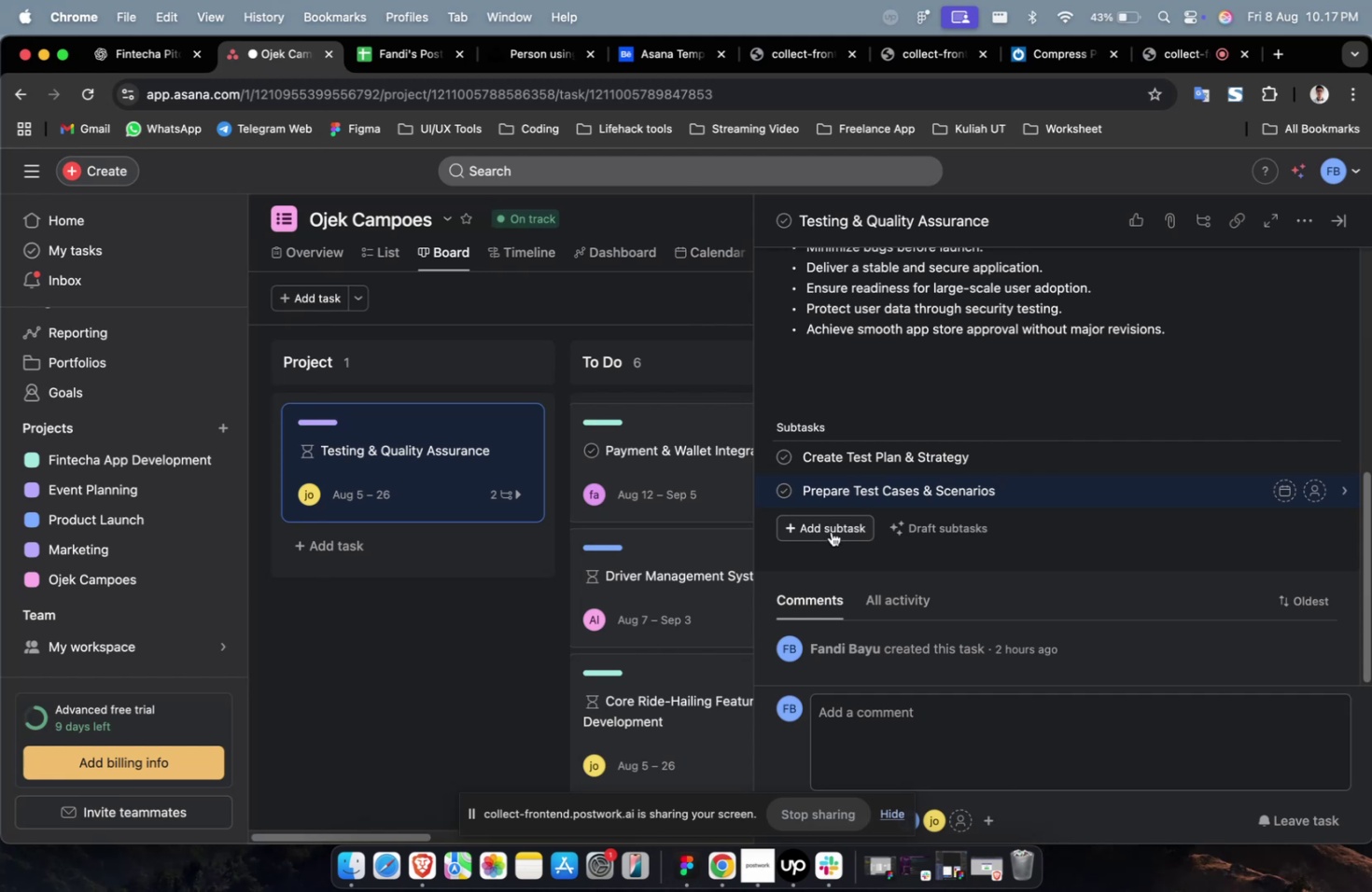 
wait(6.64)
 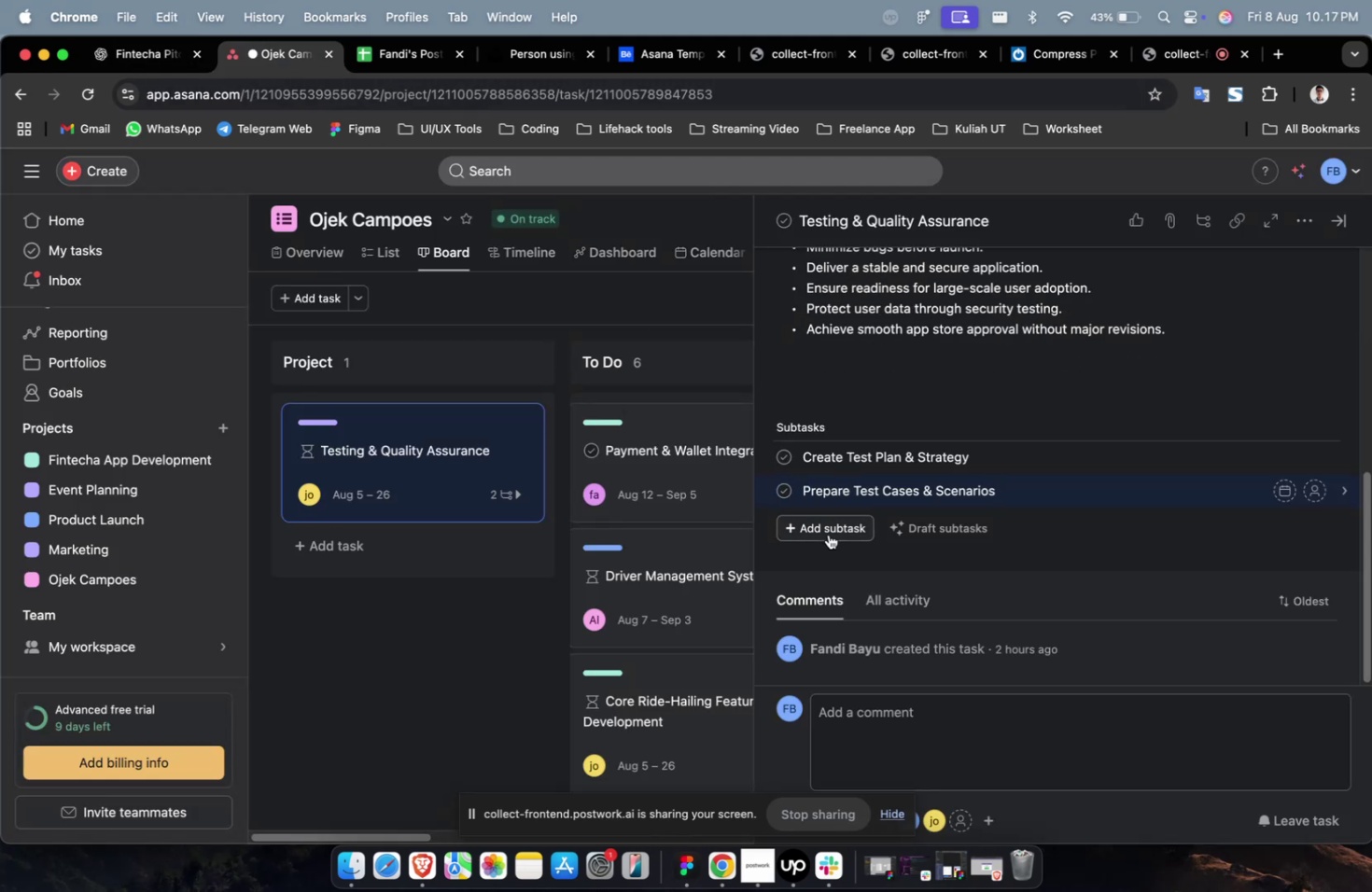 
left_click([152, 57])
 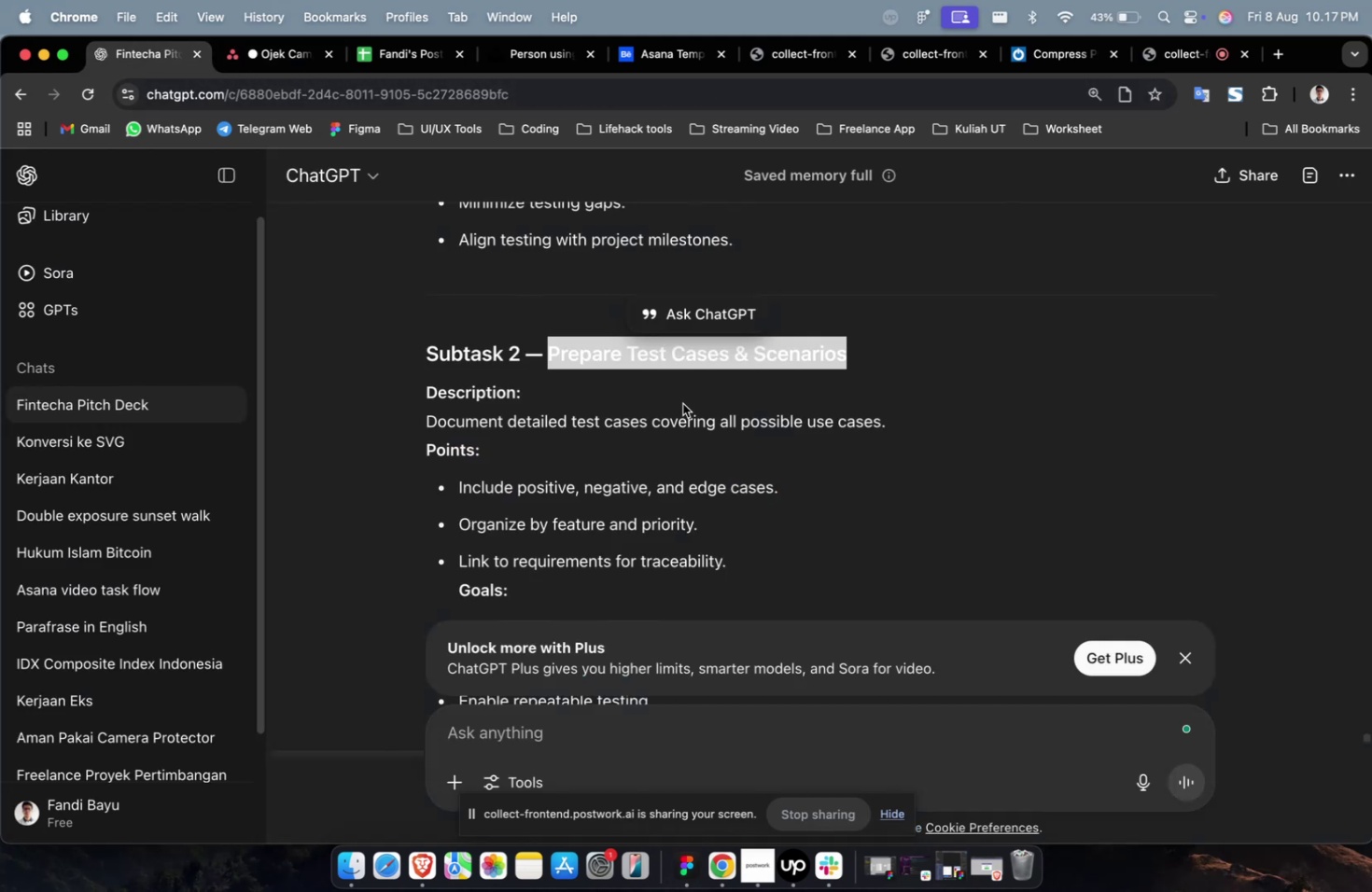 
scroll: coordinate [693, 416], scroll_direction: down, amount: 12.0
 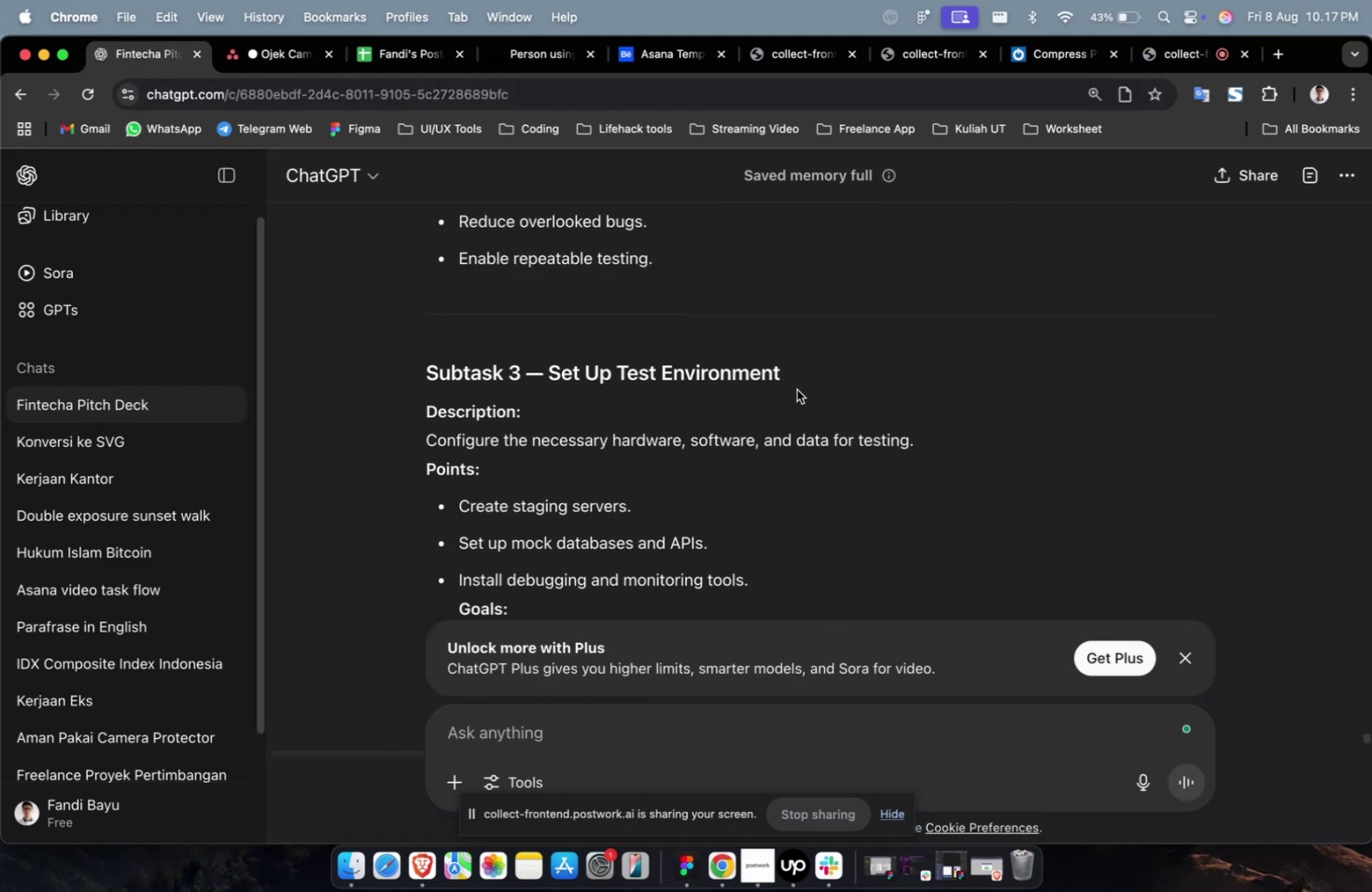 
left_click_drag(start_coordinate=[798, 379], to_coordinate=[547, 378])
 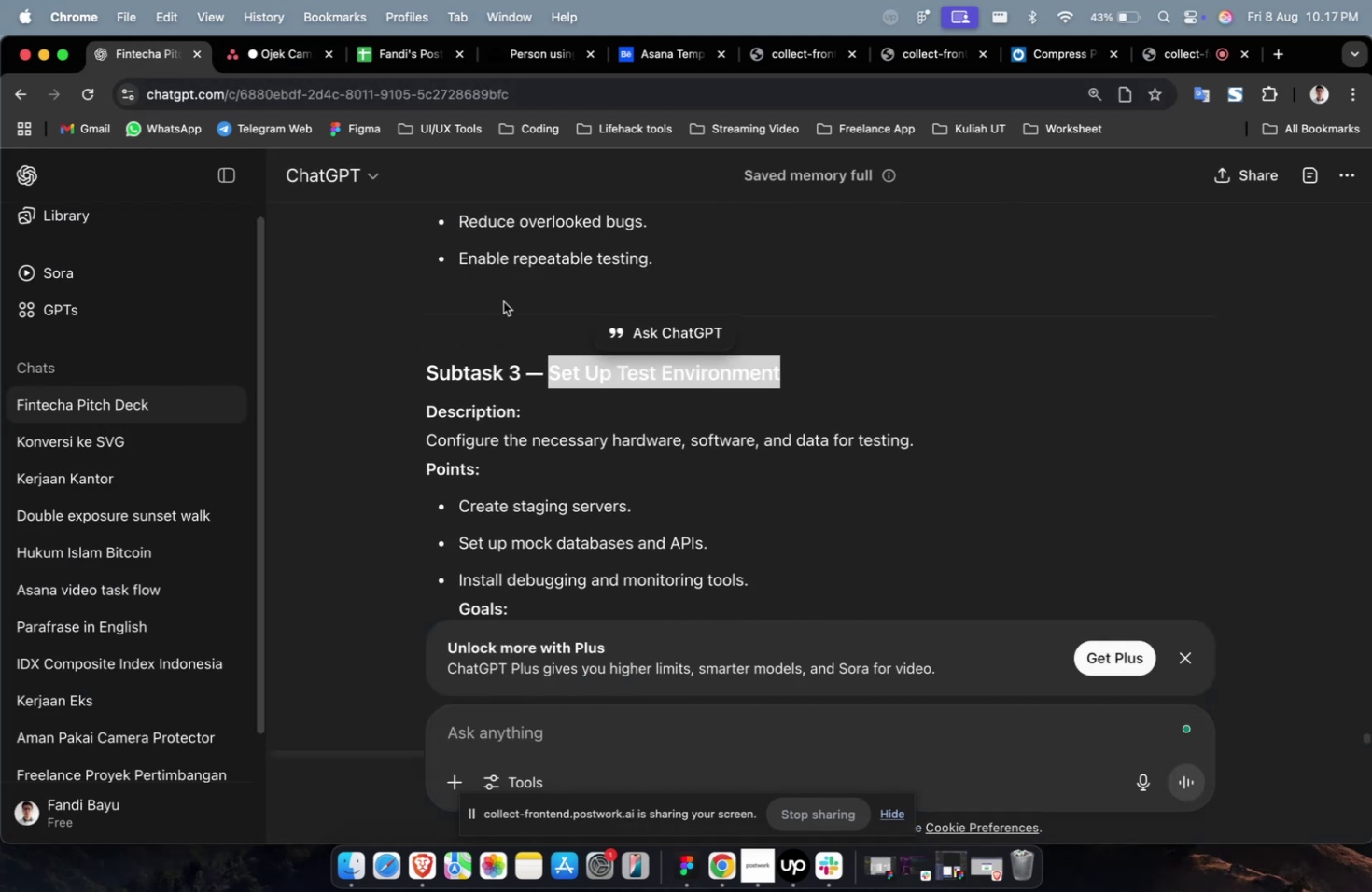 
key(Meta+CommandLeft)
 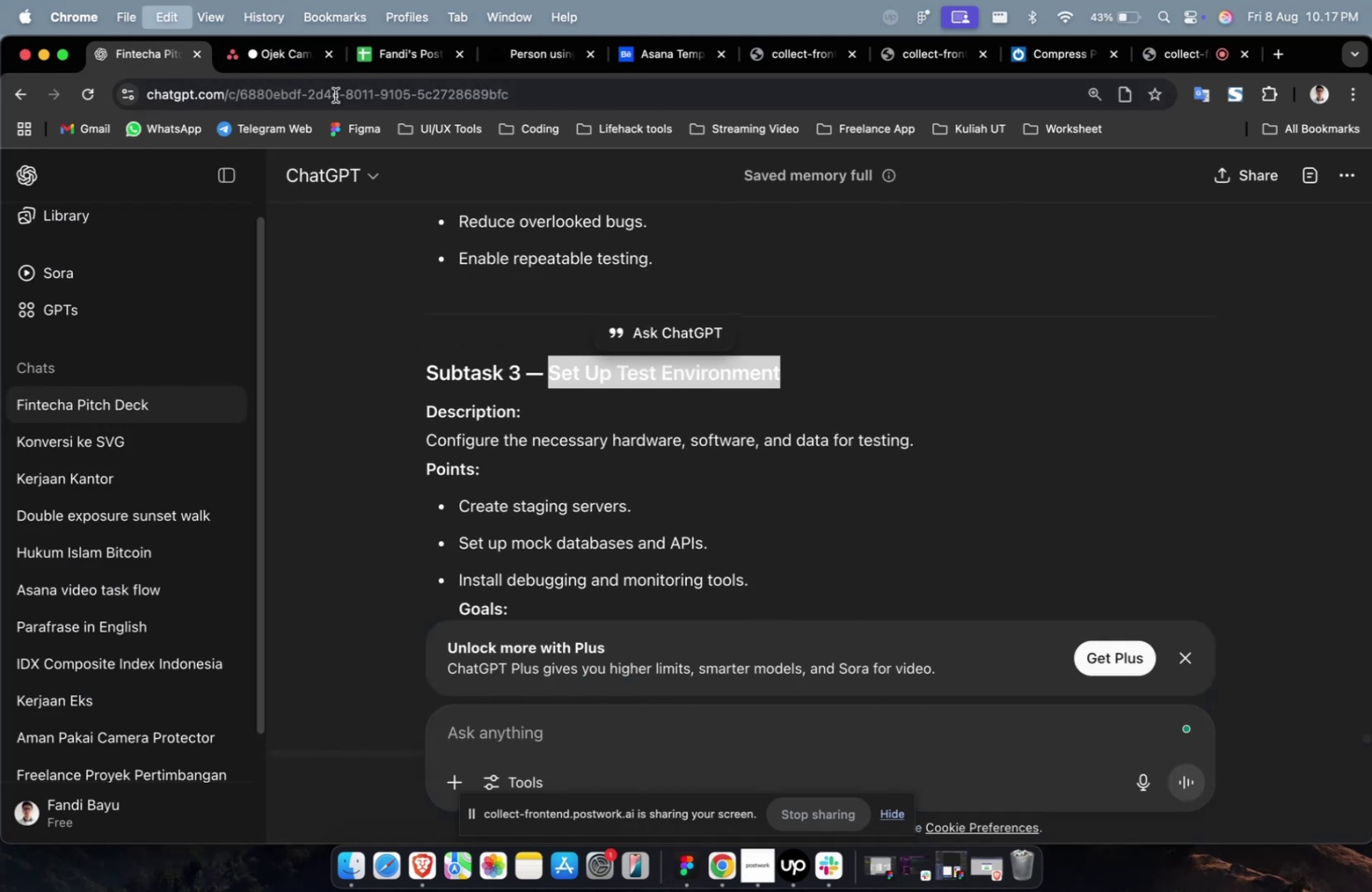 
key(Meta+C)
 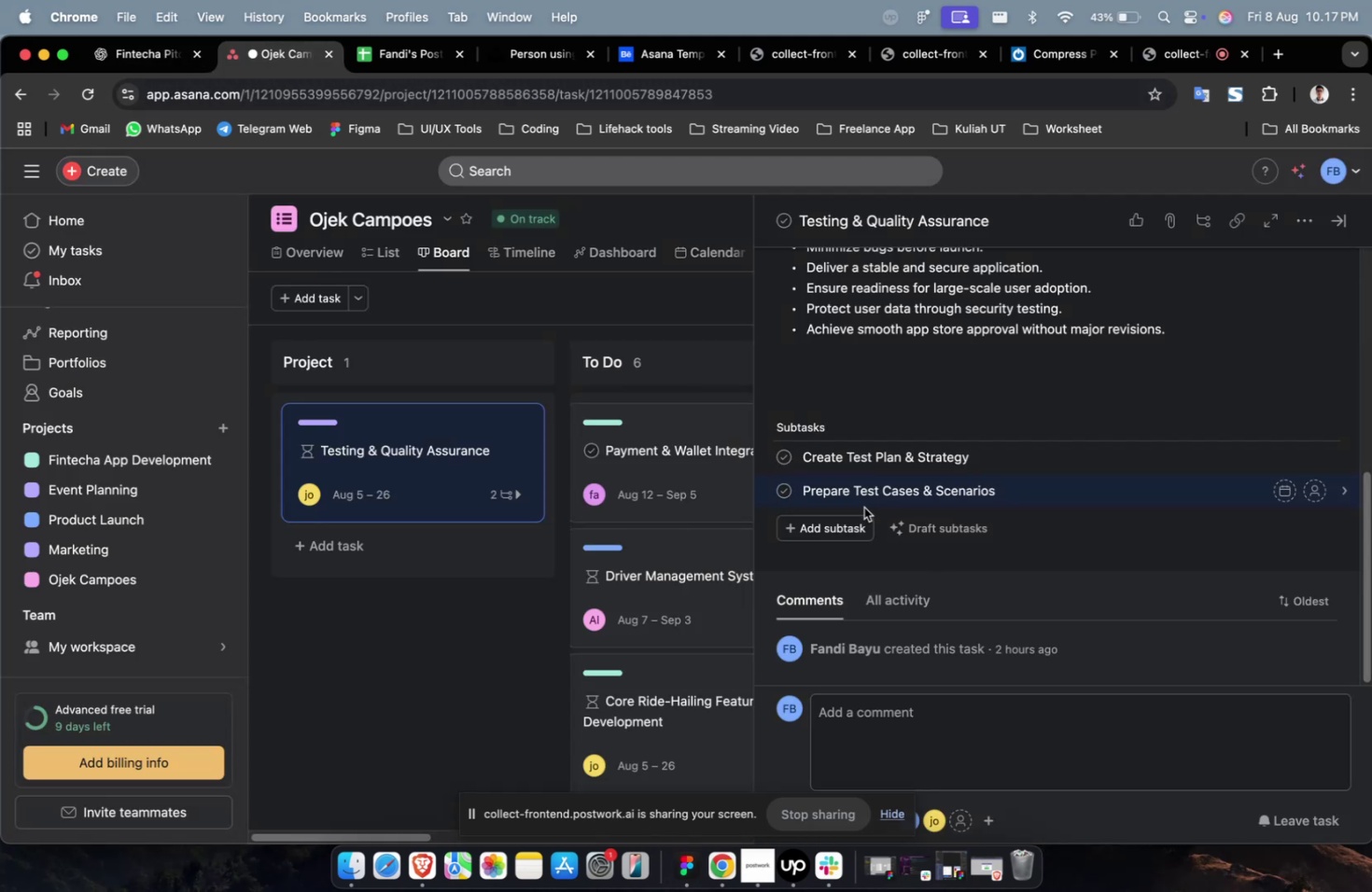 
key(Meta+CommandLeft)
 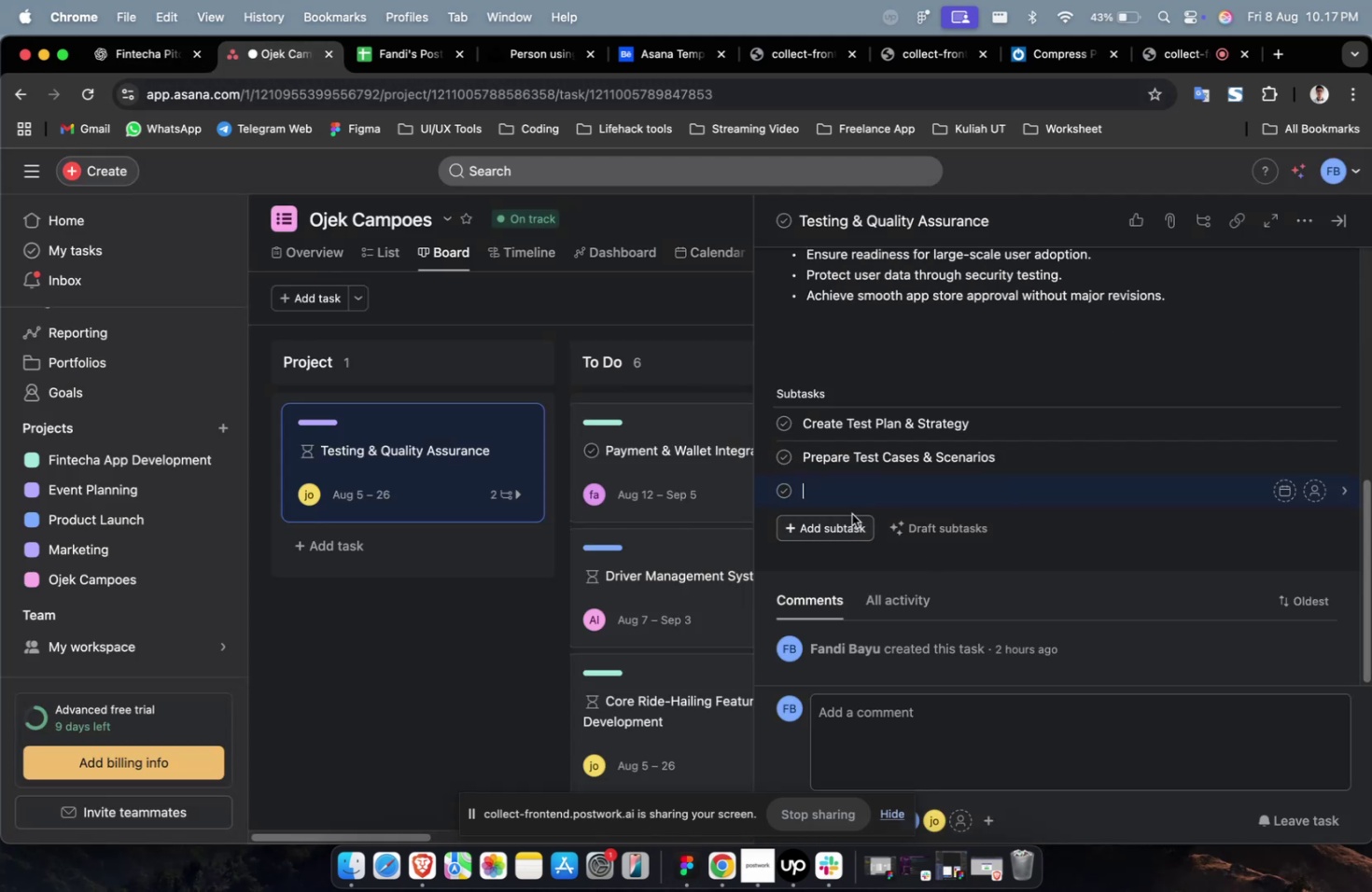 
key(Meta+V)
 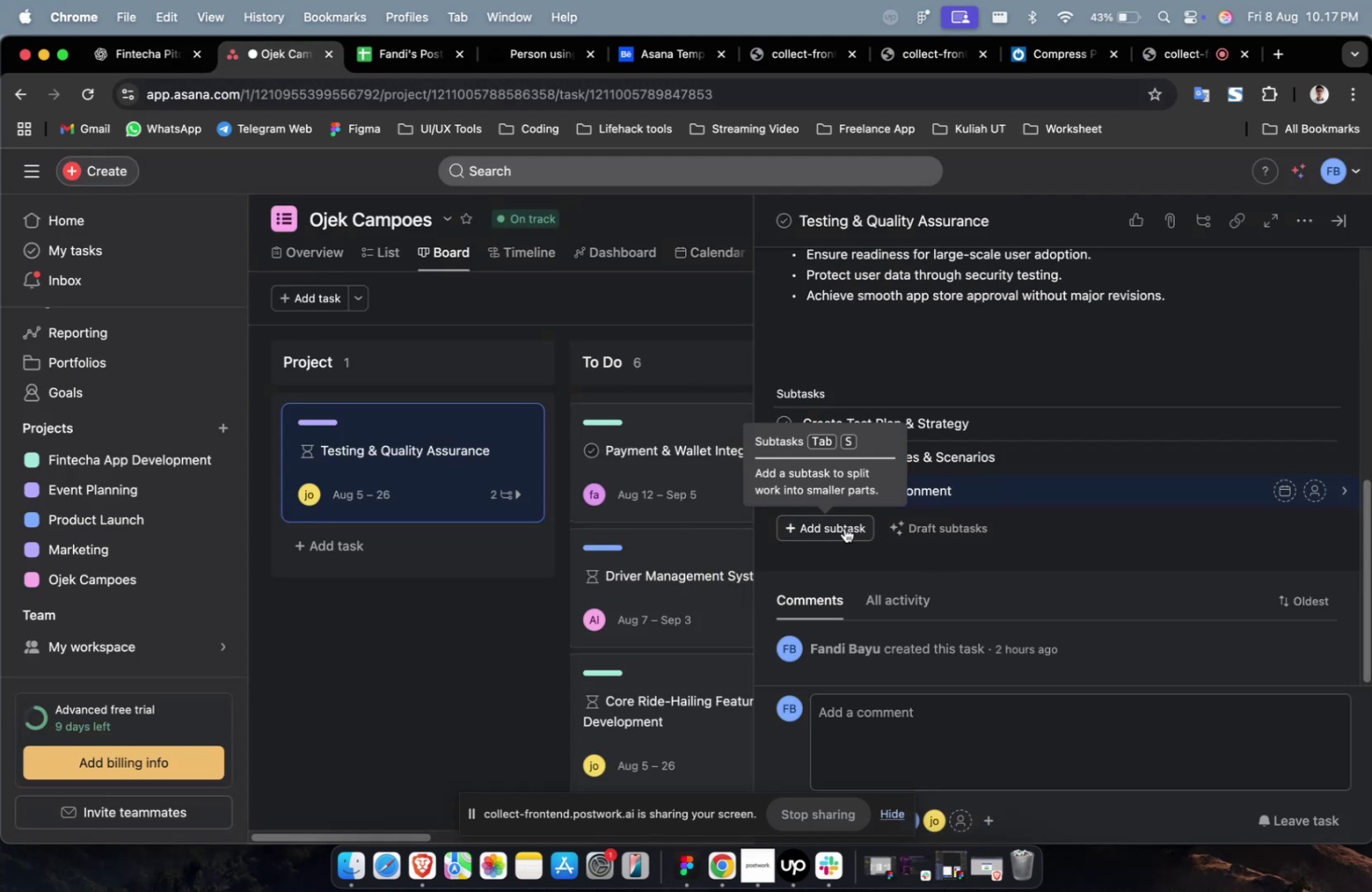 
left_click([844, 527])
 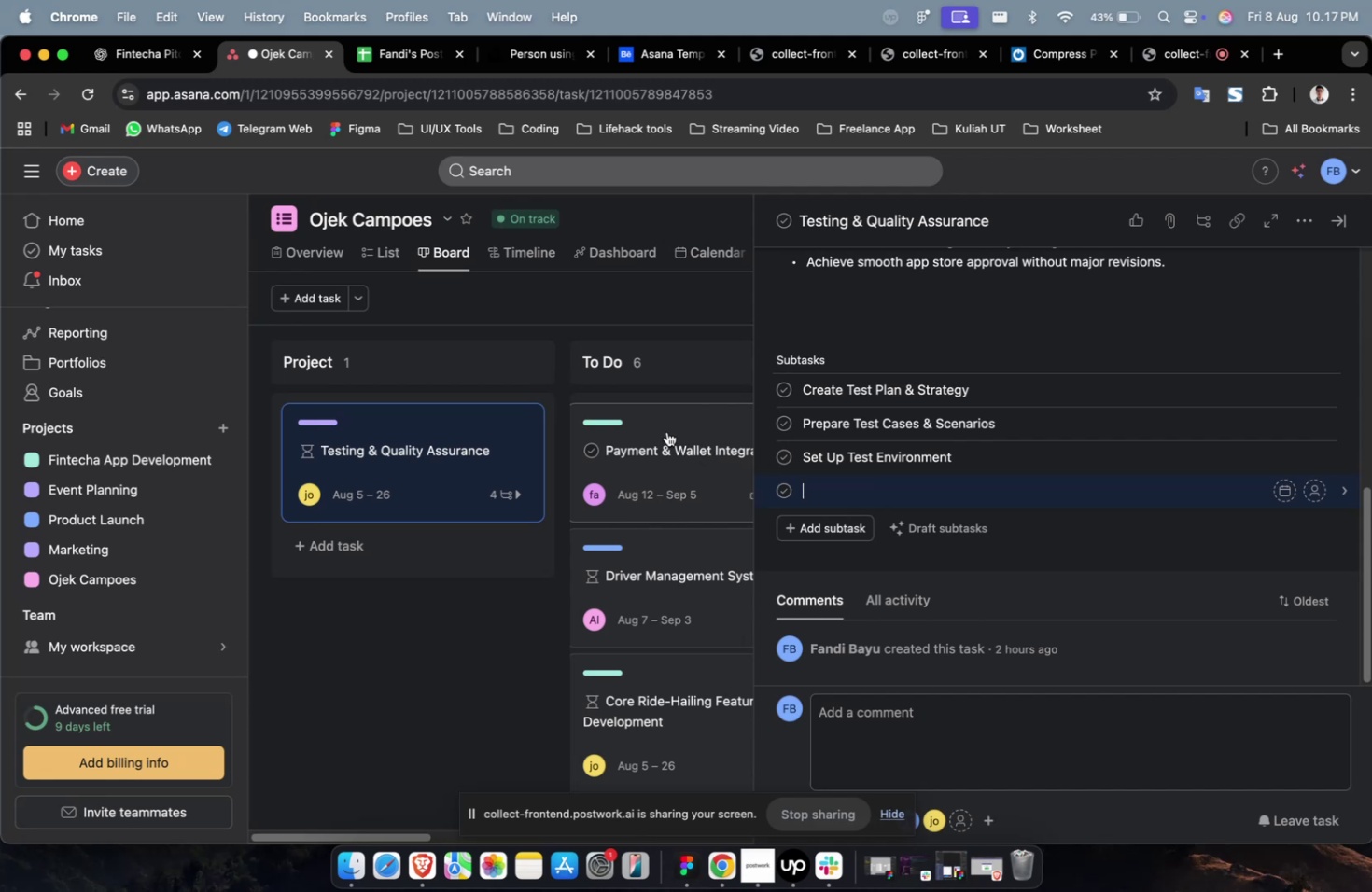 
left_click([139, 54])
 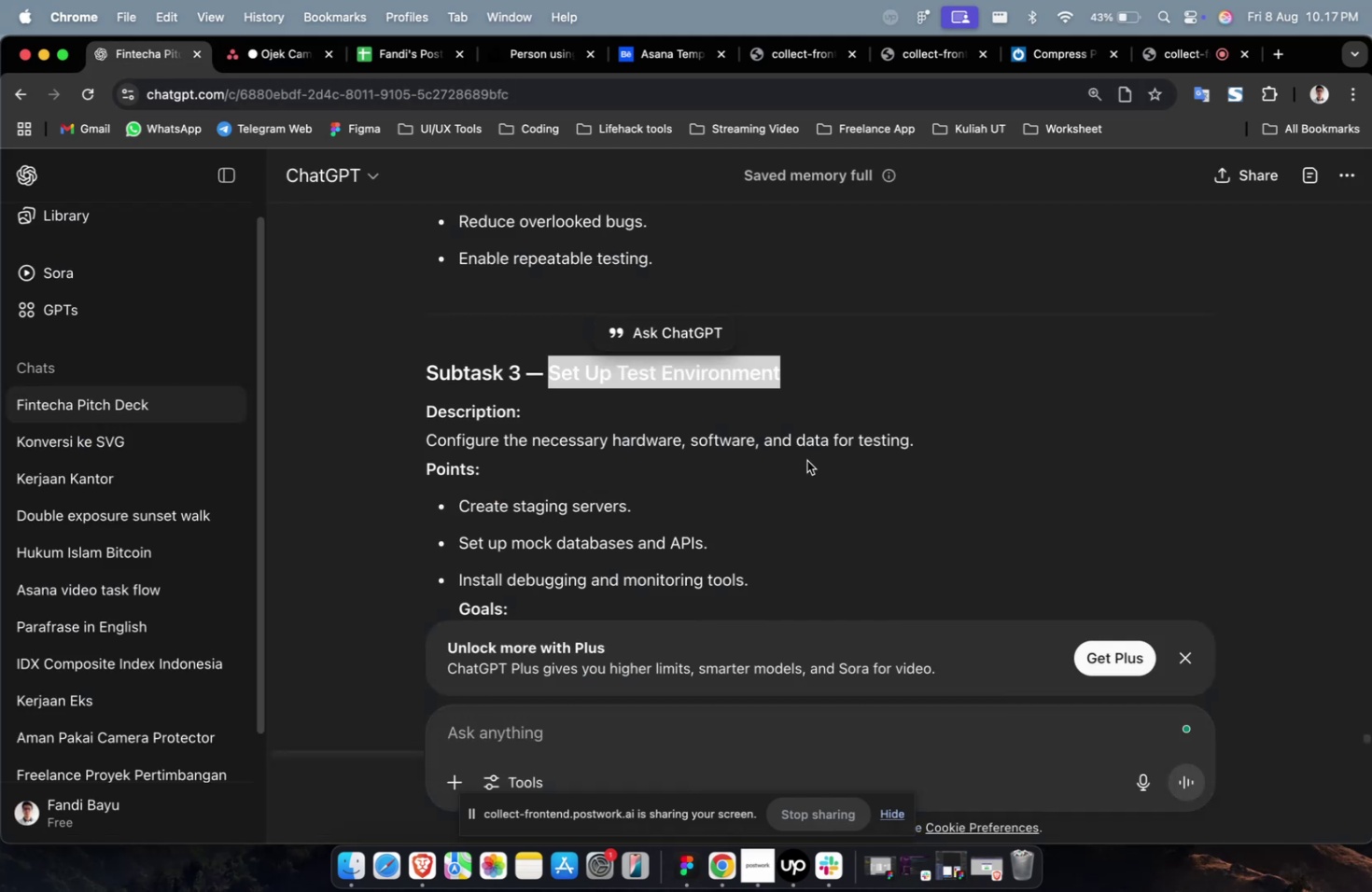 
scroll: coordinate [796, 463], scroll_direction: down, amount: 9.0
 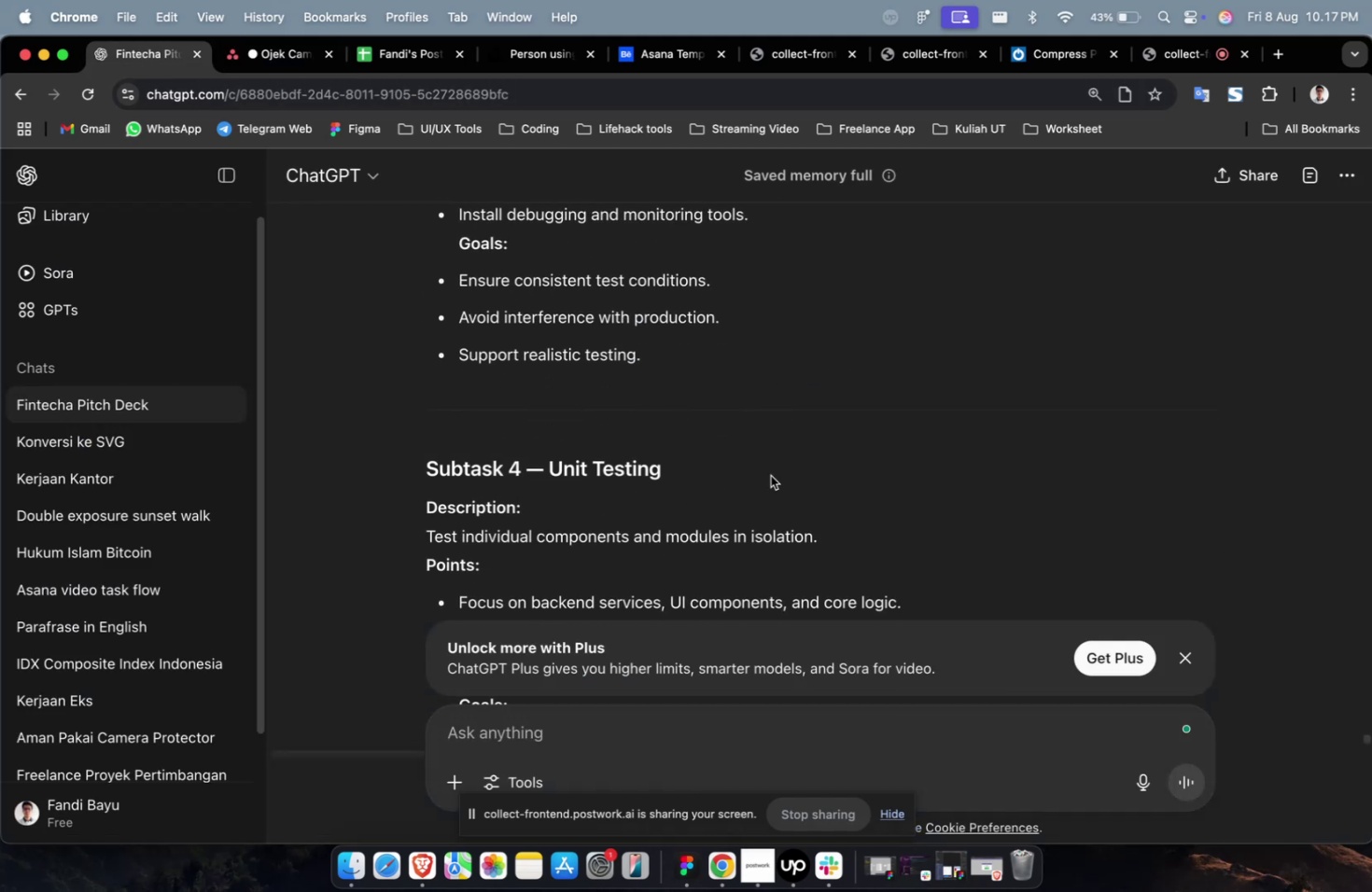 
left_click_drag(start_coordinate=[746, 475], to_coordinate=[553, 470])
 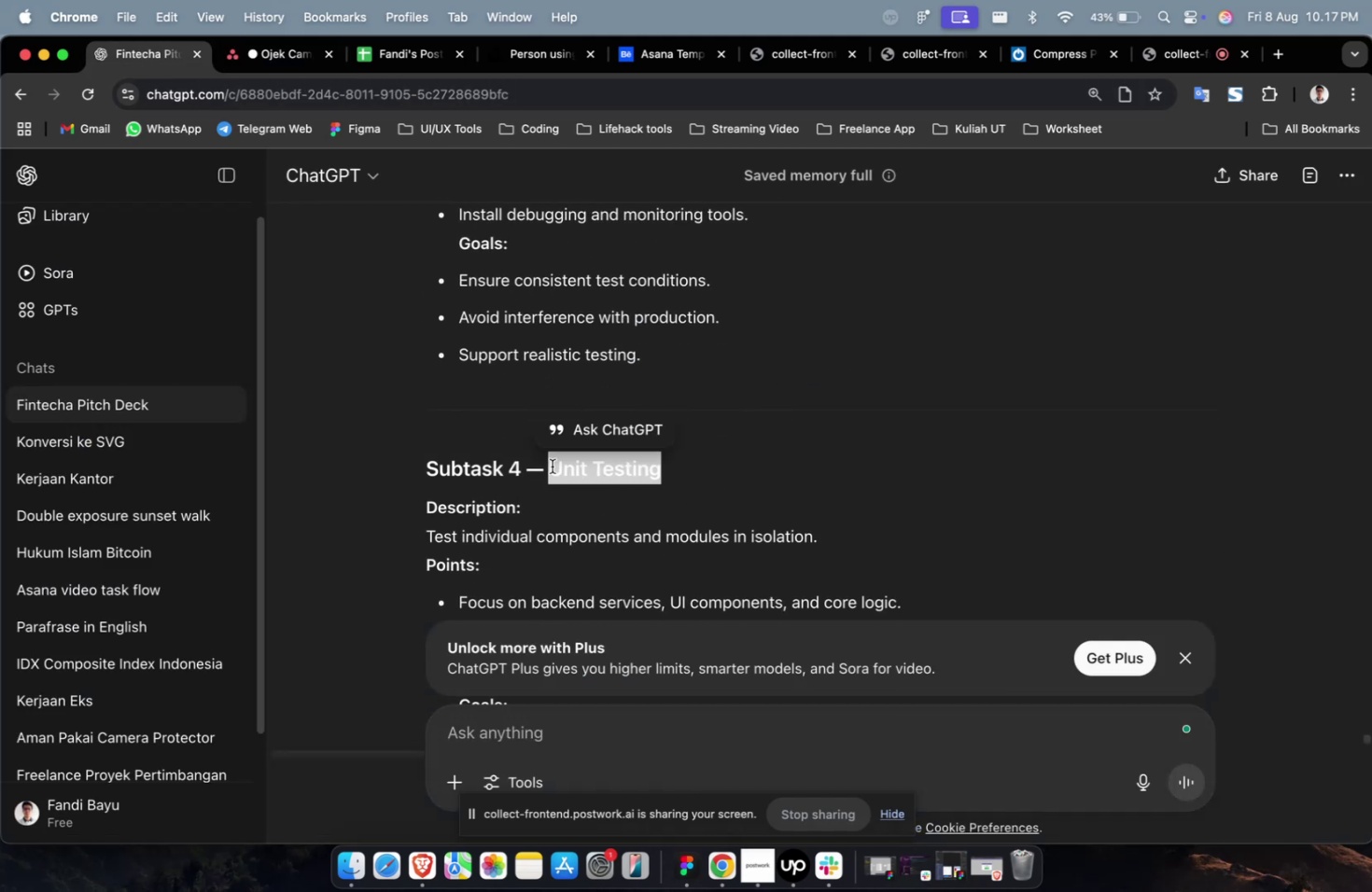 
key(Meta+CommandLeft)
 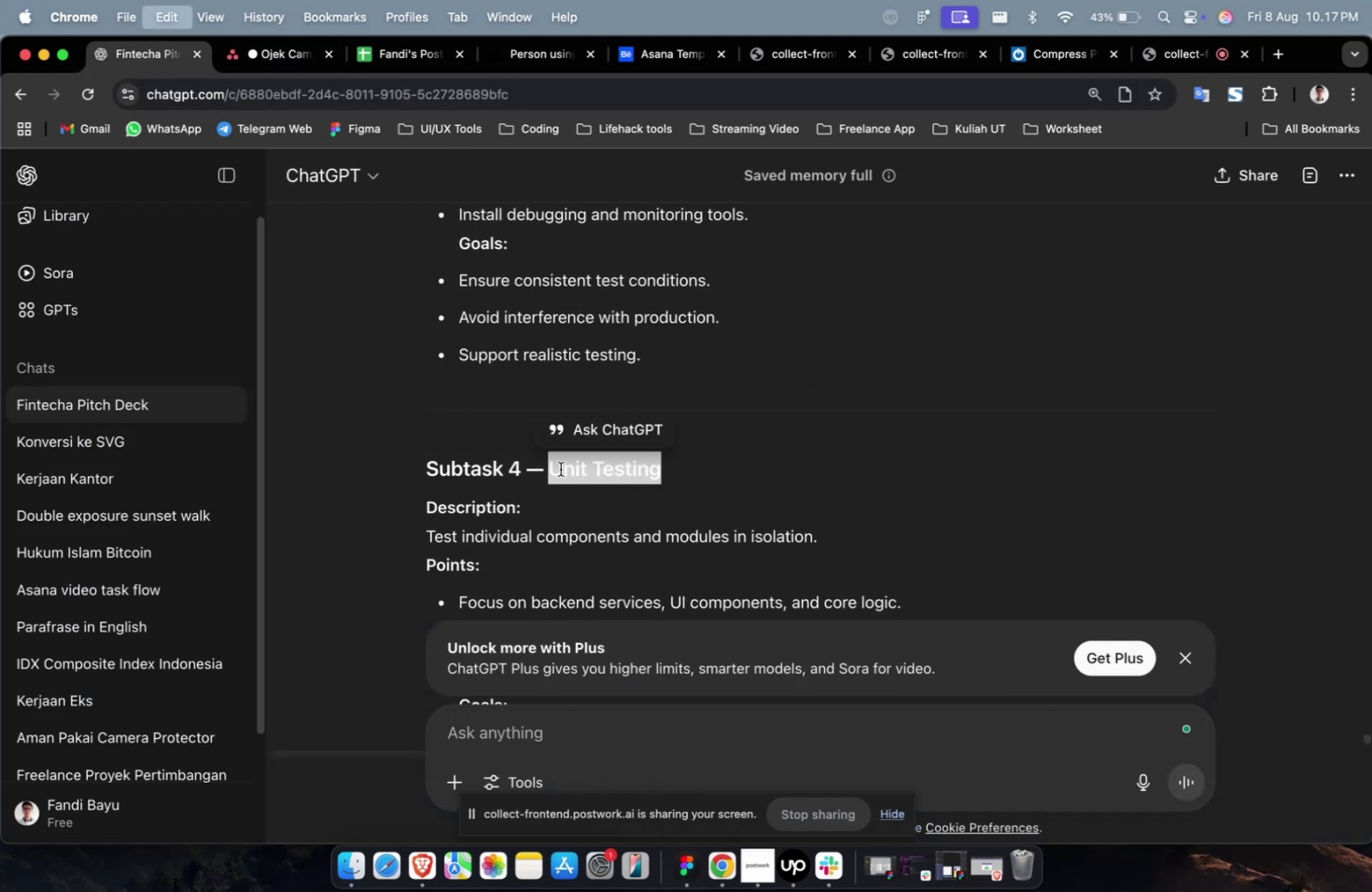 
key(Meta+C)
 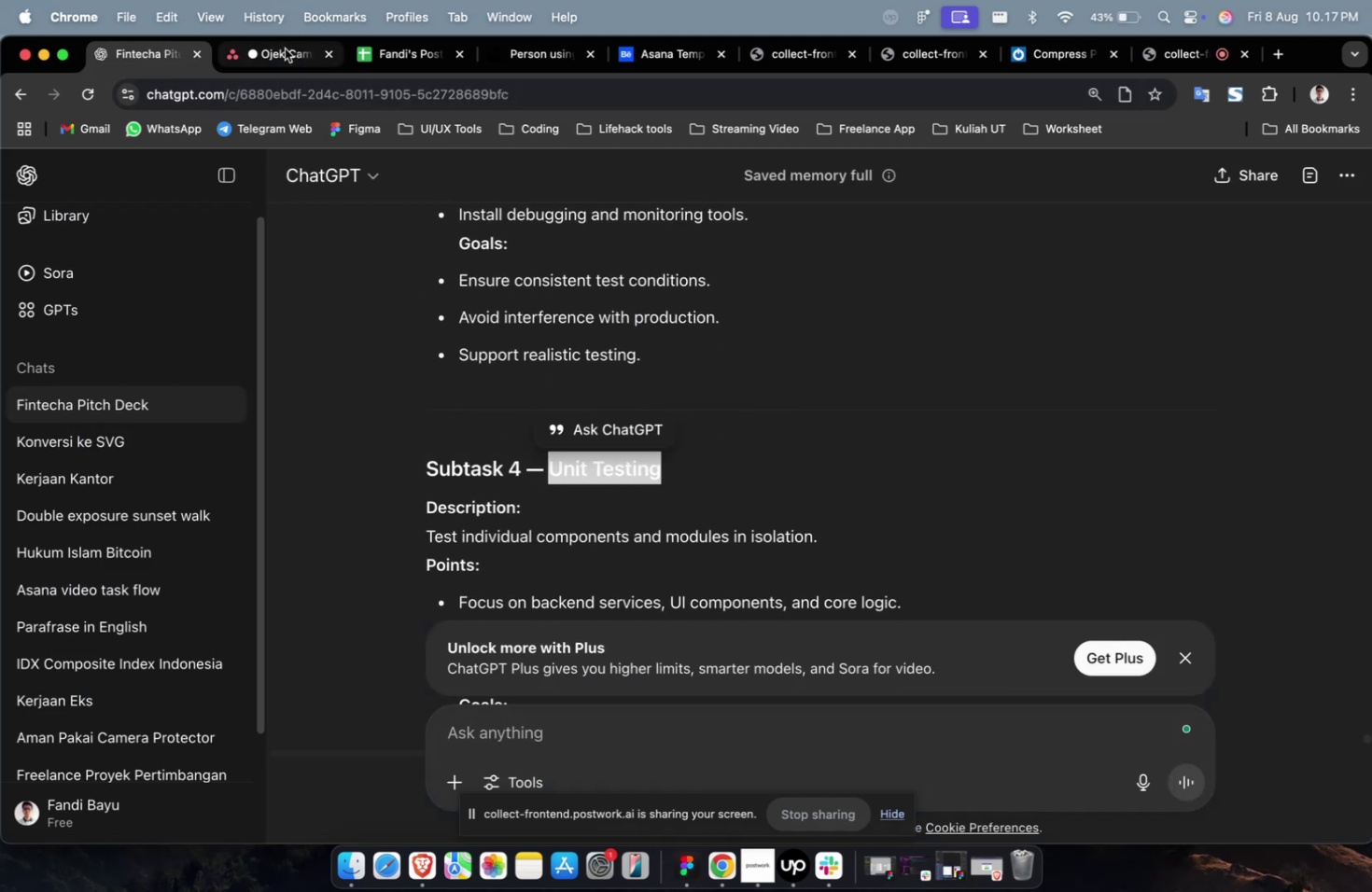 
left_click([285, 49])
 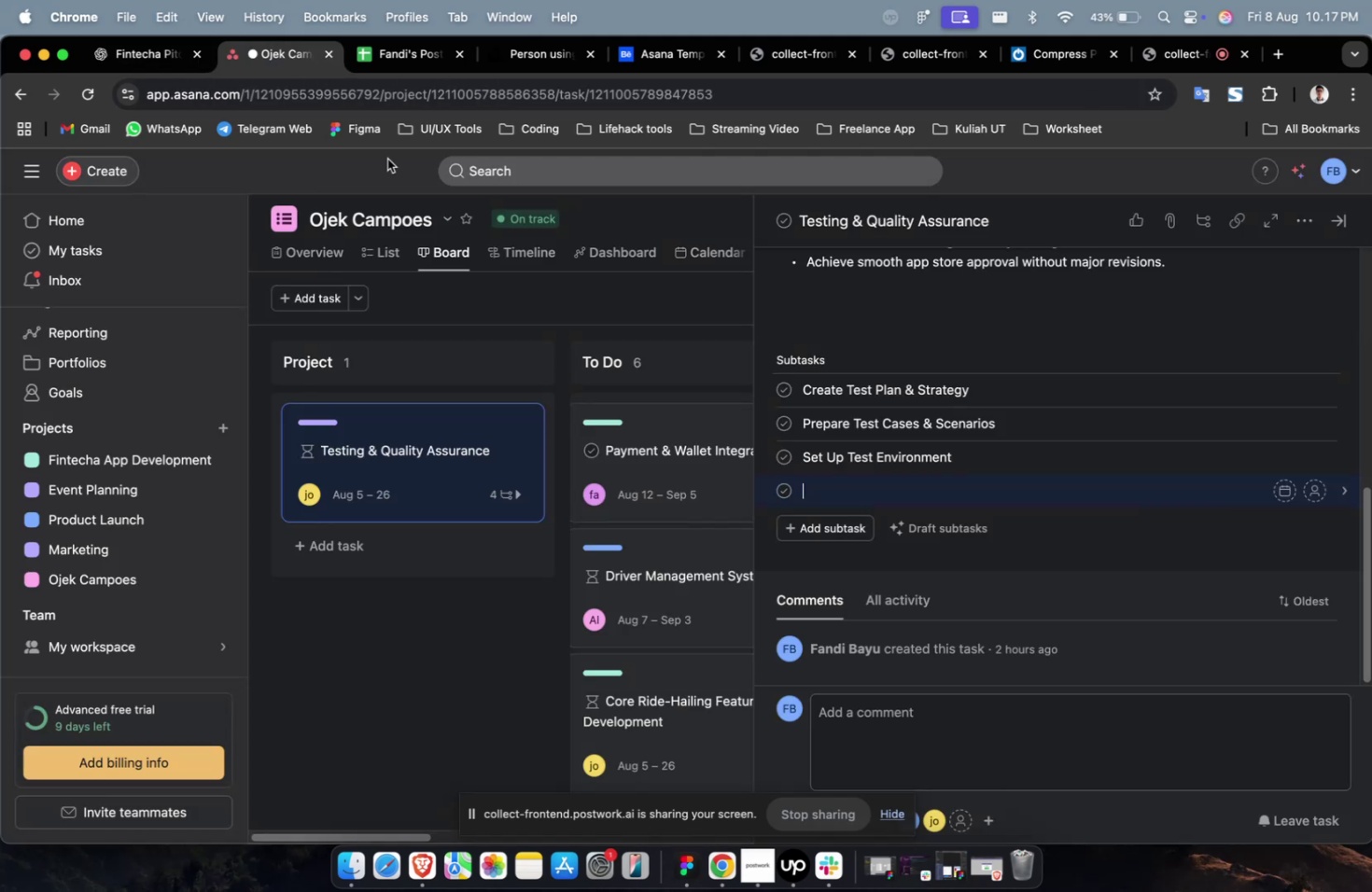 
key(Meta+V)
 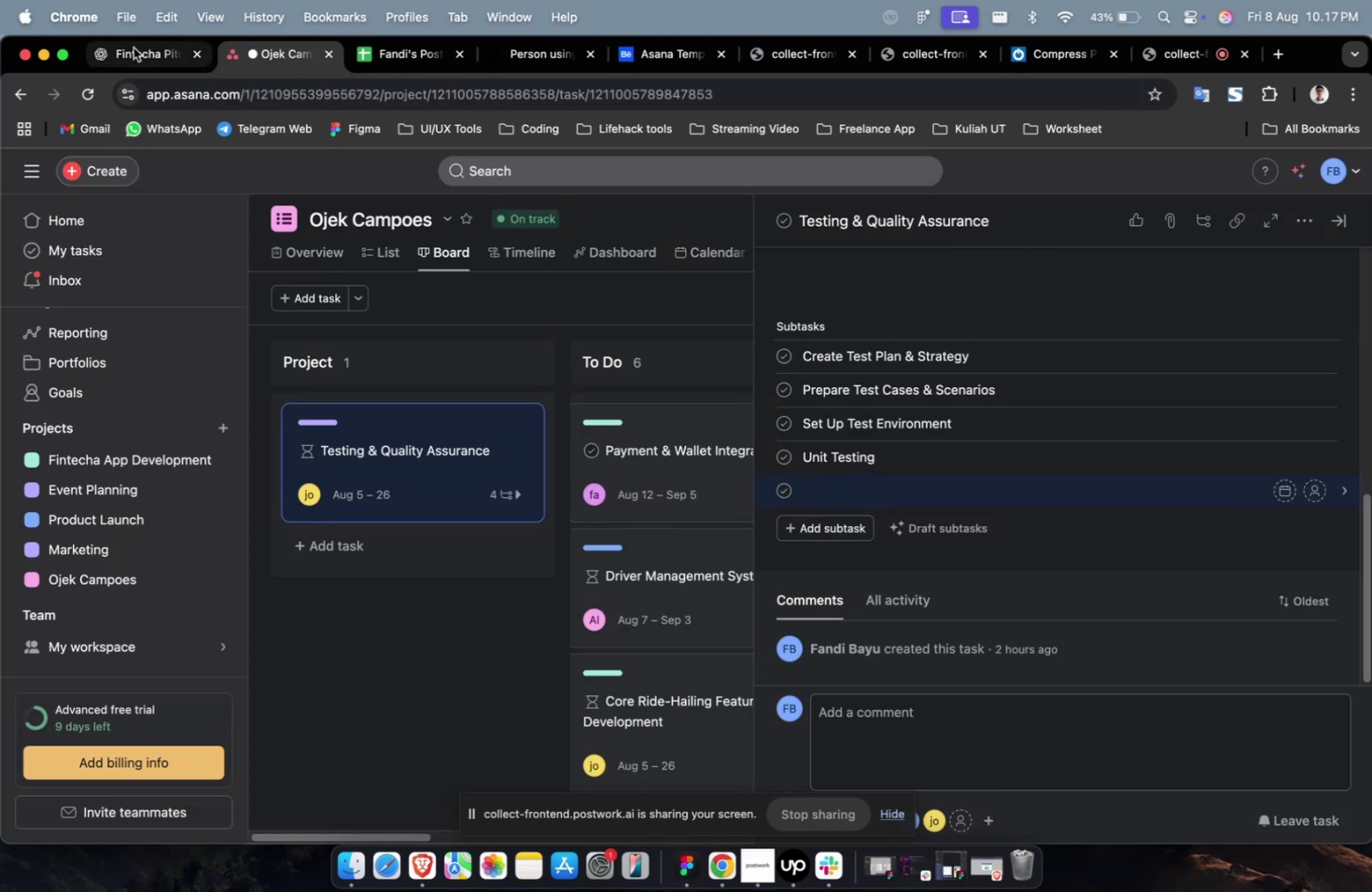 
scroll: coordinate [707, 332], scroll_direction: down, amount: 17.0
 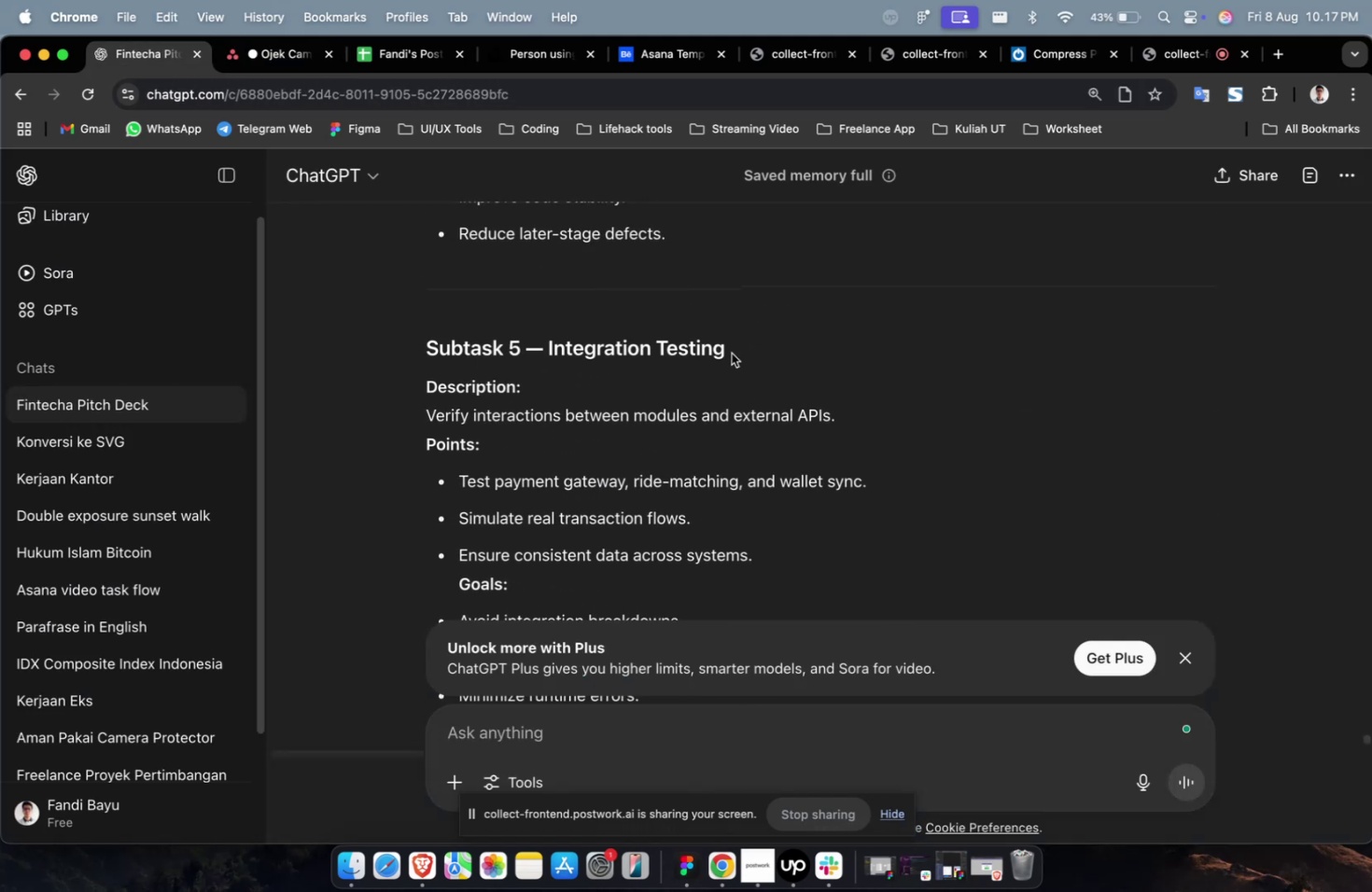 
left_click_drag(start_coordinate=[733, 351], to_coordinate=[546, 353])
 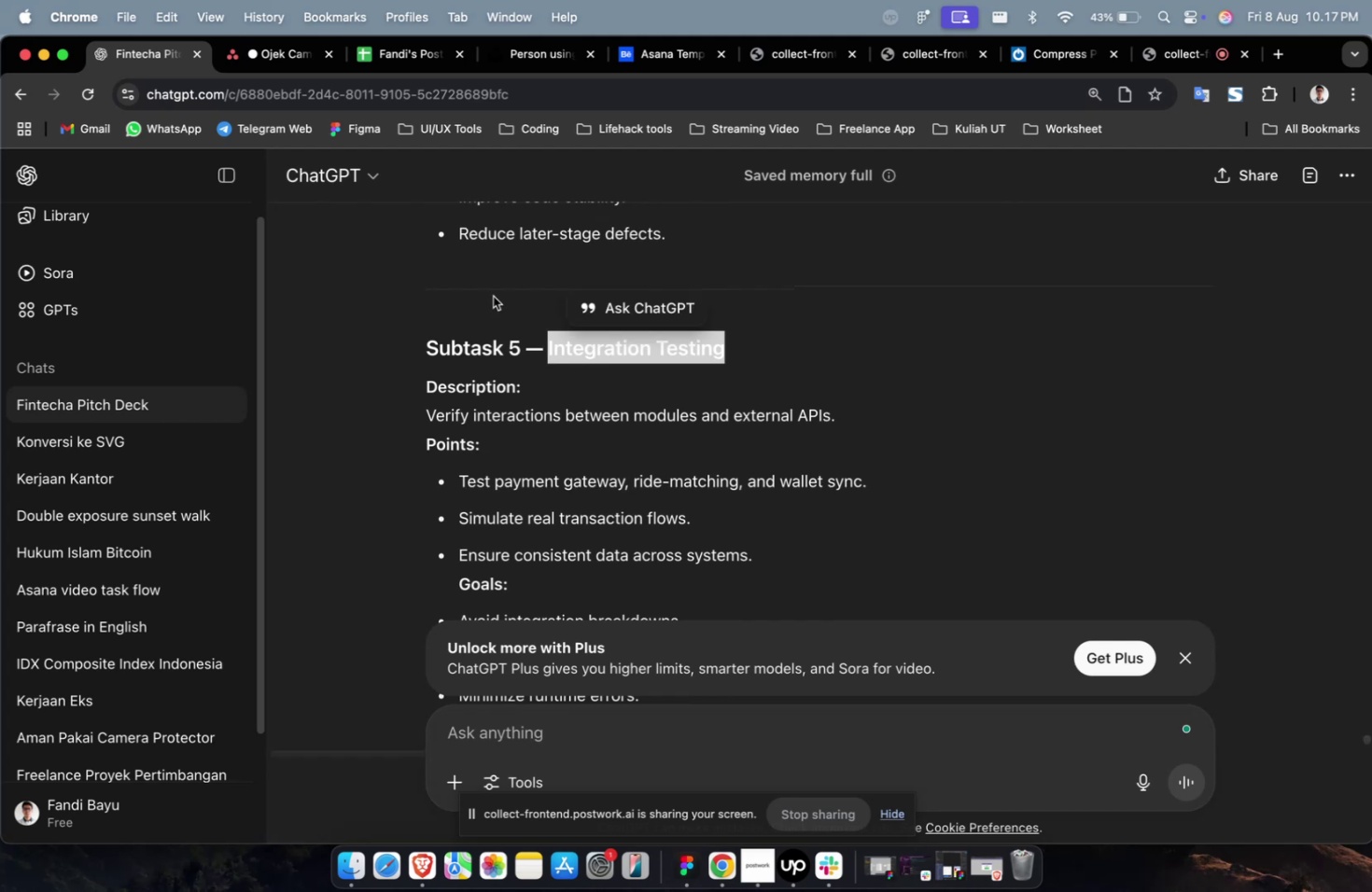 
key(Meta+CommandLeft)
 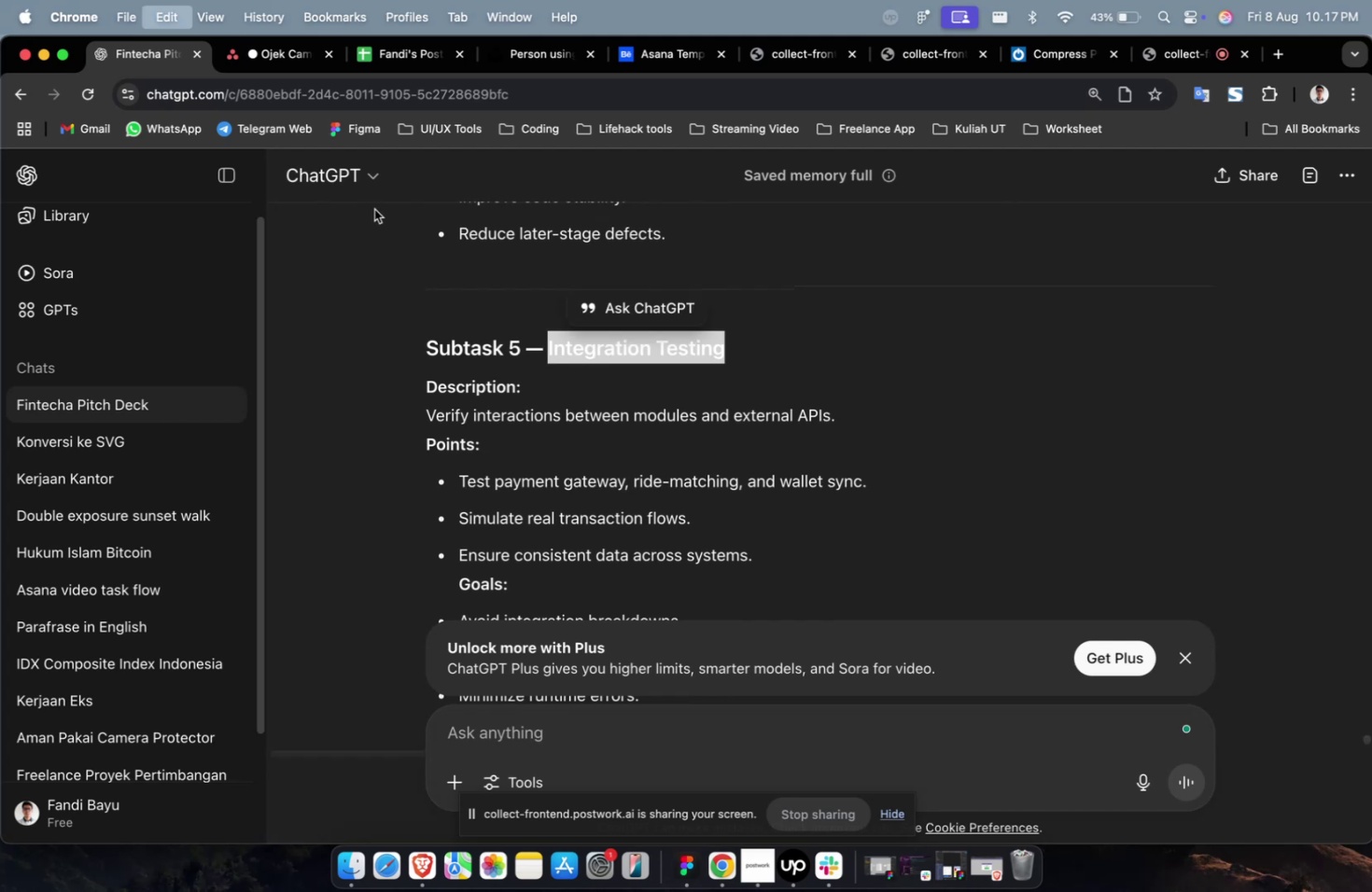 
key(Meta+C)
 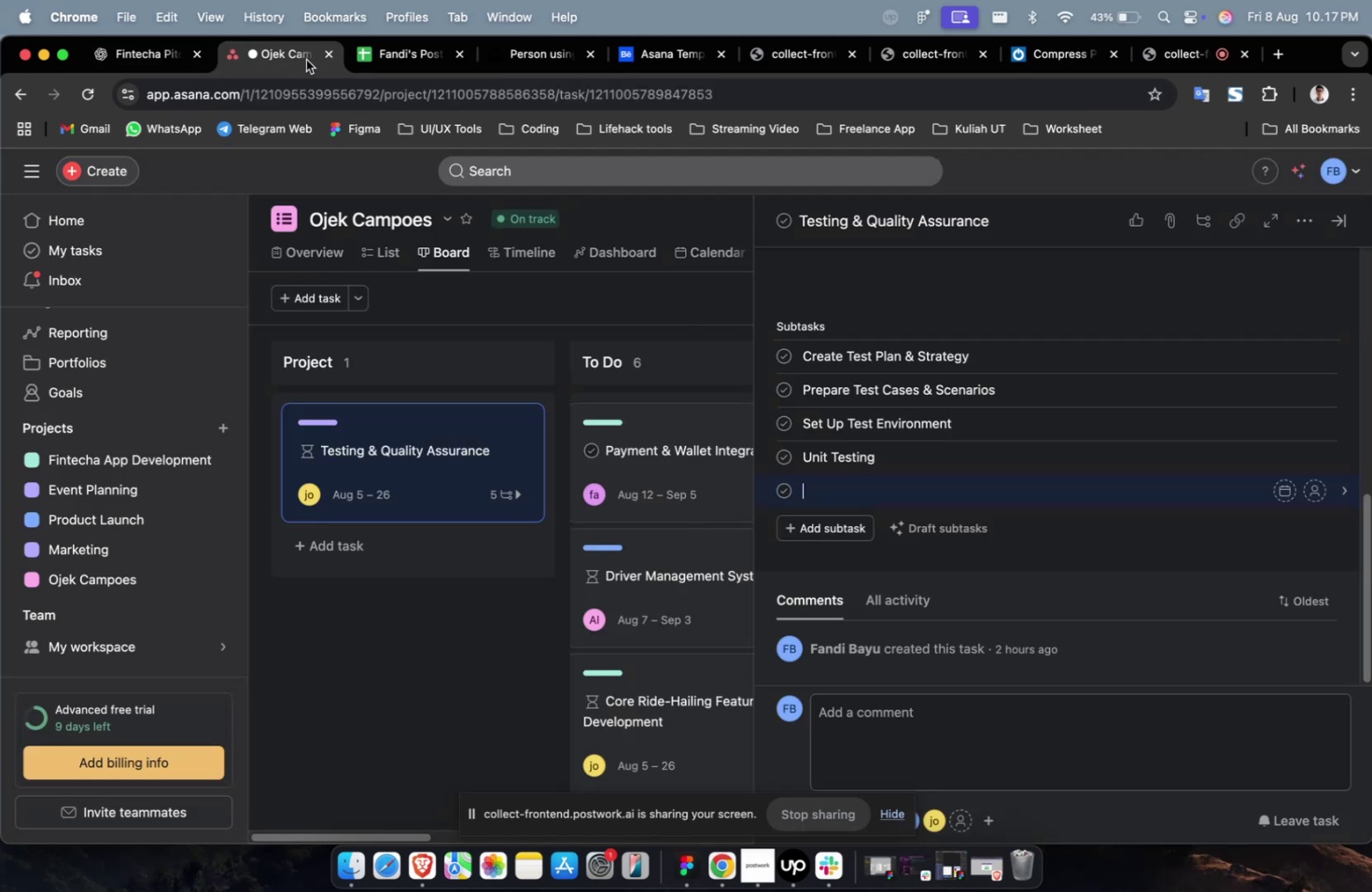 
left_click([306, 60])
 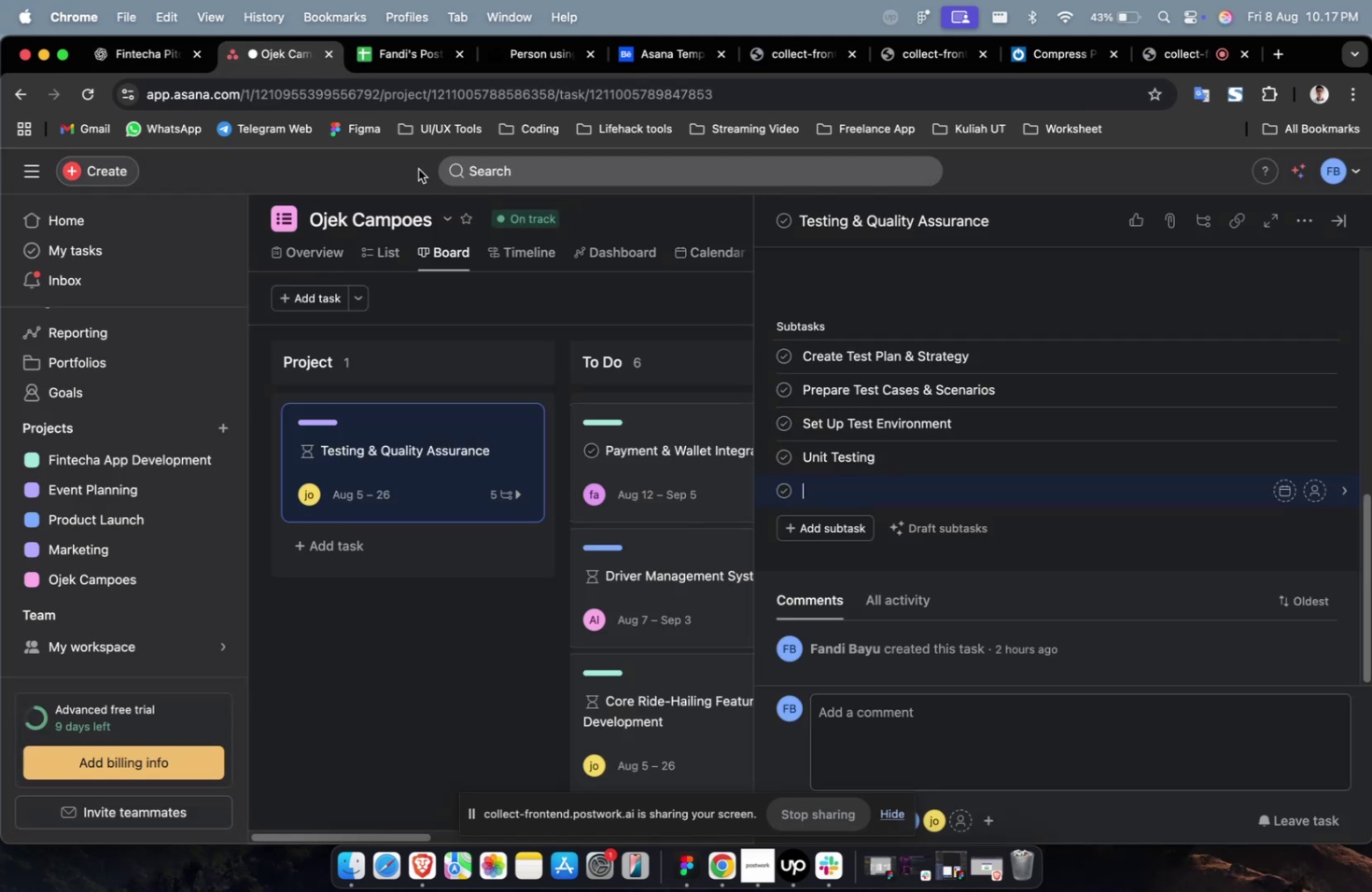 
key(Meta+V)
 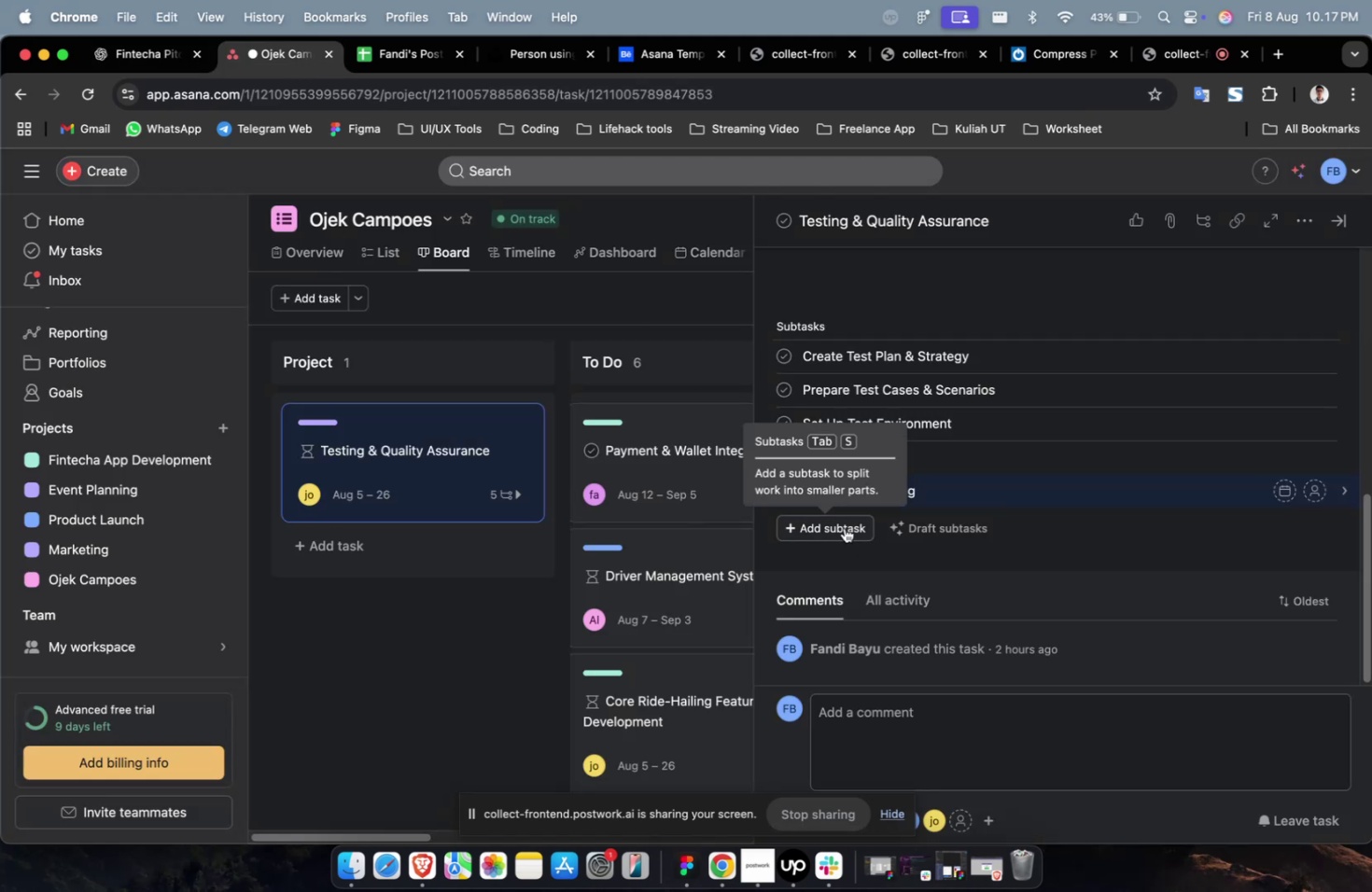 
left_click([844, 527])
 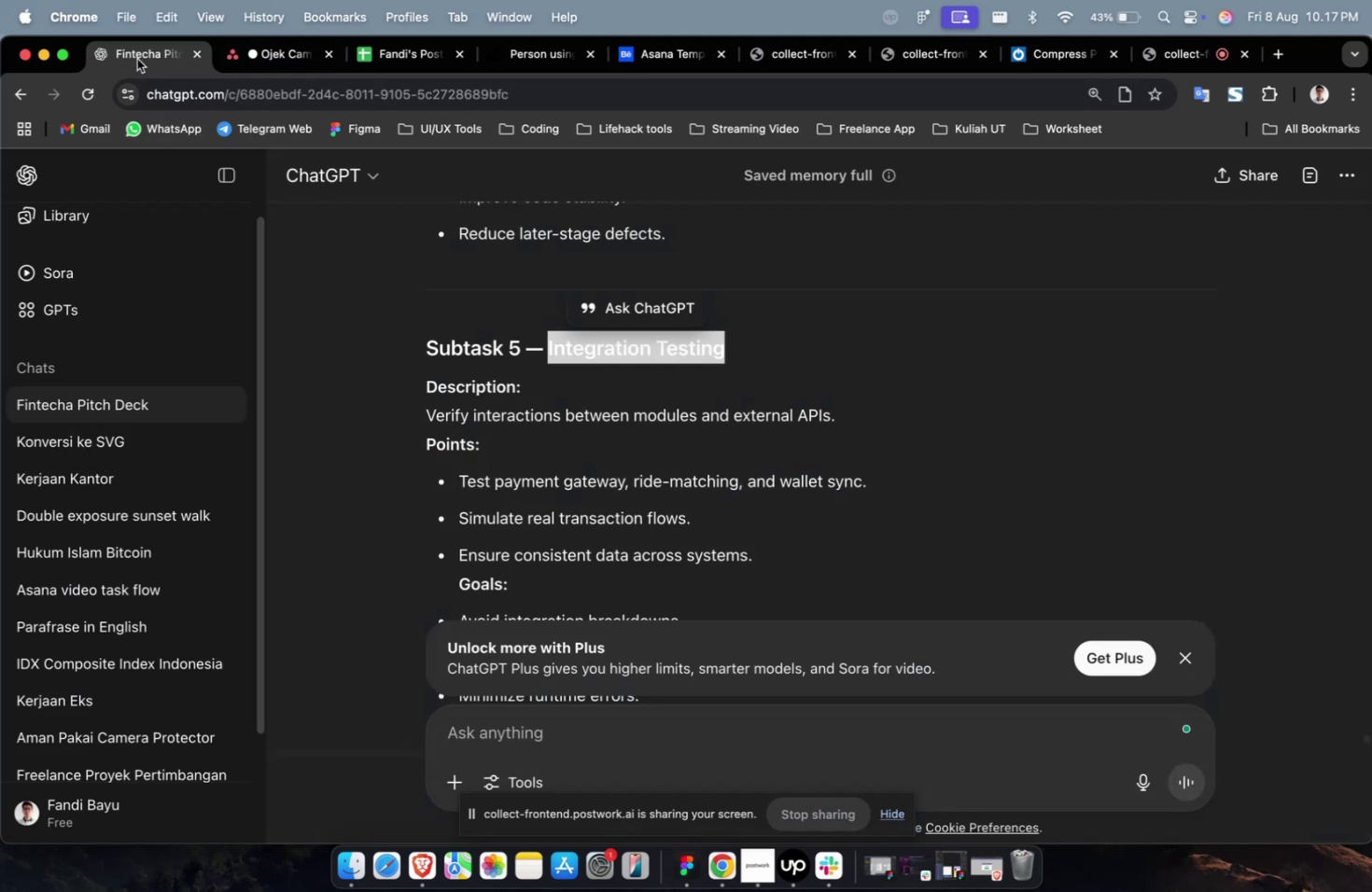 
scroll: coordinate [545, 280], scroll_direction: down, amount: 12.0
 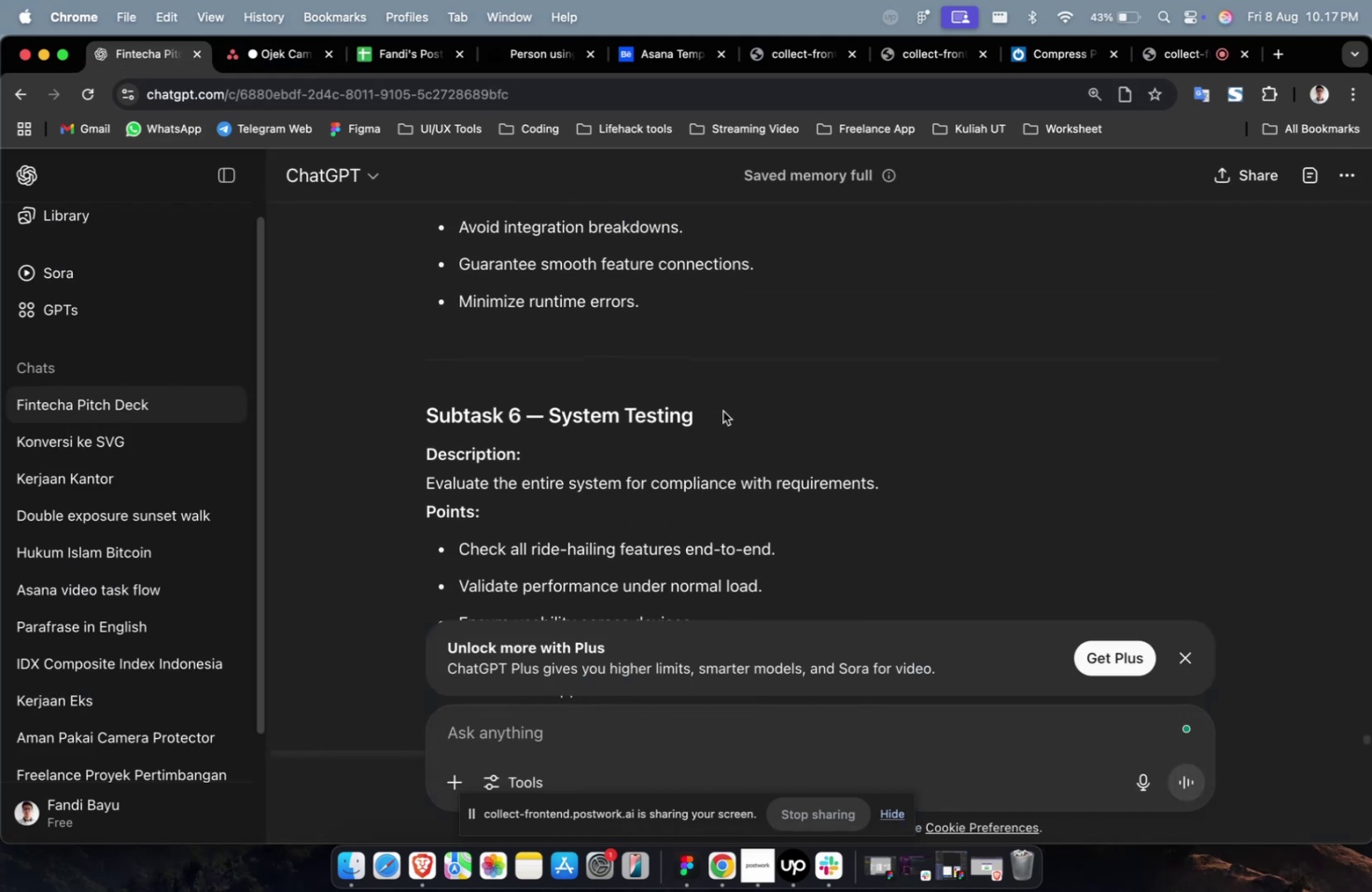 
left_click_drag(start_coordinate=[712, 414], to_coordinate=[553, 417])
 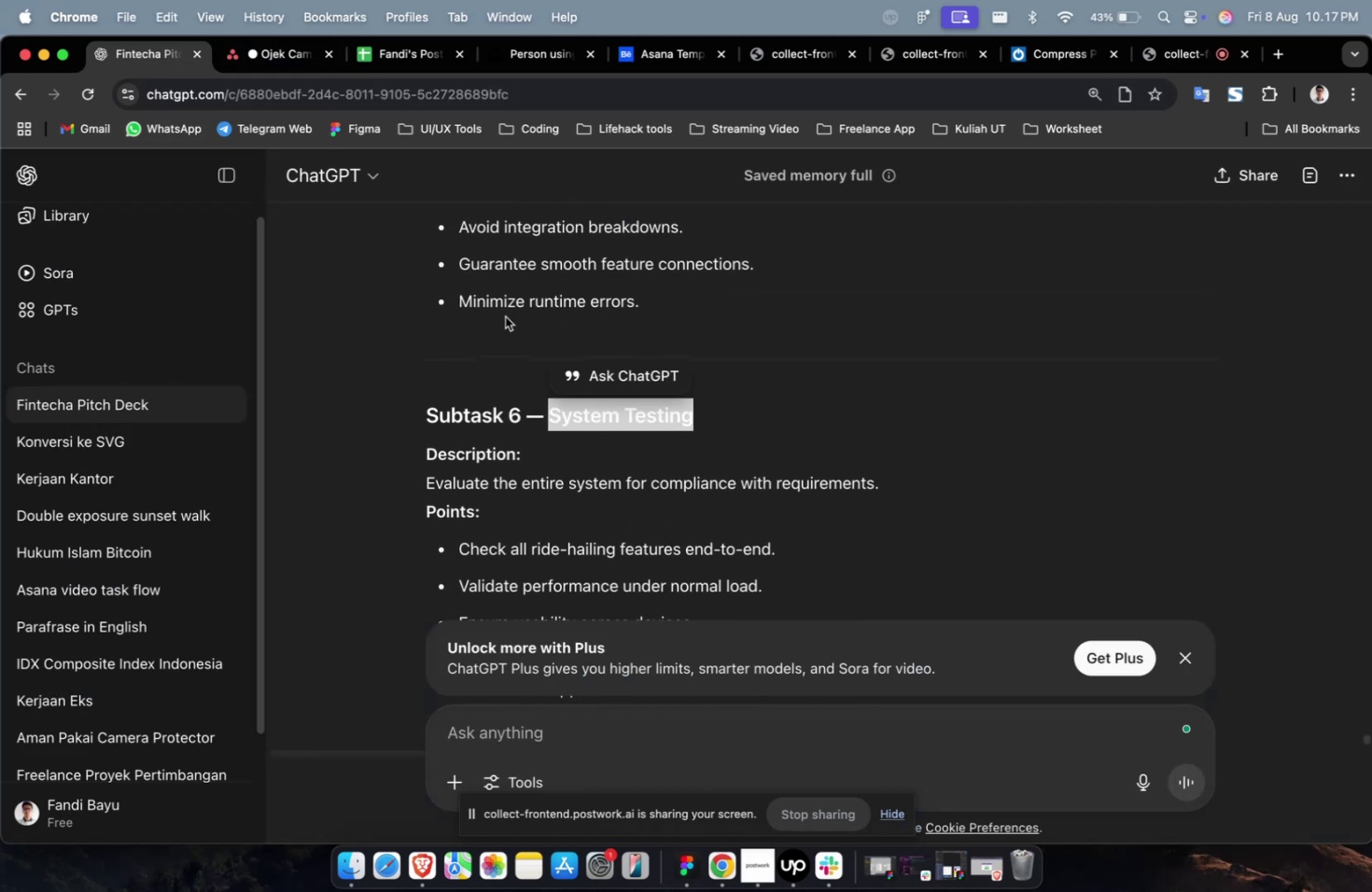 
key(Meta+CommandLeft)
 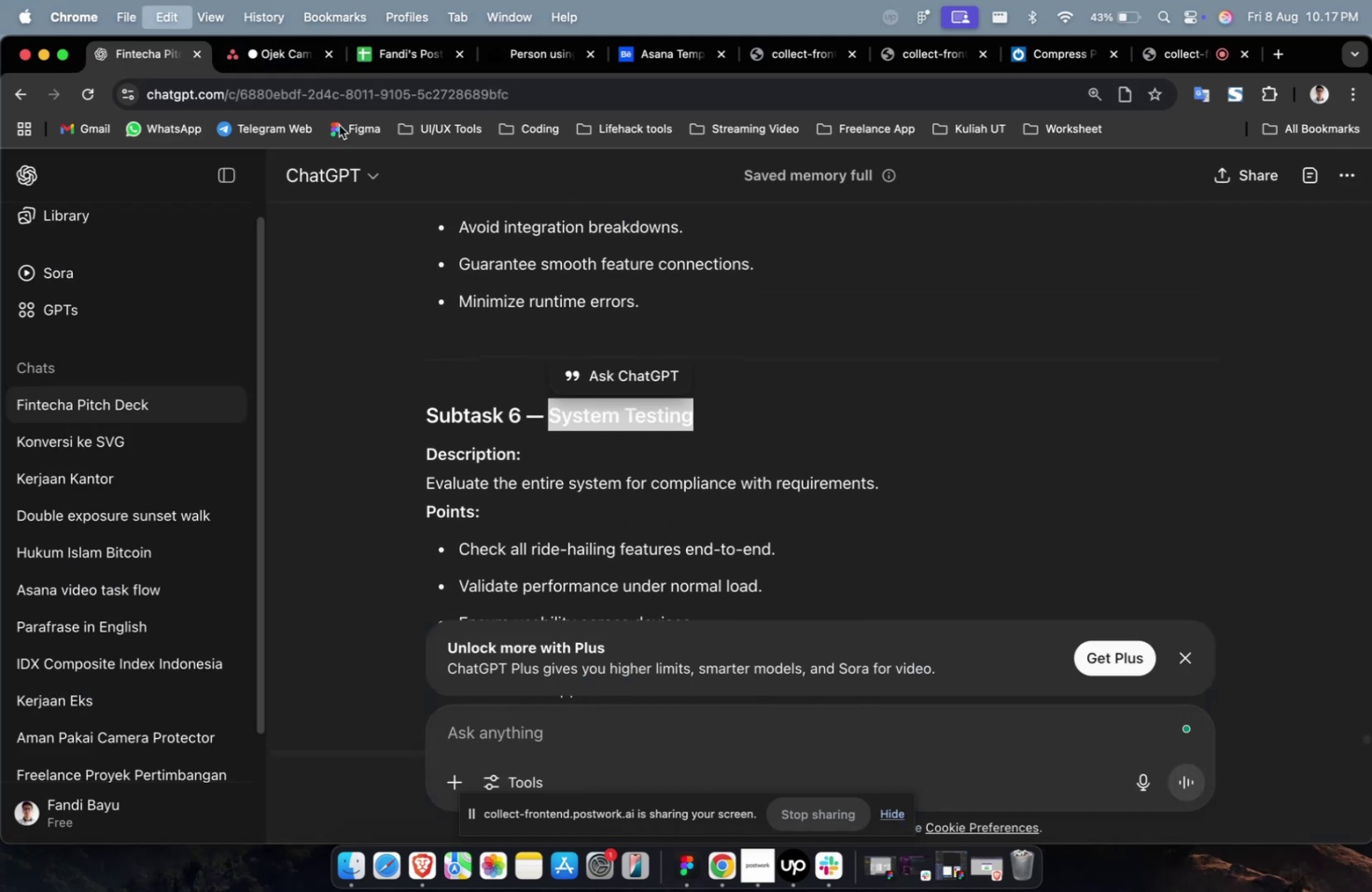 
key(Meta+C)
 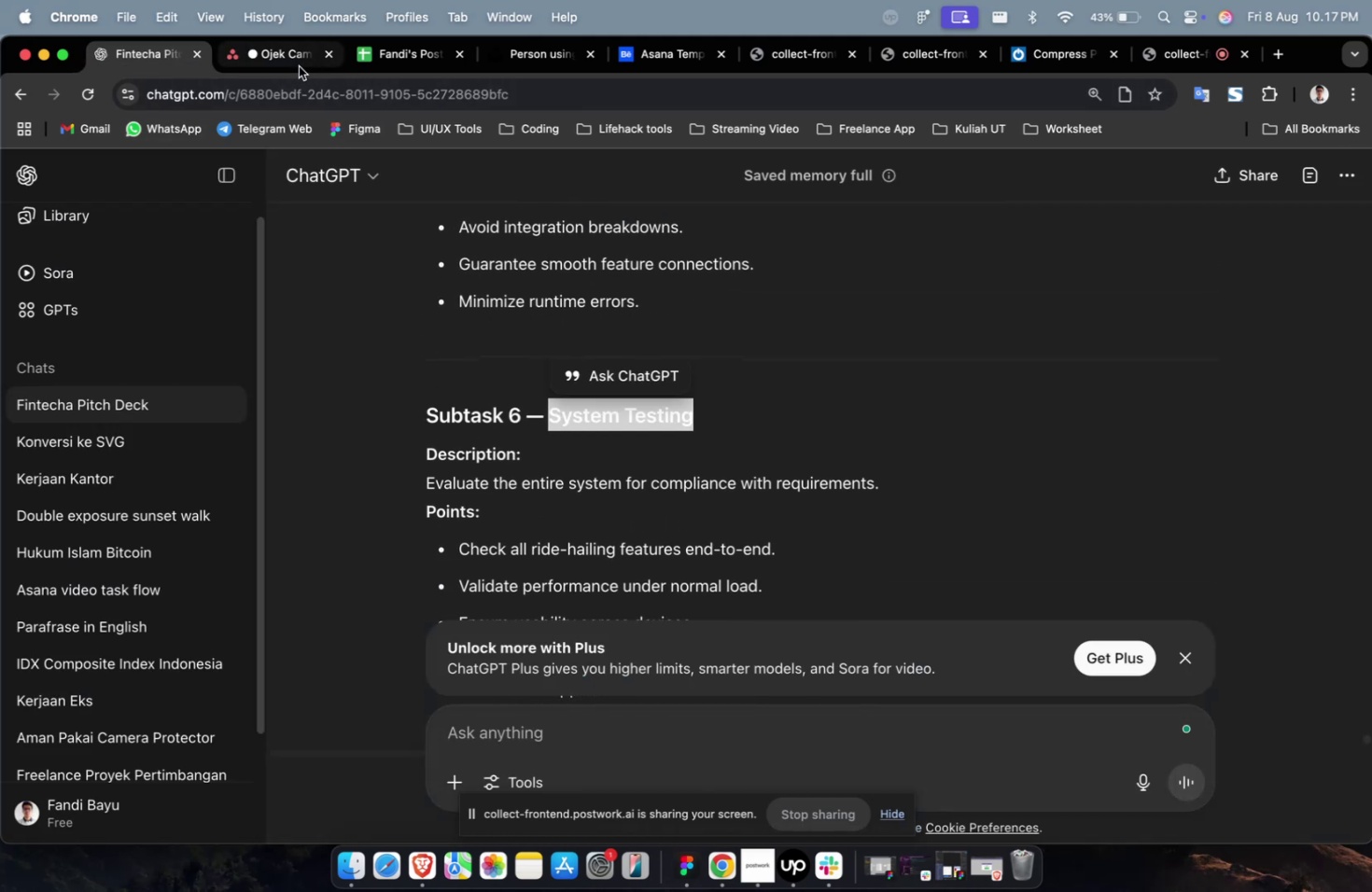 
left_click([299, 66])
 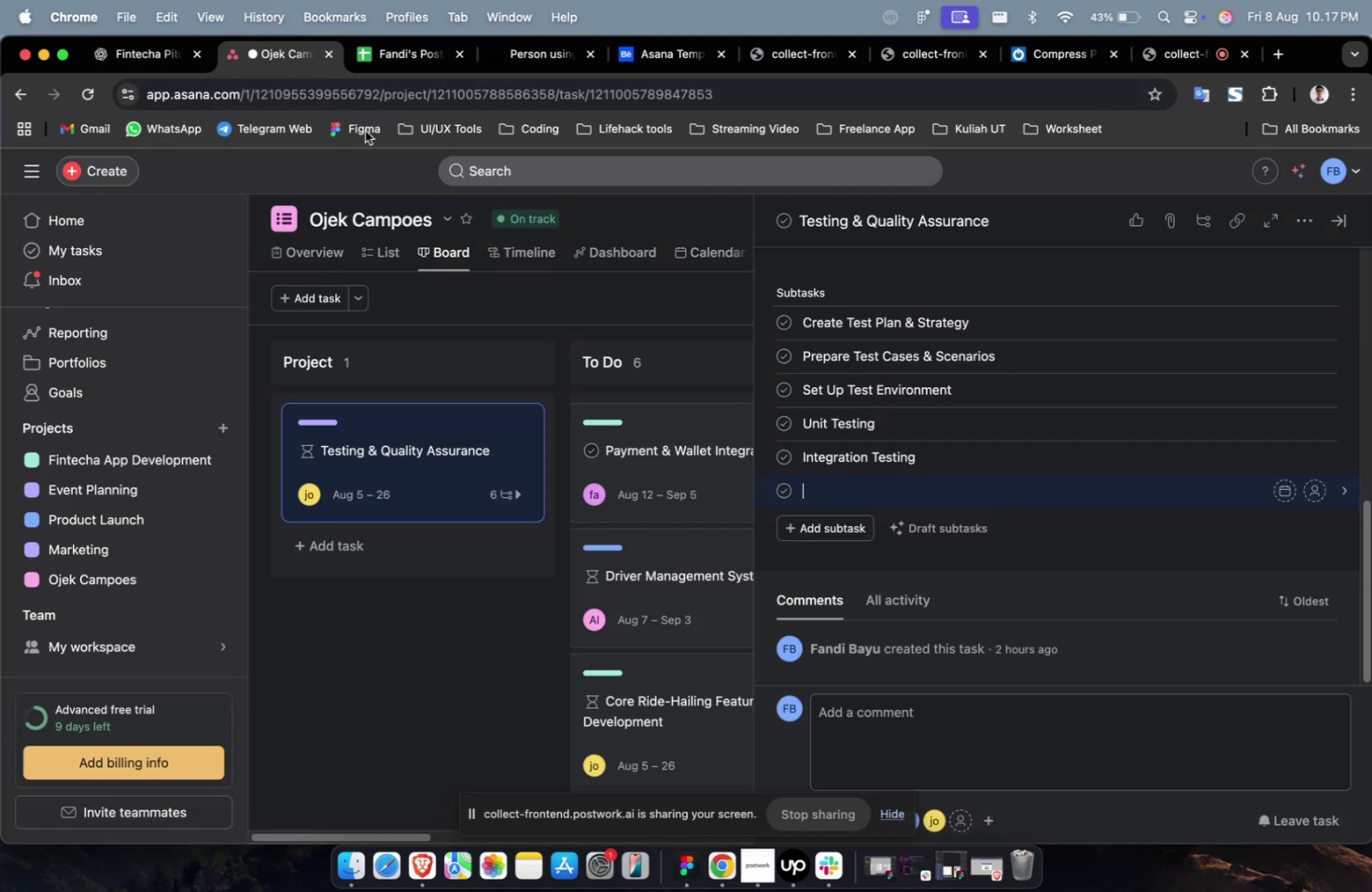 
key(Meta+V)
 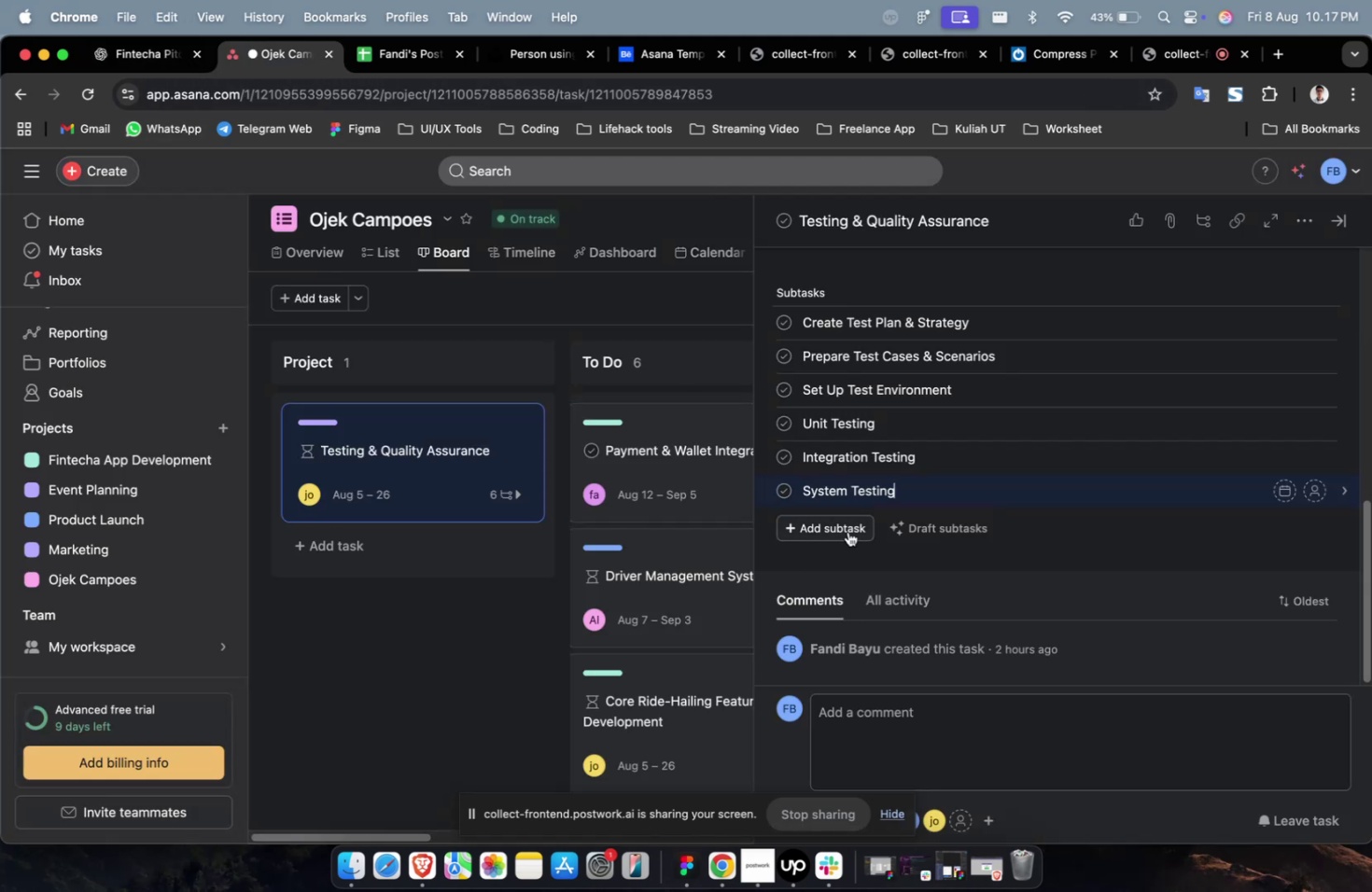 
left_click([847, 531])
 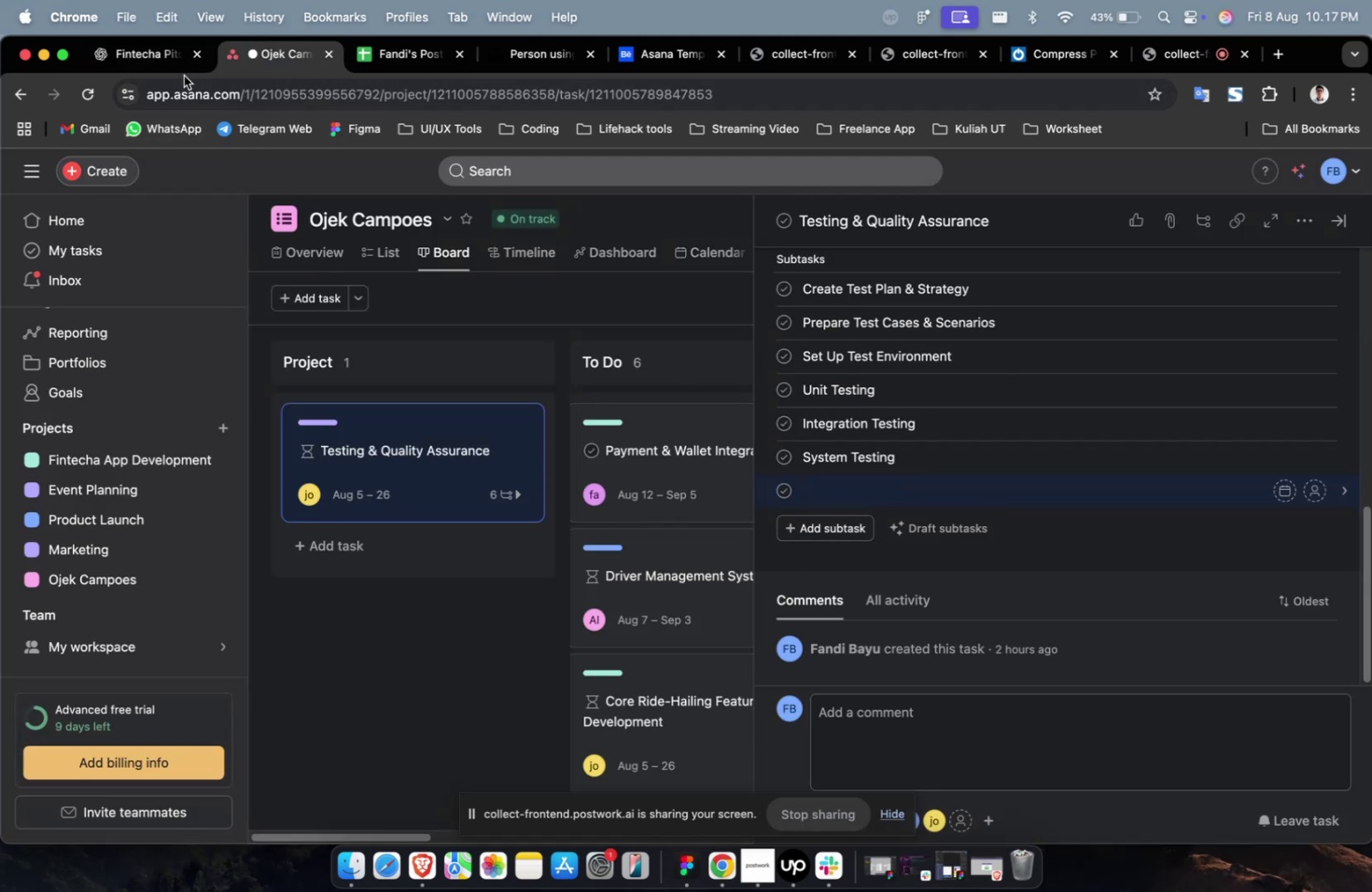 
left_click([178, 65])
 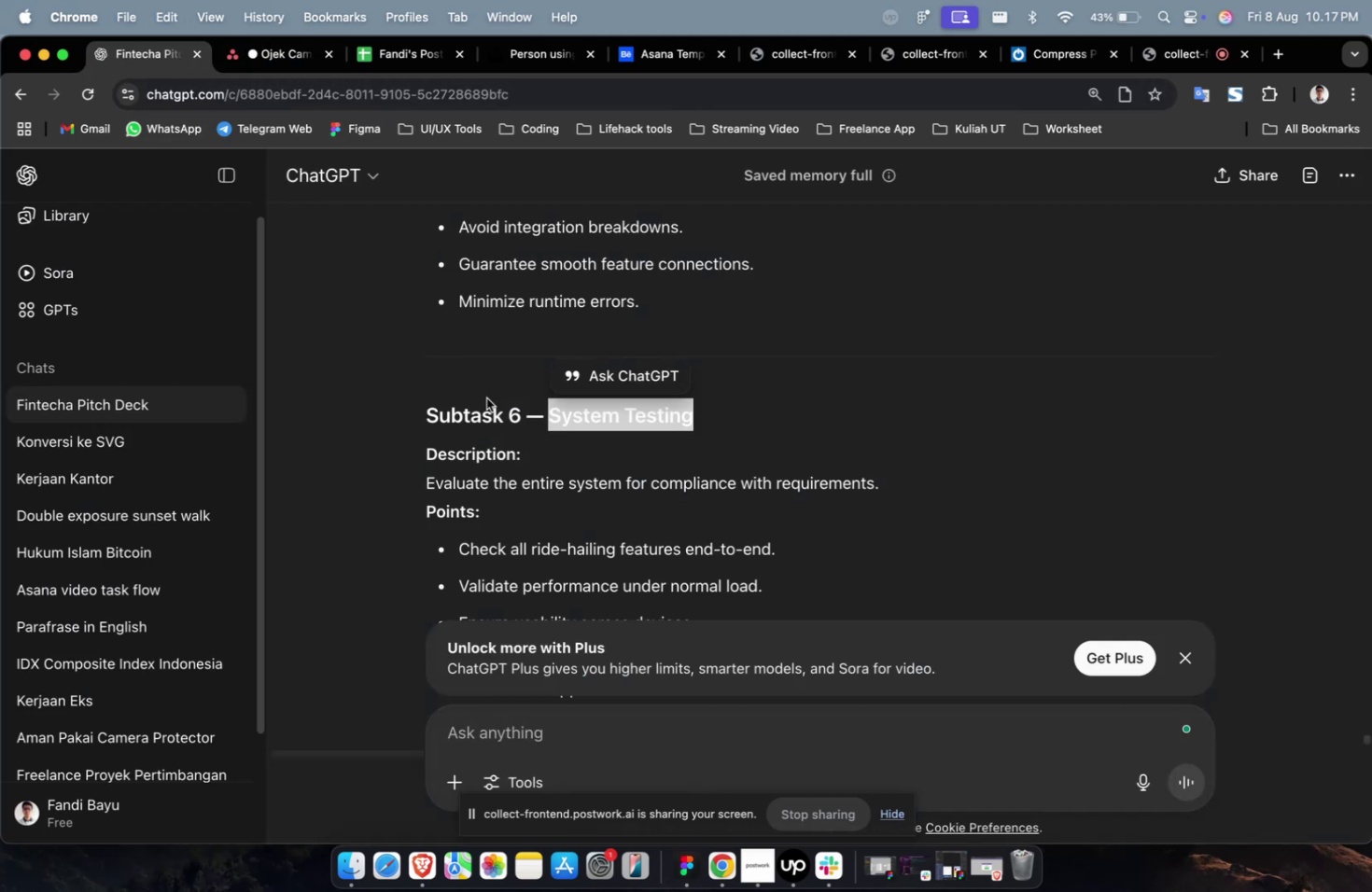 
scroll: coordinate [487, 398], scroll_direction: down, amount: 16.0
 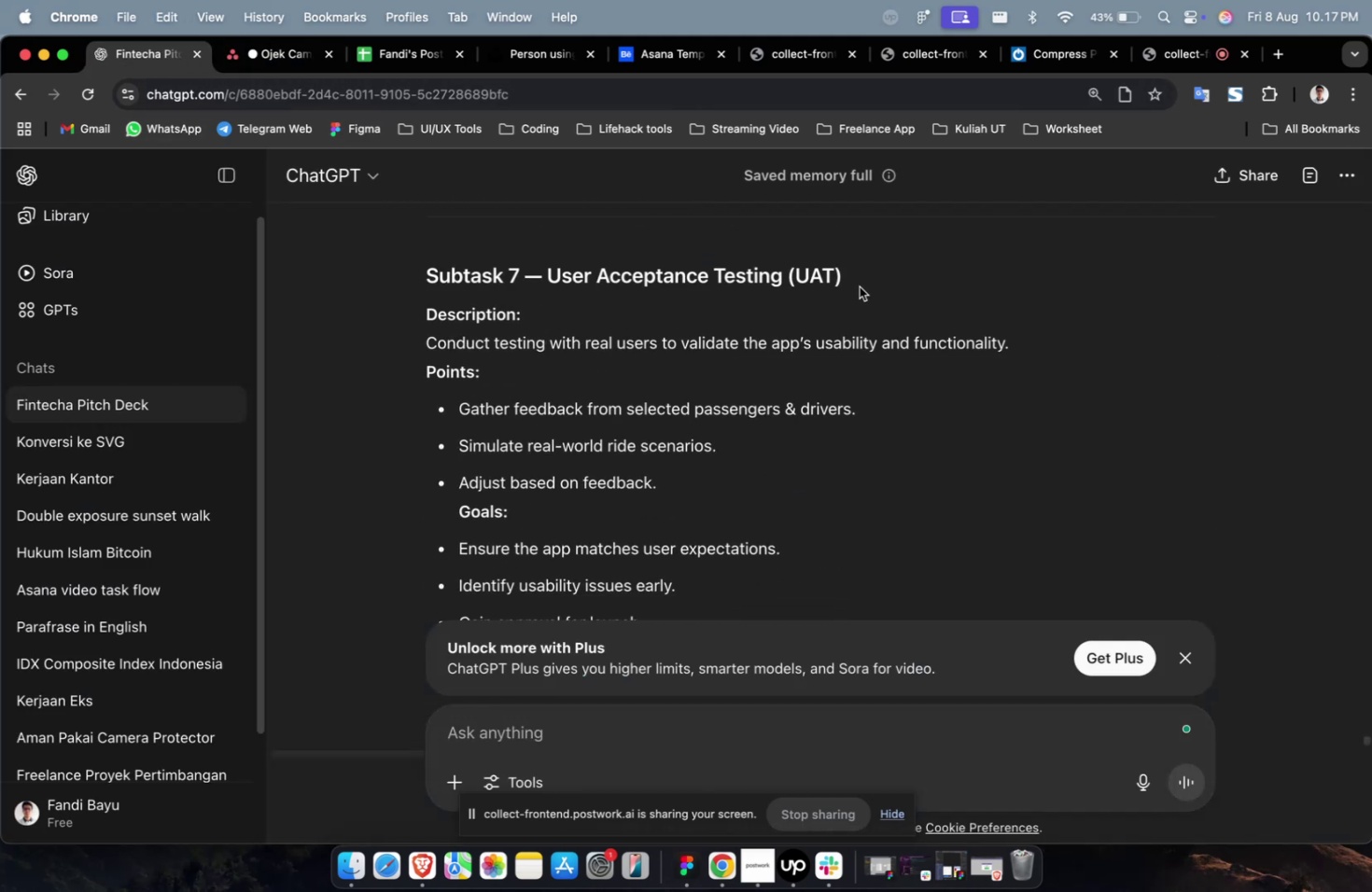 
left_click_drag(start_coordinate=[853, 278], to_coordinate=[546, 281])
 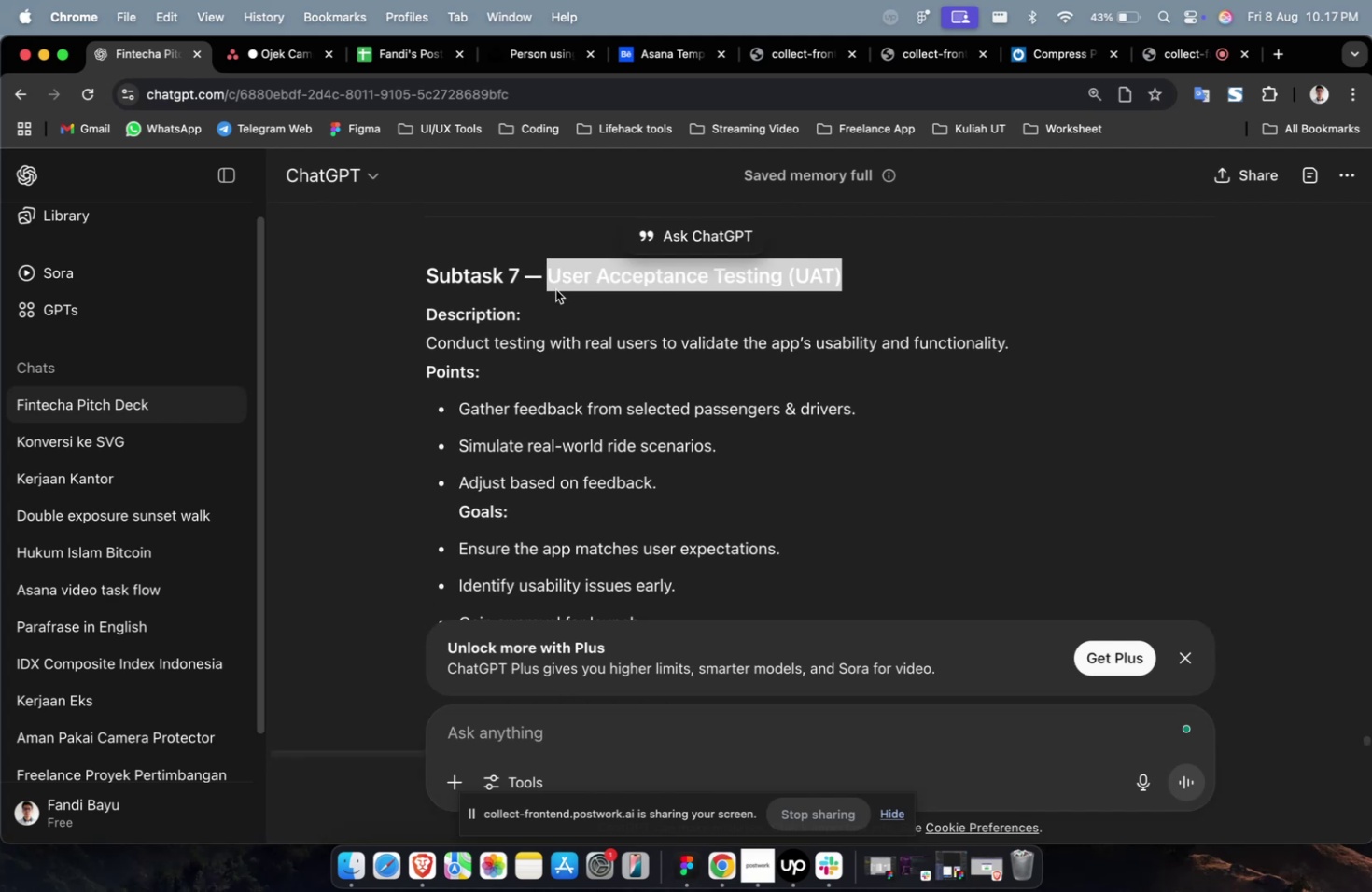 
key(Meta+C)
 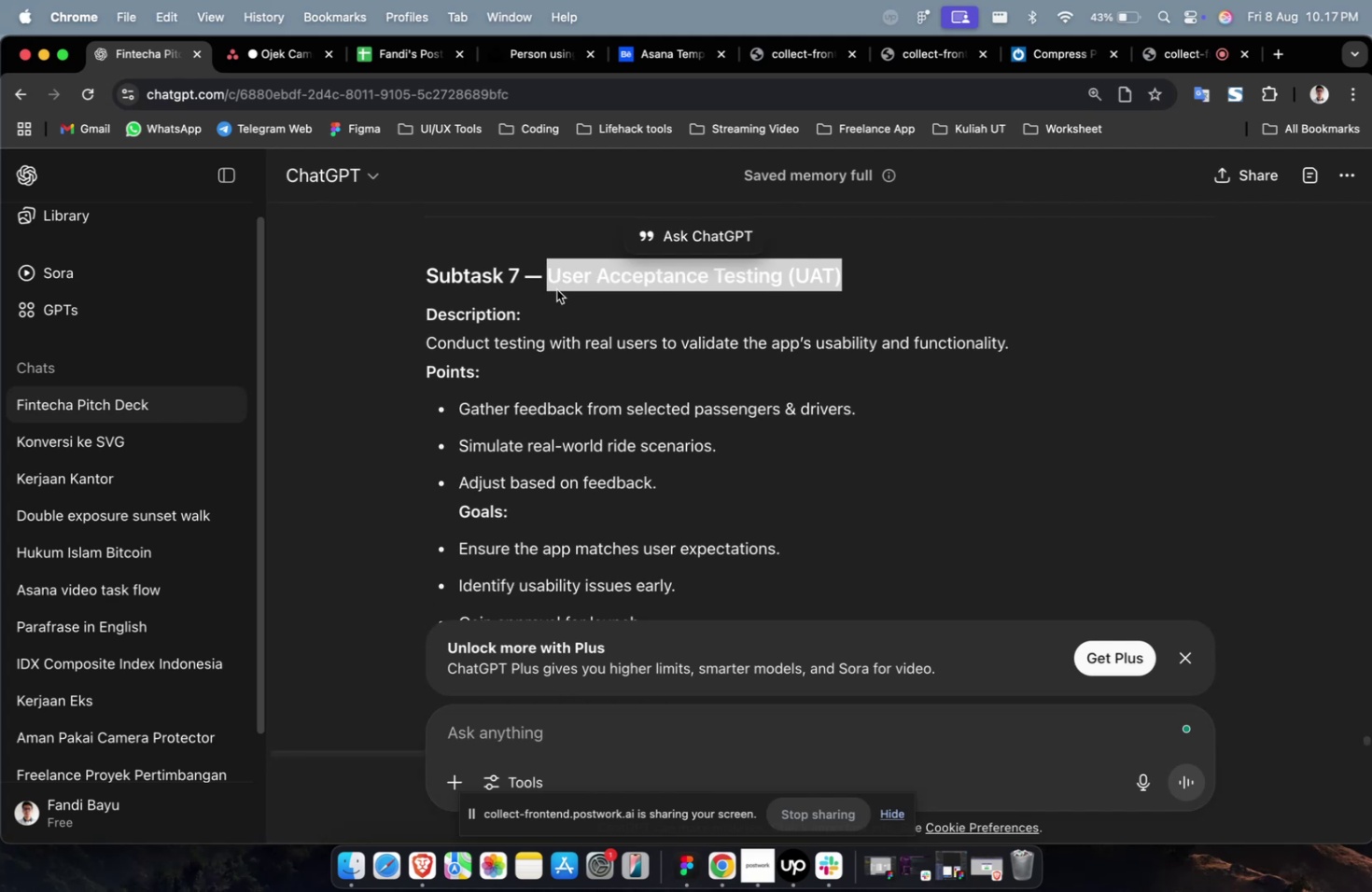 
key(Meta+C)
 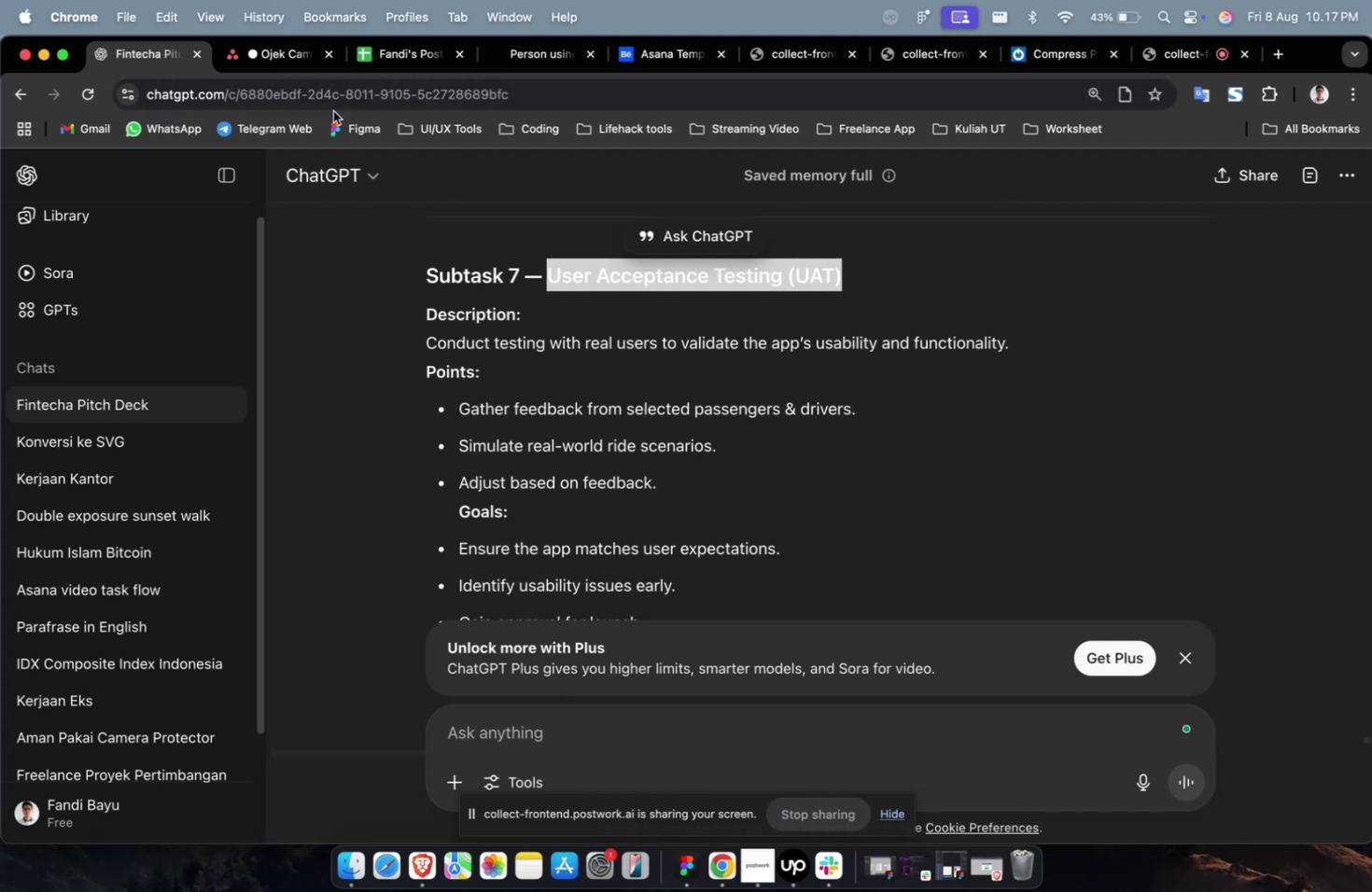 
mouse_move([301, 106])
 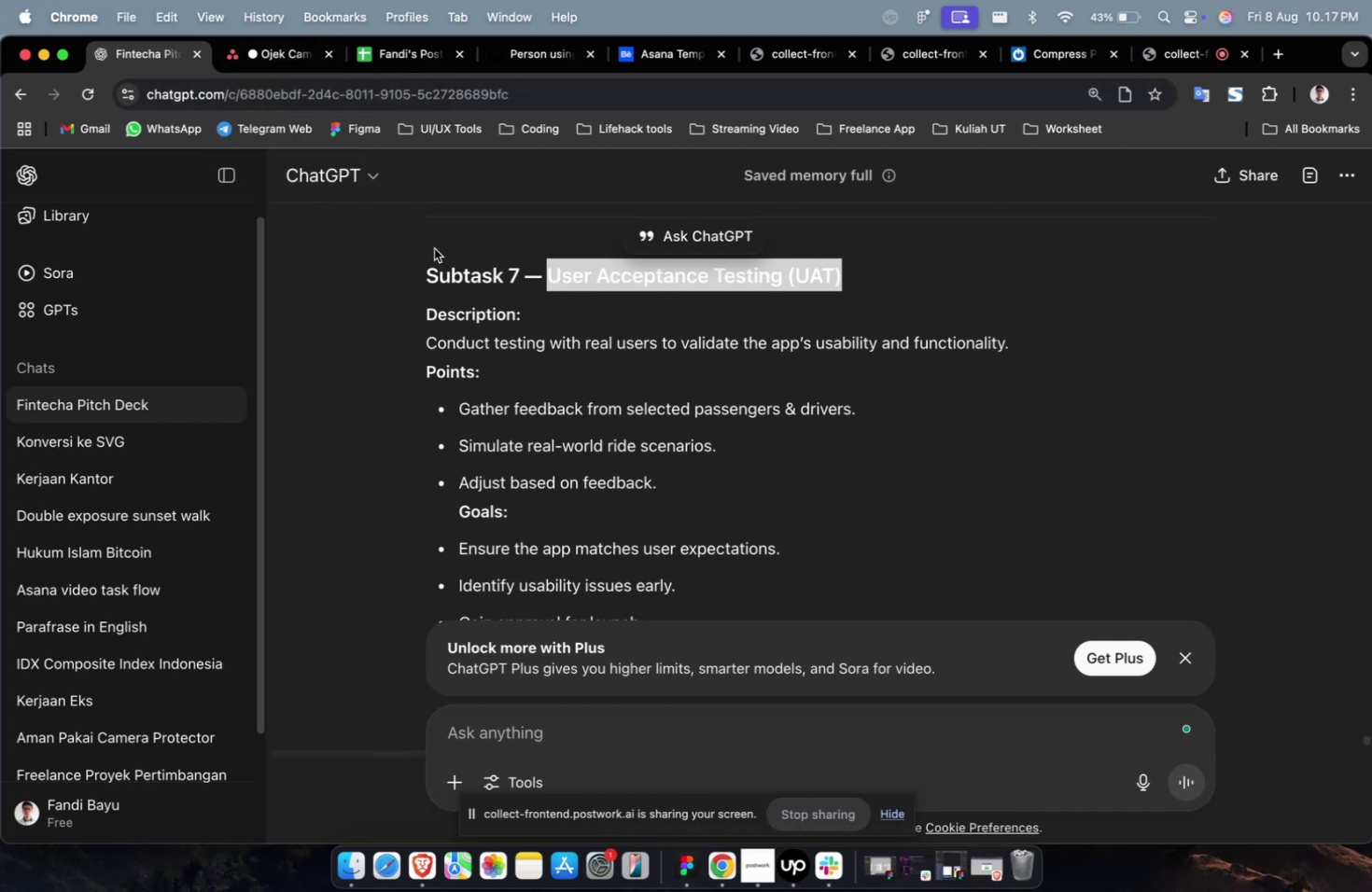 
scroll: coordinate [434, 248], scroll_direction: down, amount: 2.0
 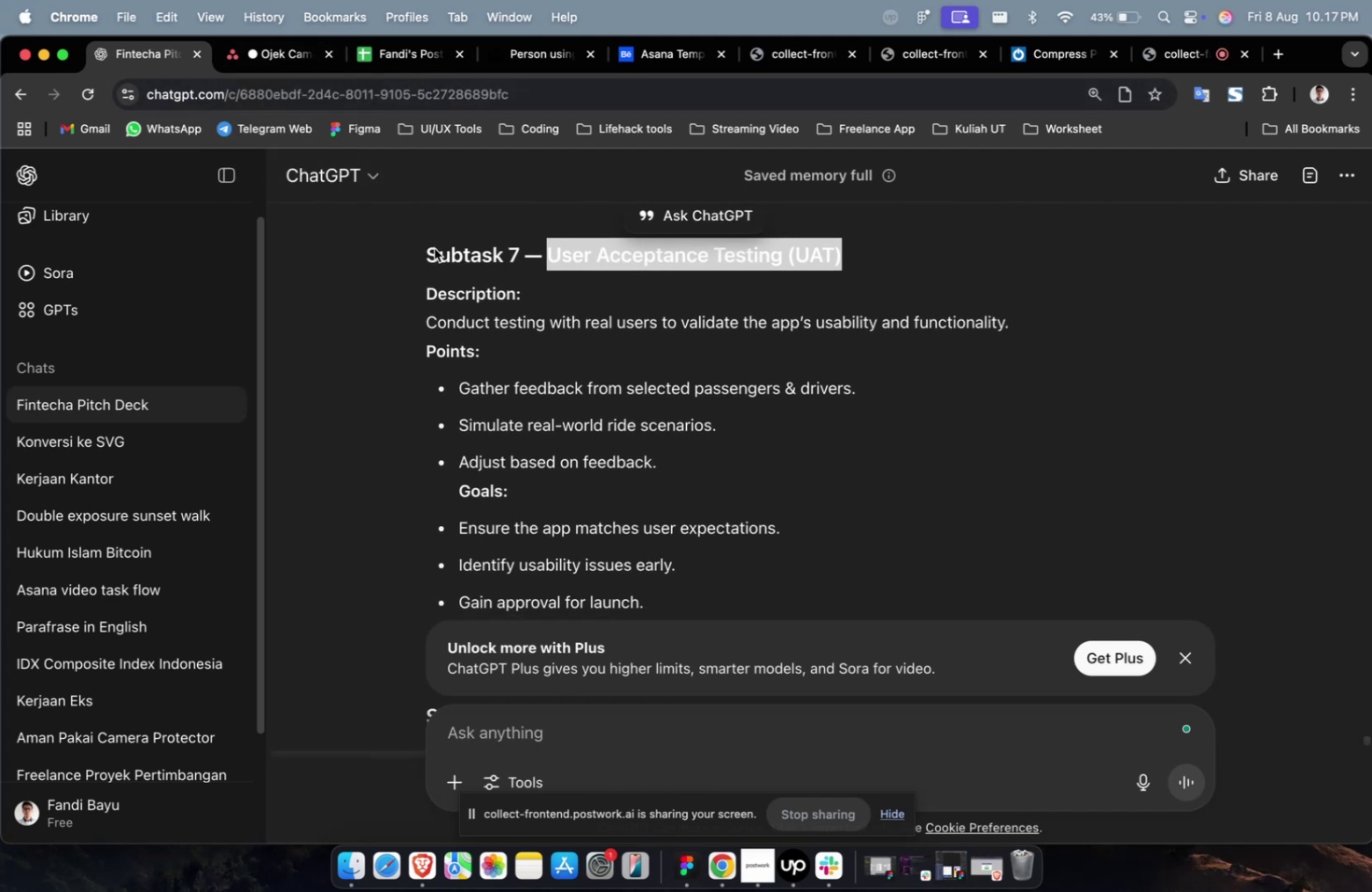 
key(Meta+C)
 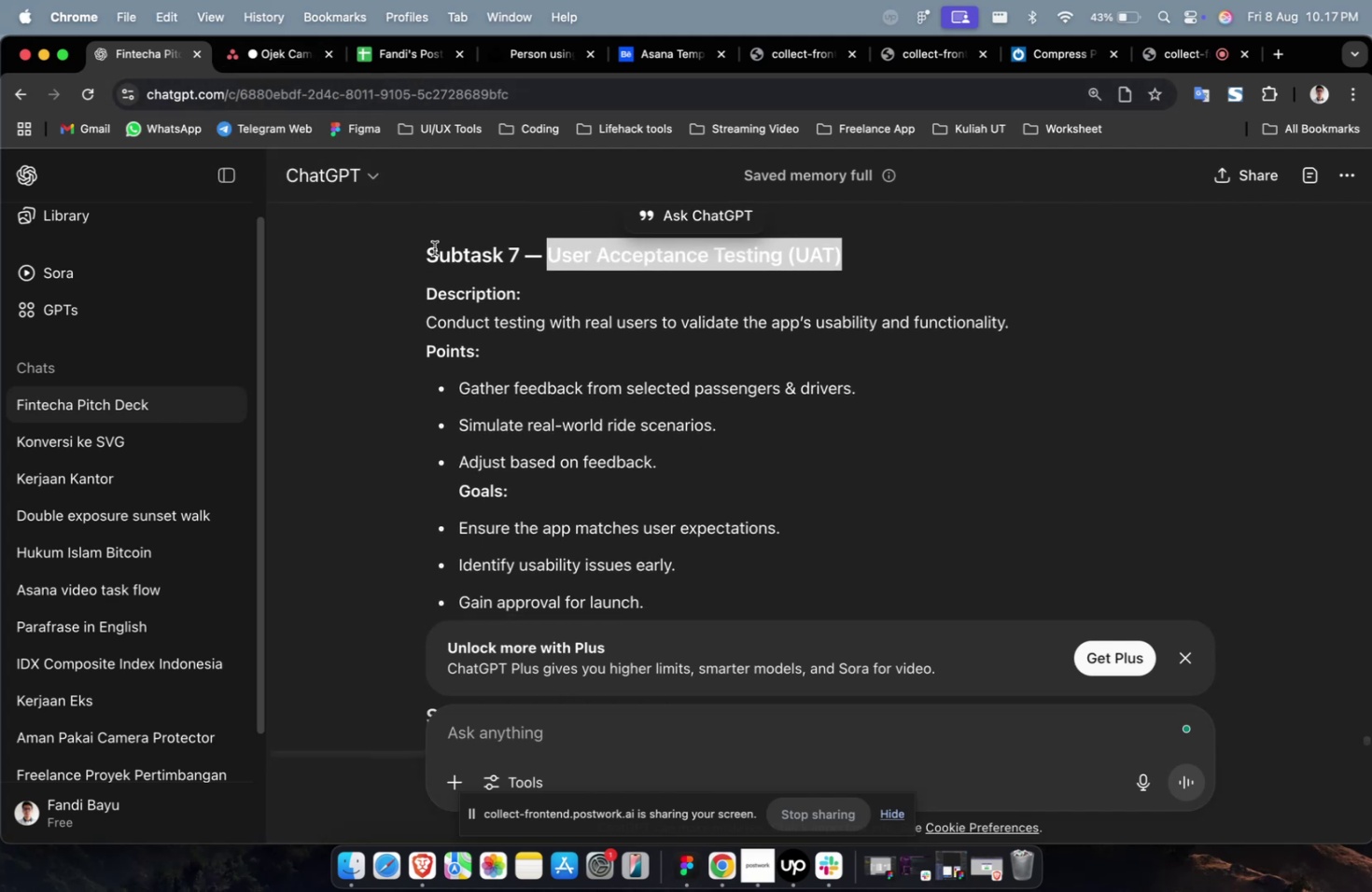 
scroll: coordinate [434, 248], scroll_direction: down, amount: 4.0
 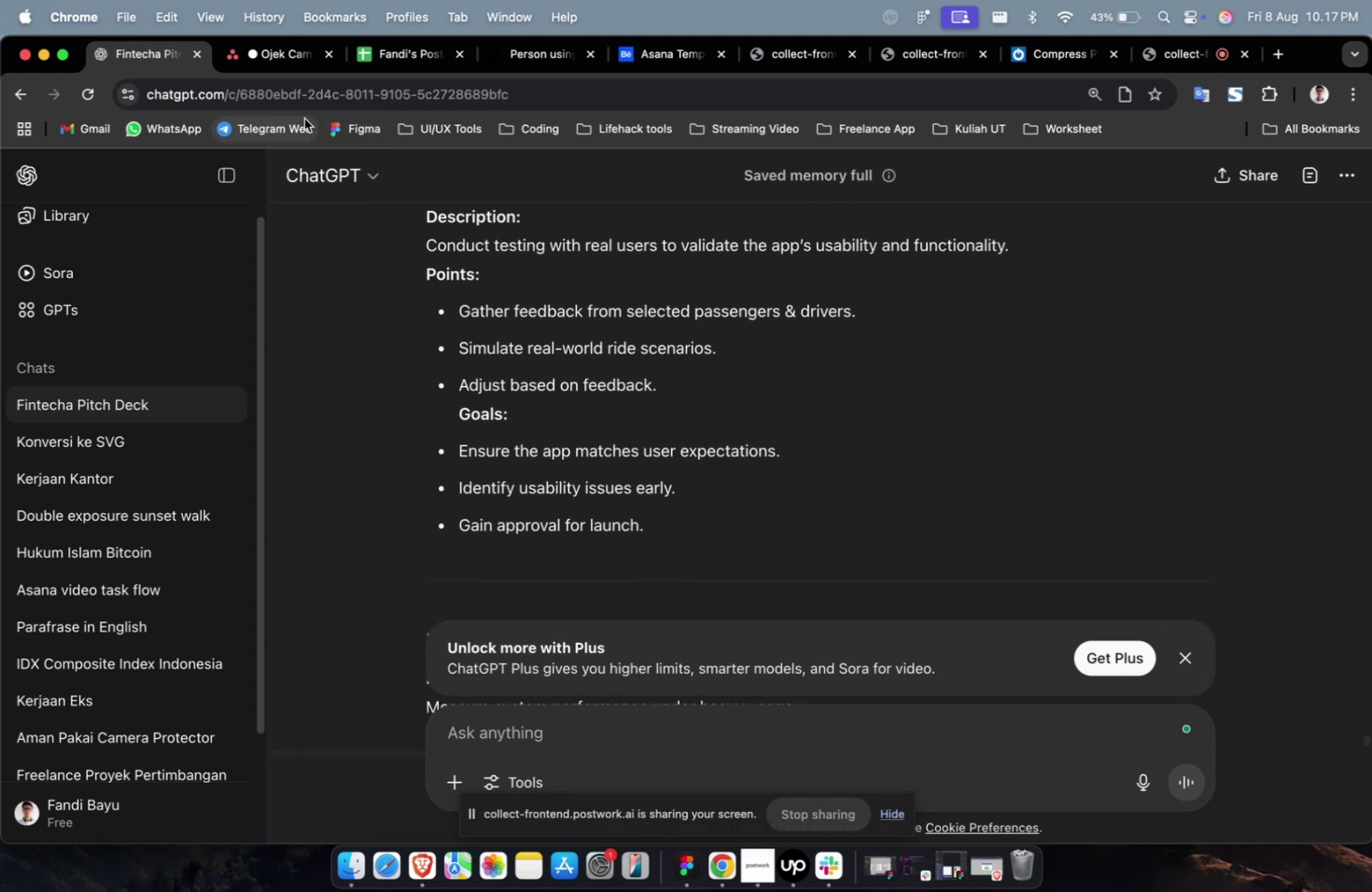 
left_click([272, 55])
 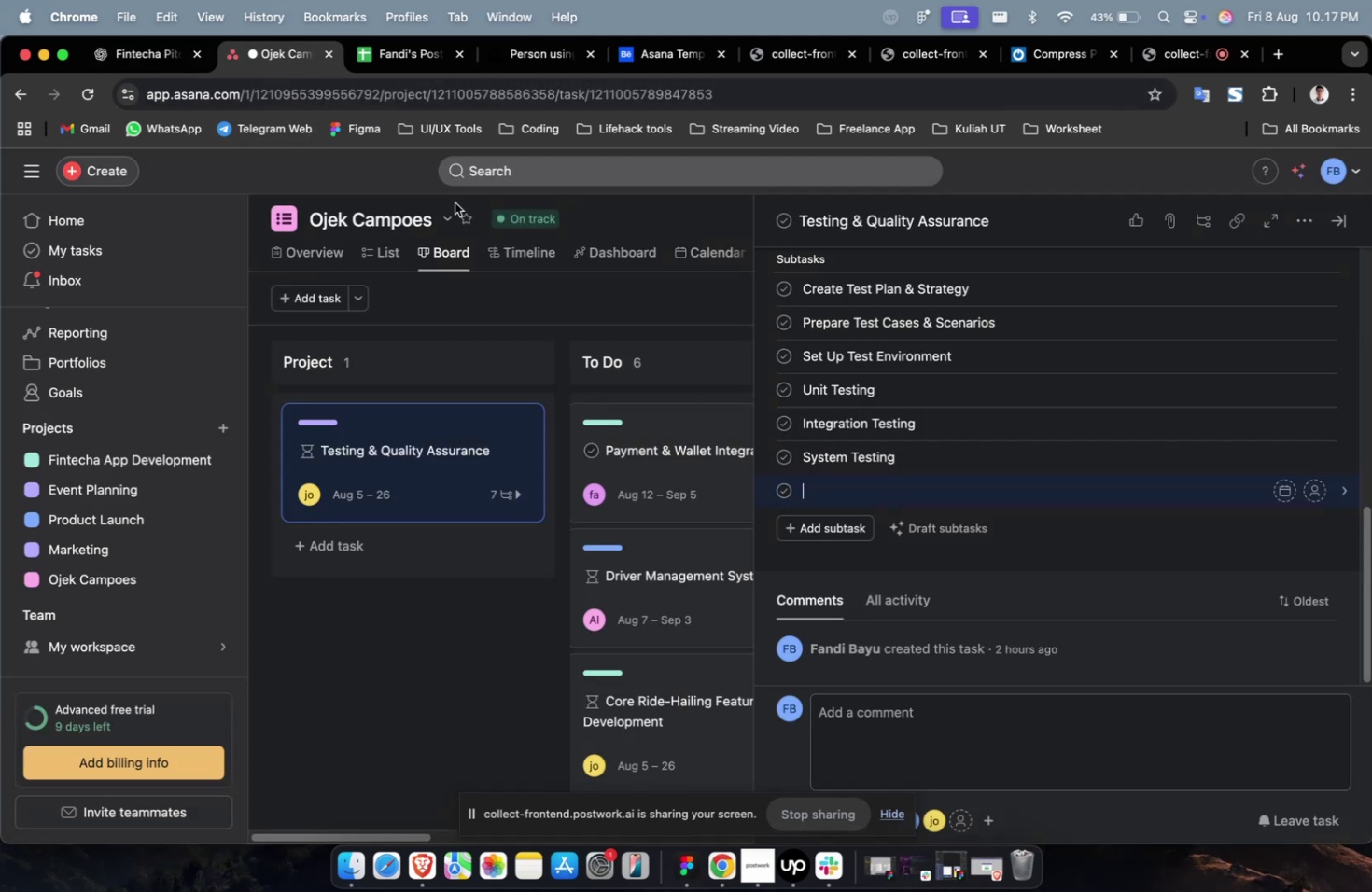 
key(Meta+V)
 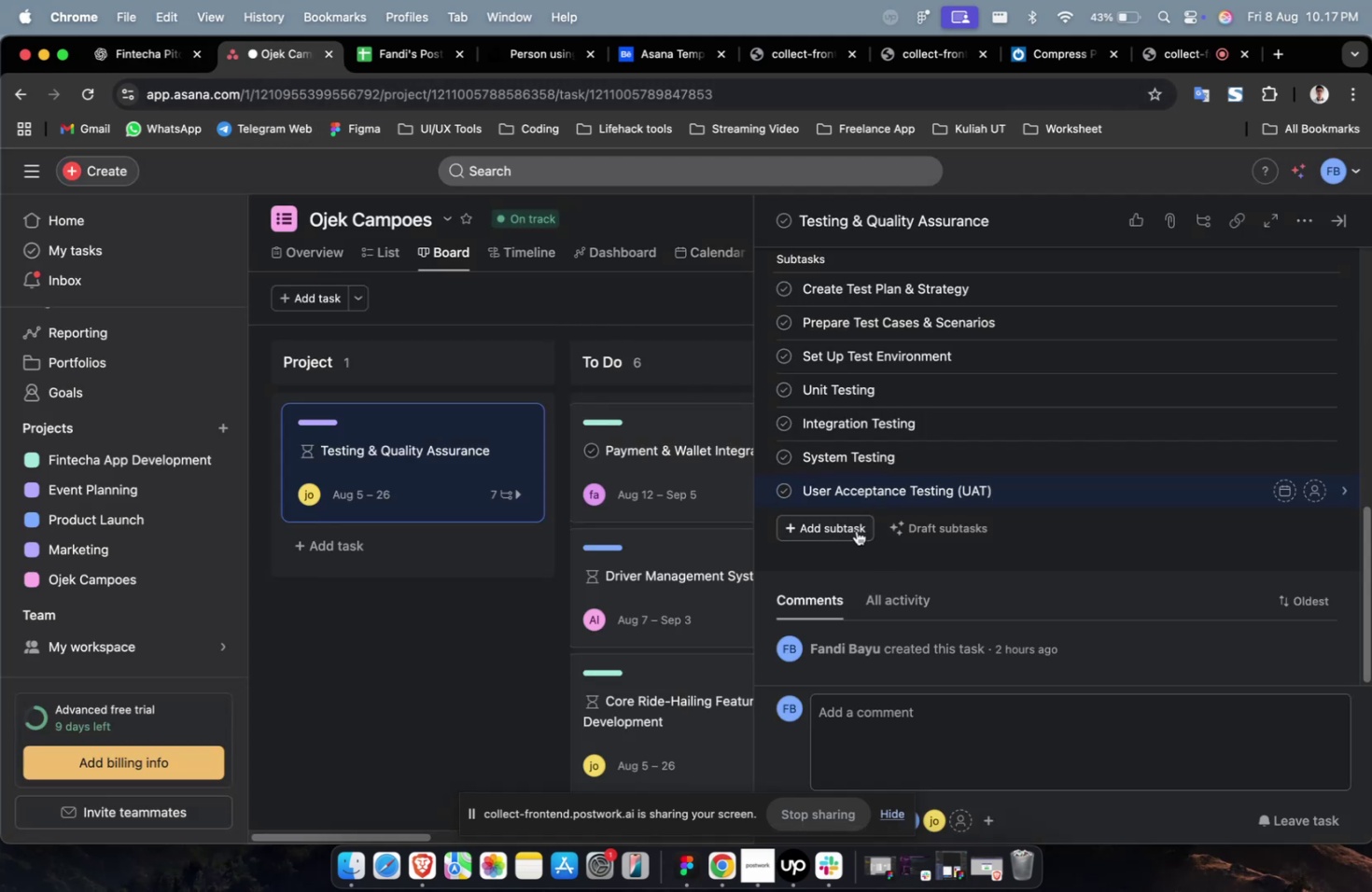 
left_click([856, 530])
 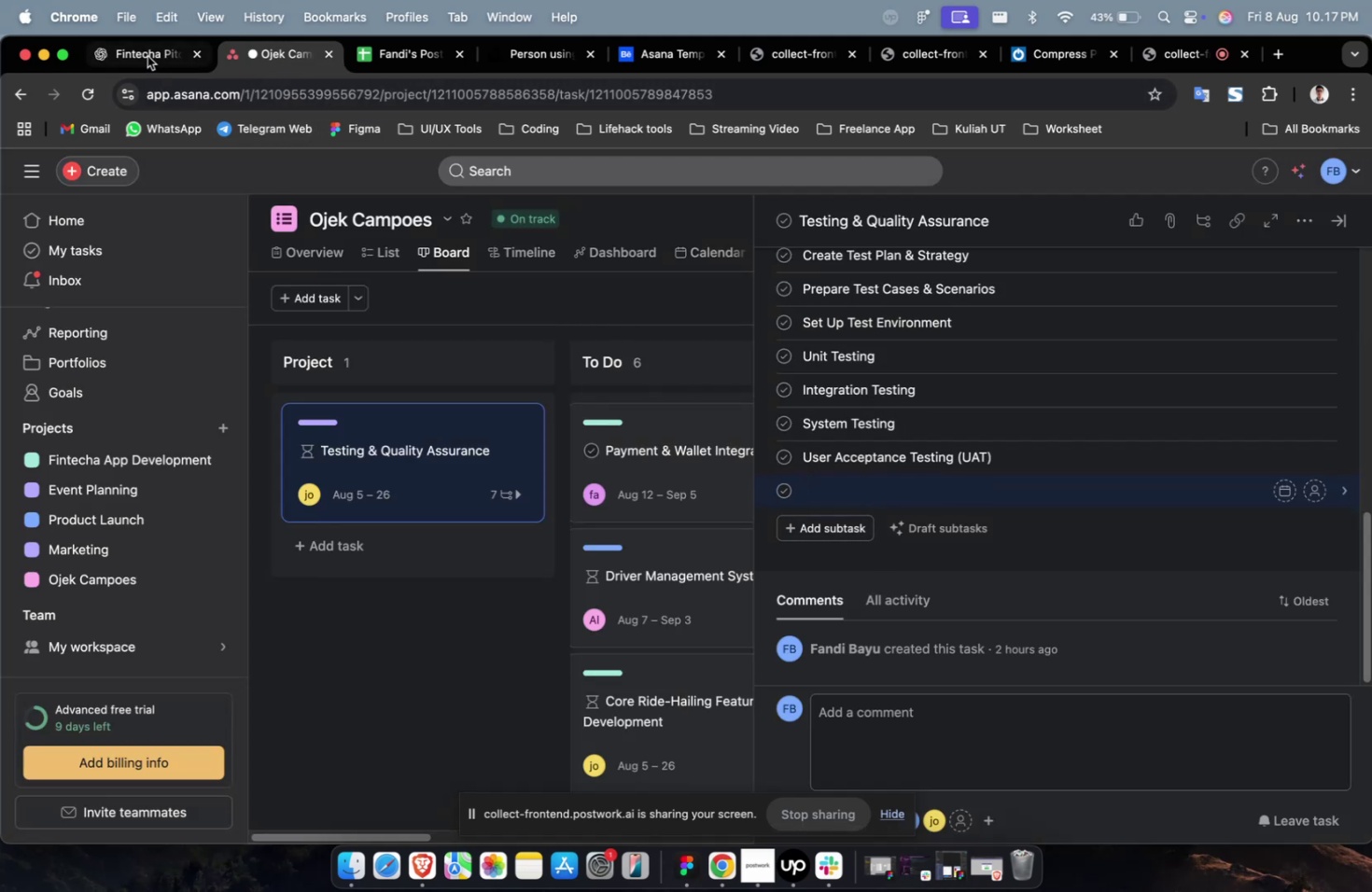 
left_click([147, 56])
 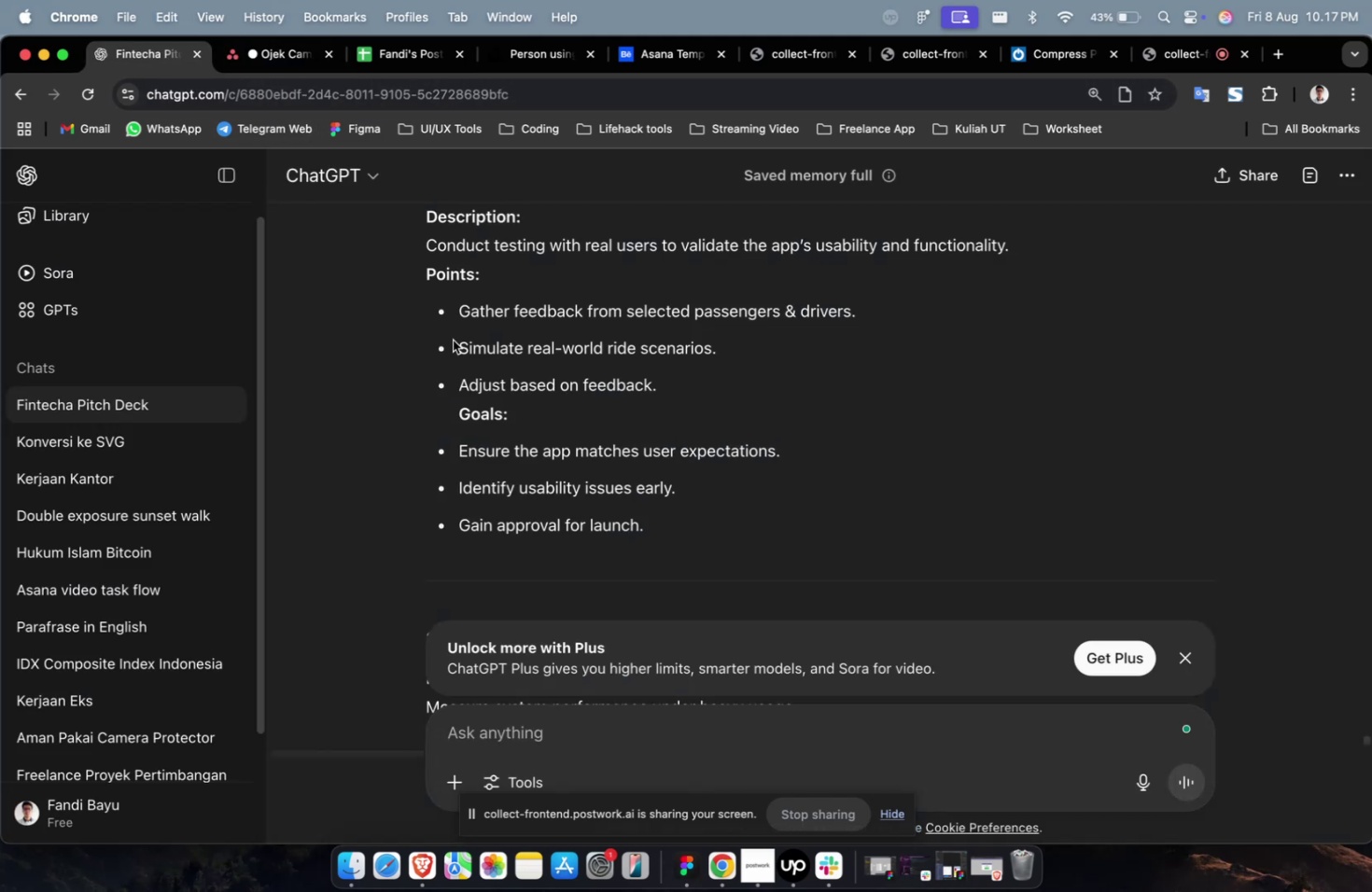 
scroll: coordinate [456, 341], scroll_direction: down, amount: 9.0
 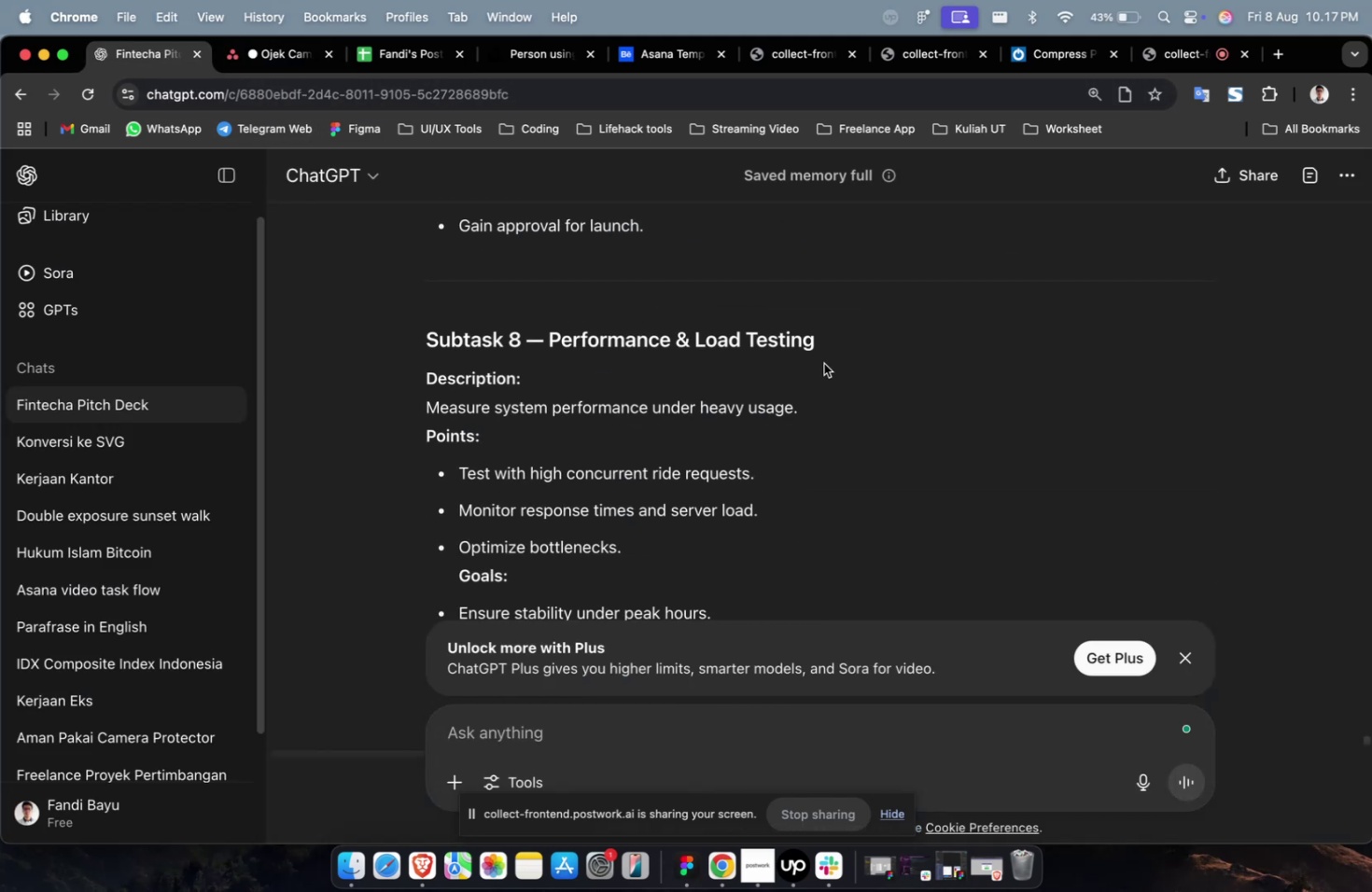 
left_click_drag(start_coordinate=[838, 348], to_coordinate=[549, 350])
 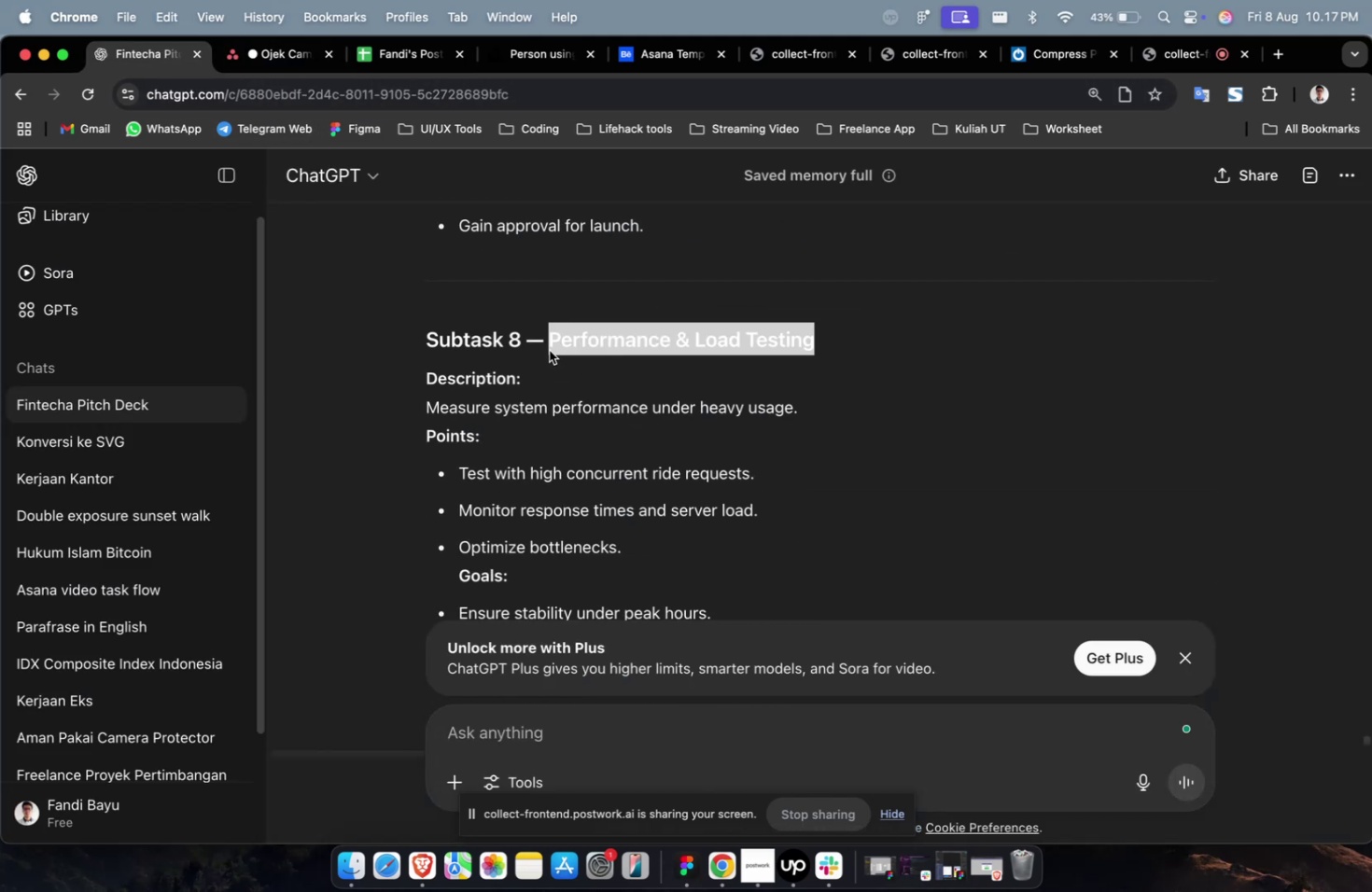 
key(Meta+C)
 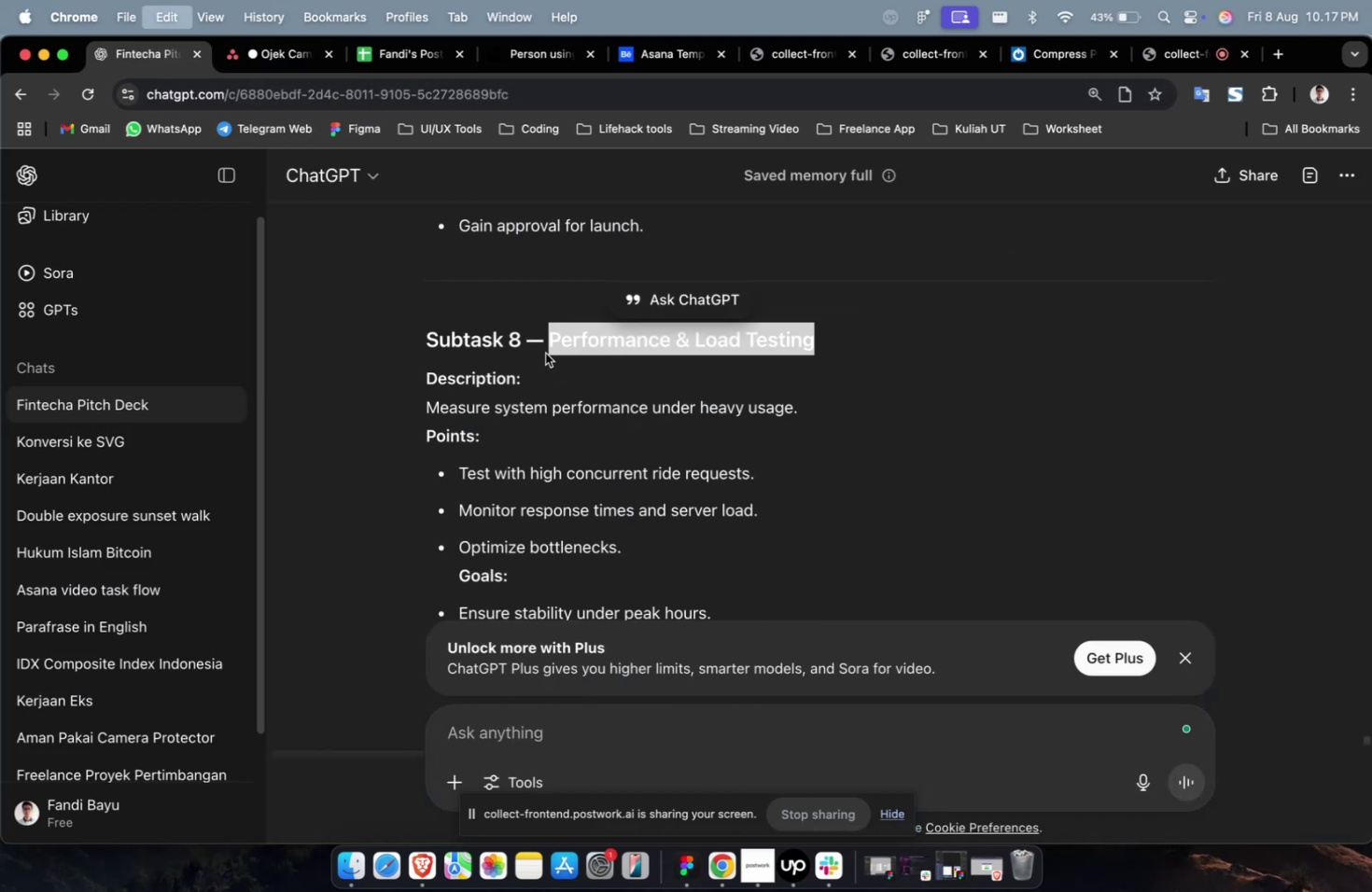 
key(Meta+C)
 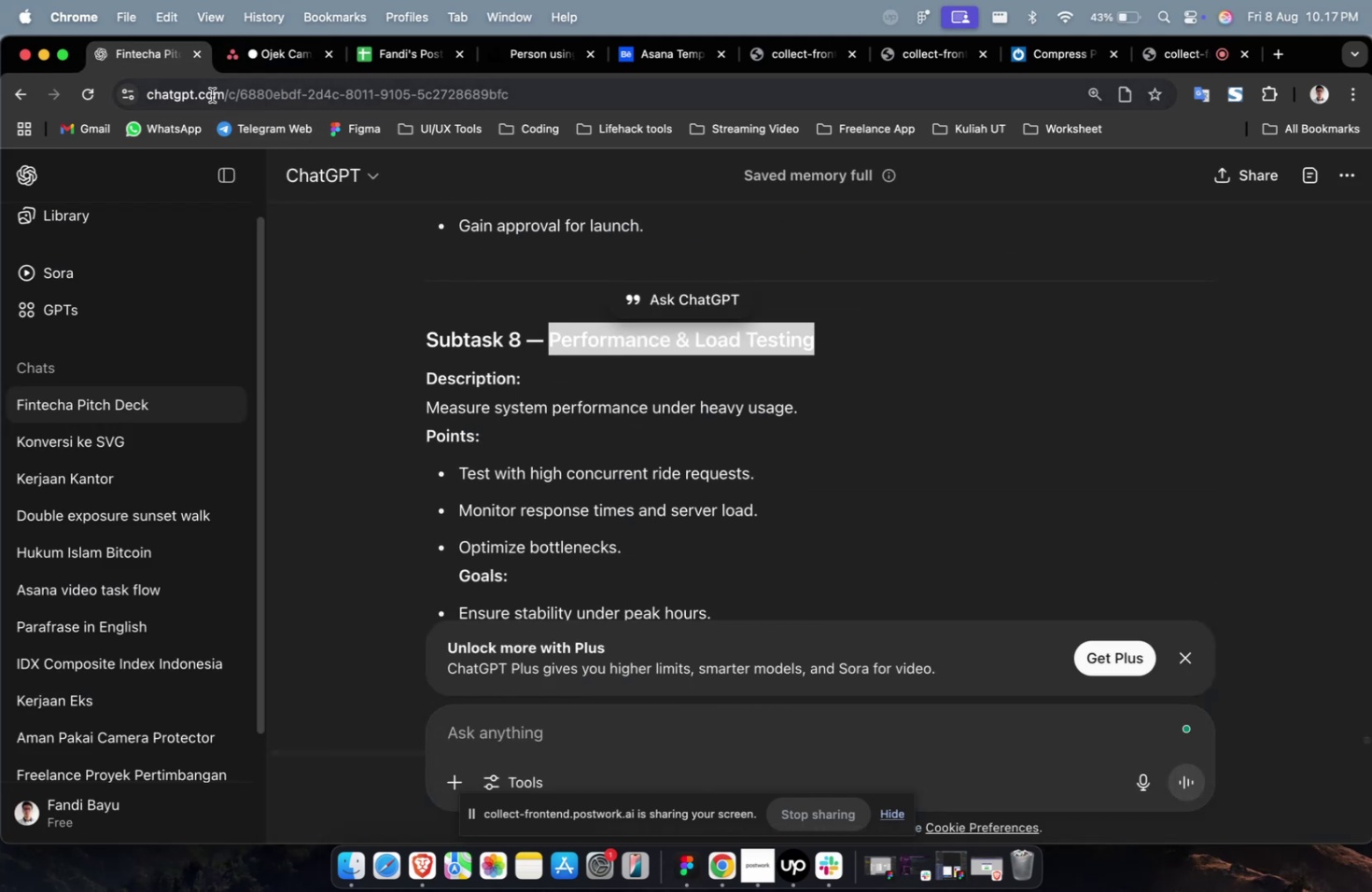 
scroll: coordinate [442, 349], scroll_direction: down, amount: 7.0
 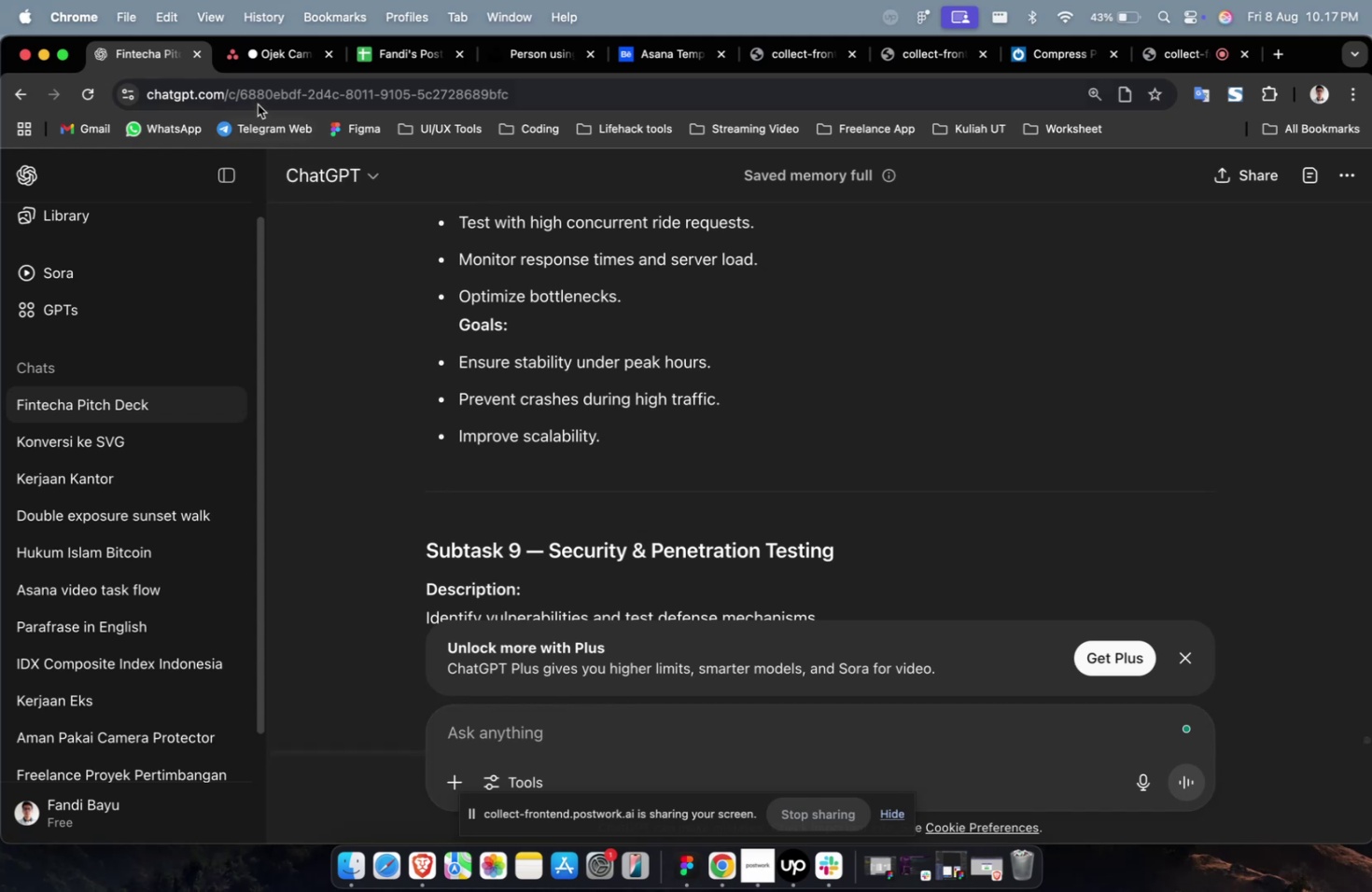 
left_click([269, 70])
 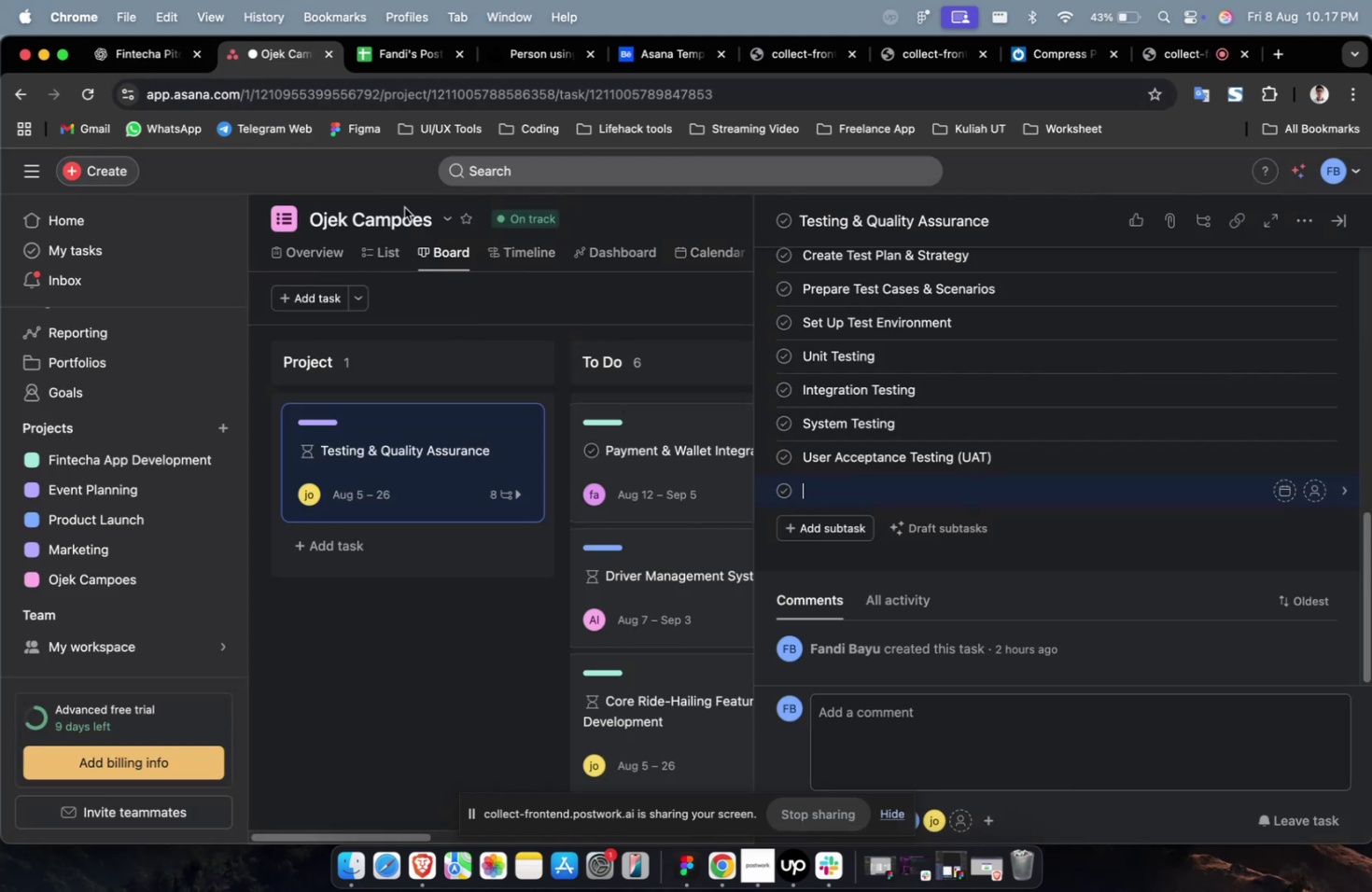 
key(Meta+V)
 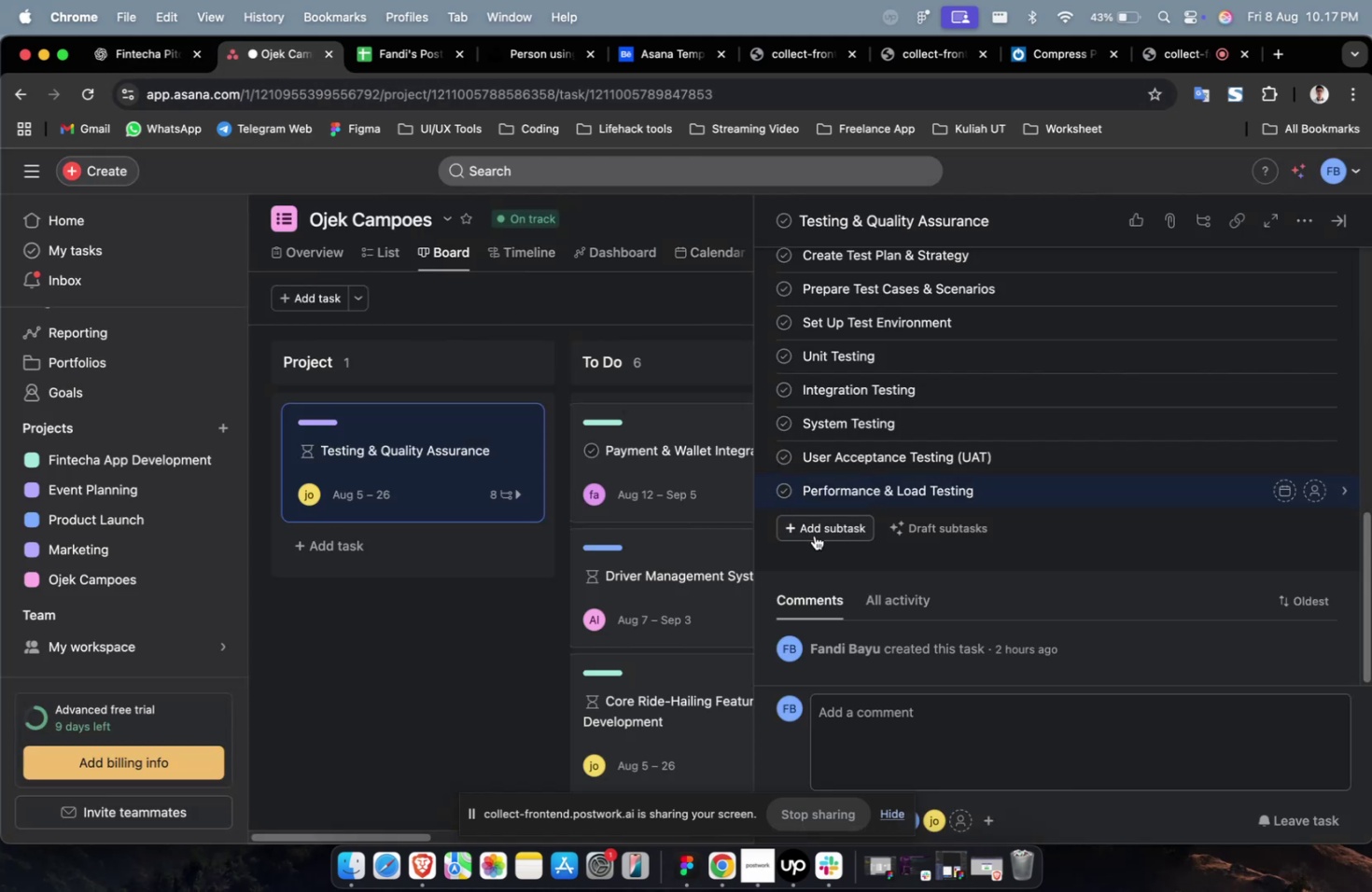 
double_click([814, 535])
 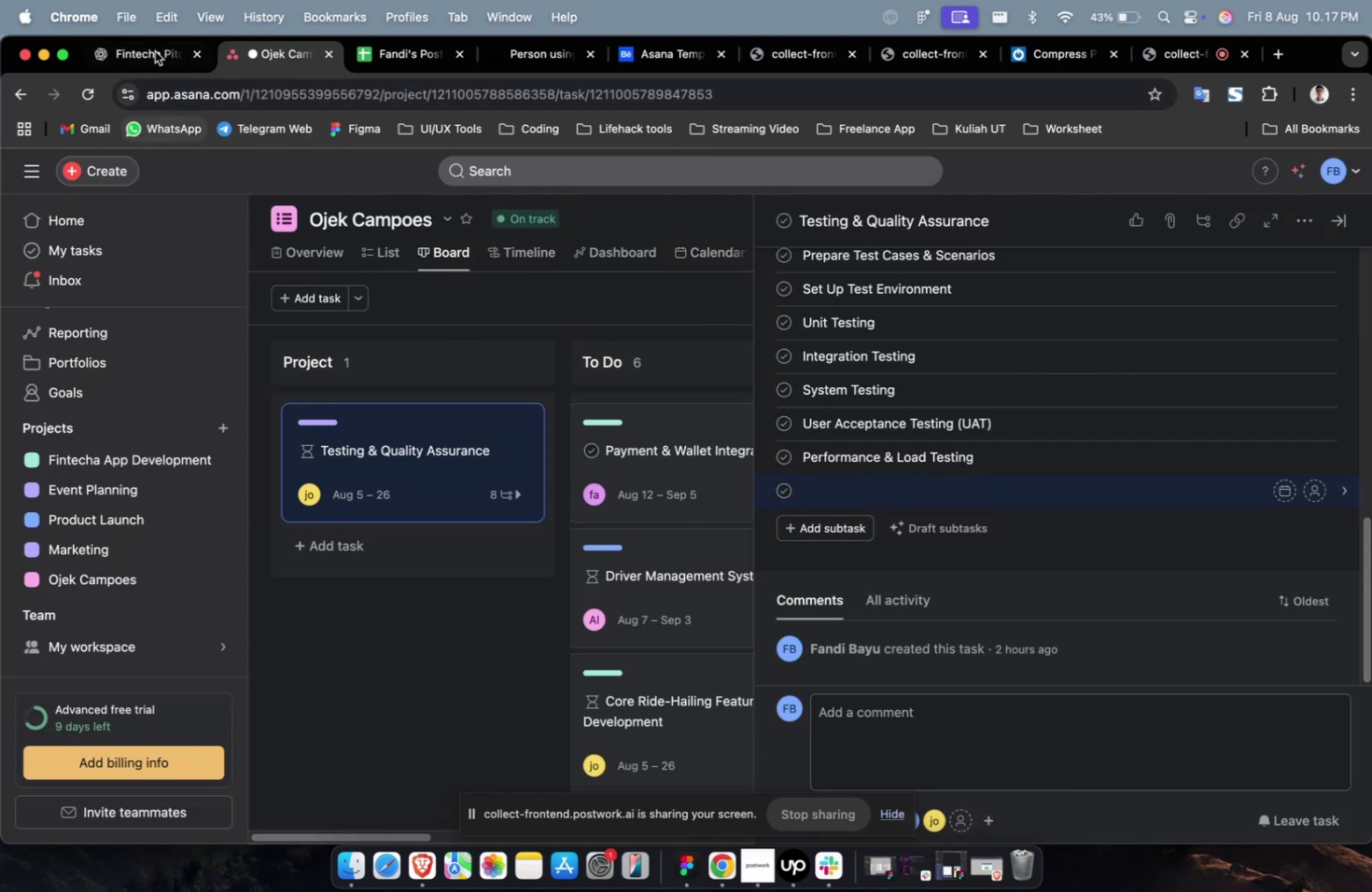 
triple_click([155, 46])
 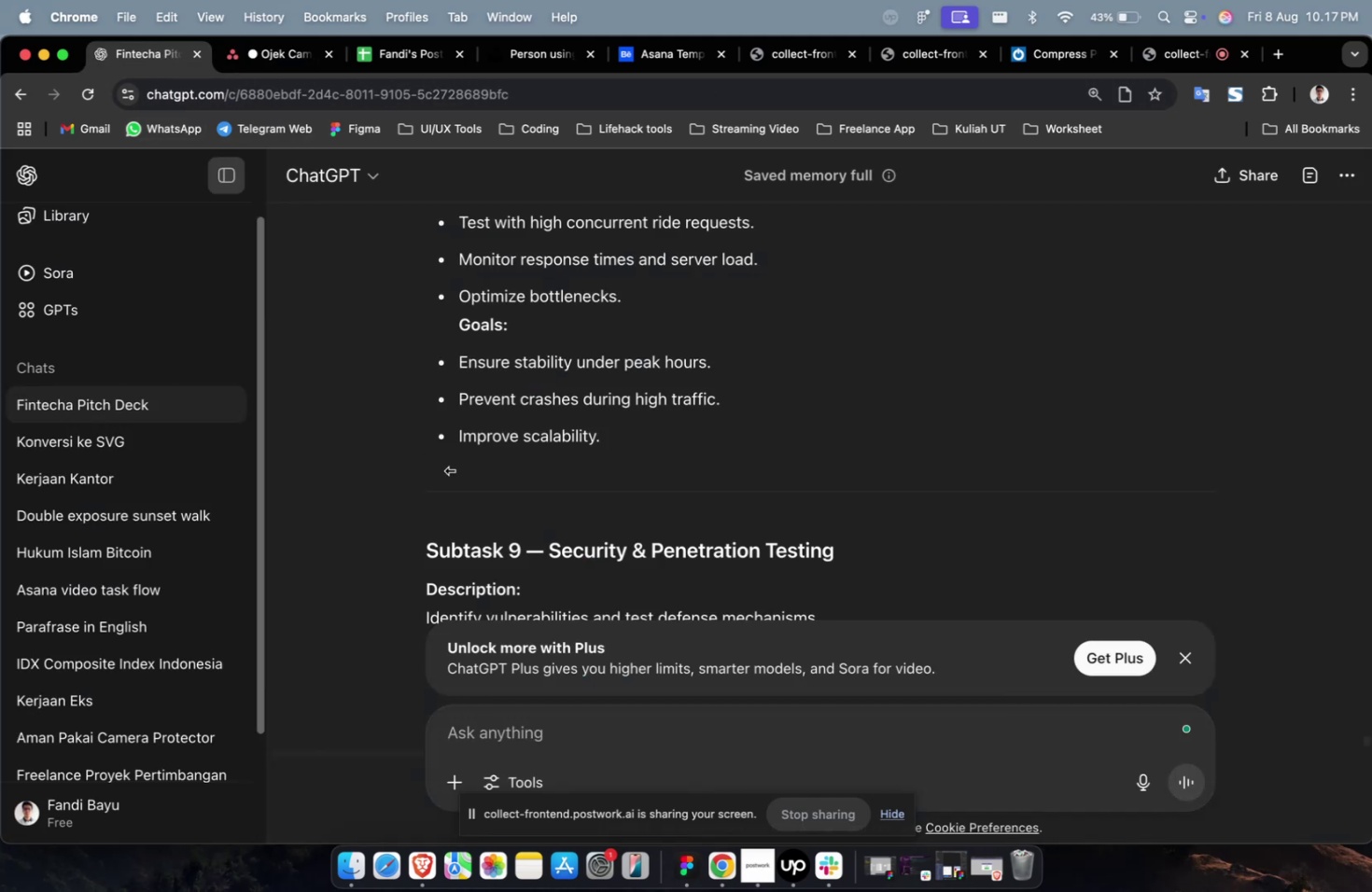 
scroll: coordinate [451, 470], scroll_direction: down, amount: 4.0
 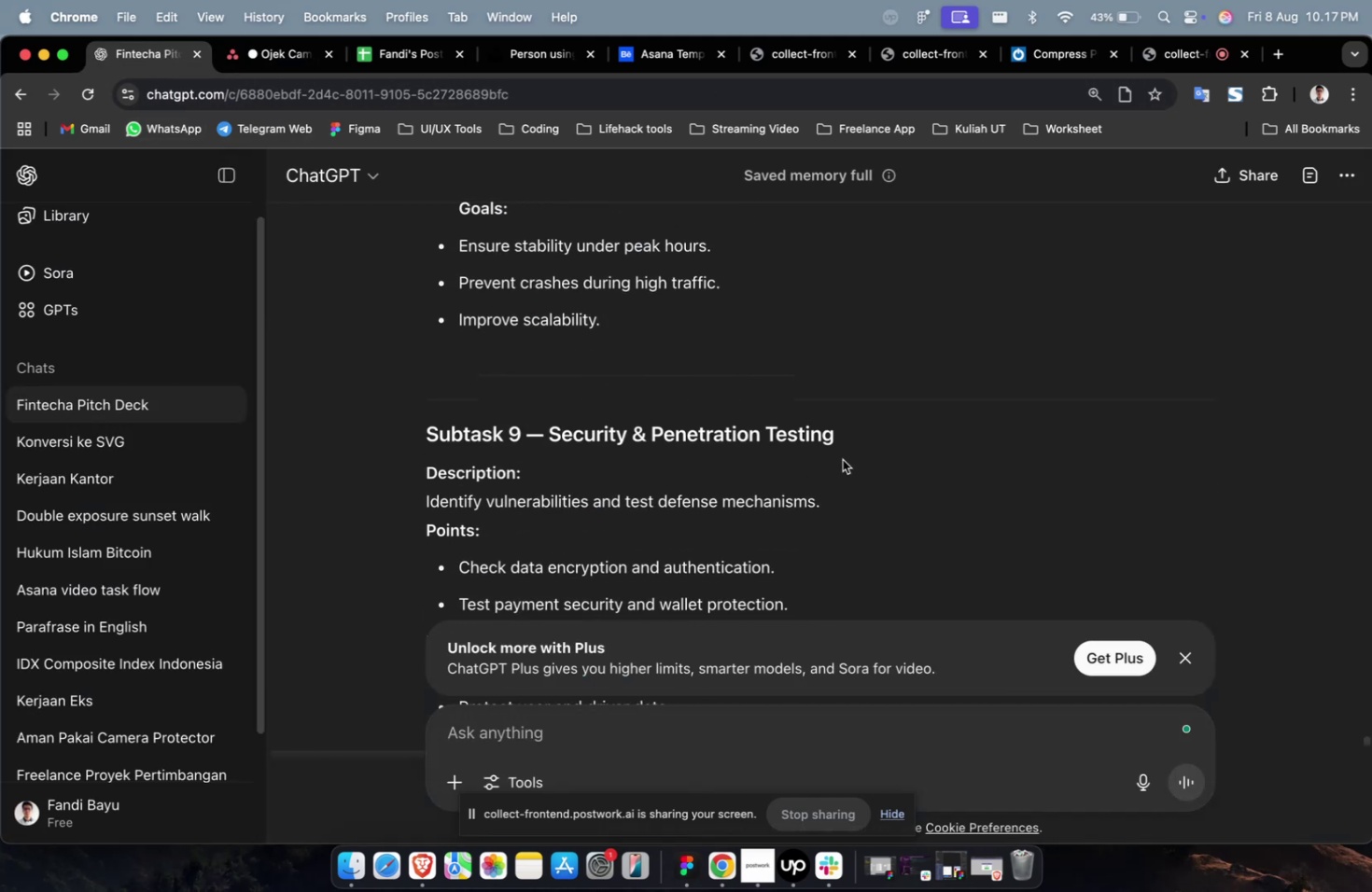 
left_click_drag(start_coordinate=[847, 448], to_coordinate=[552, 444])
 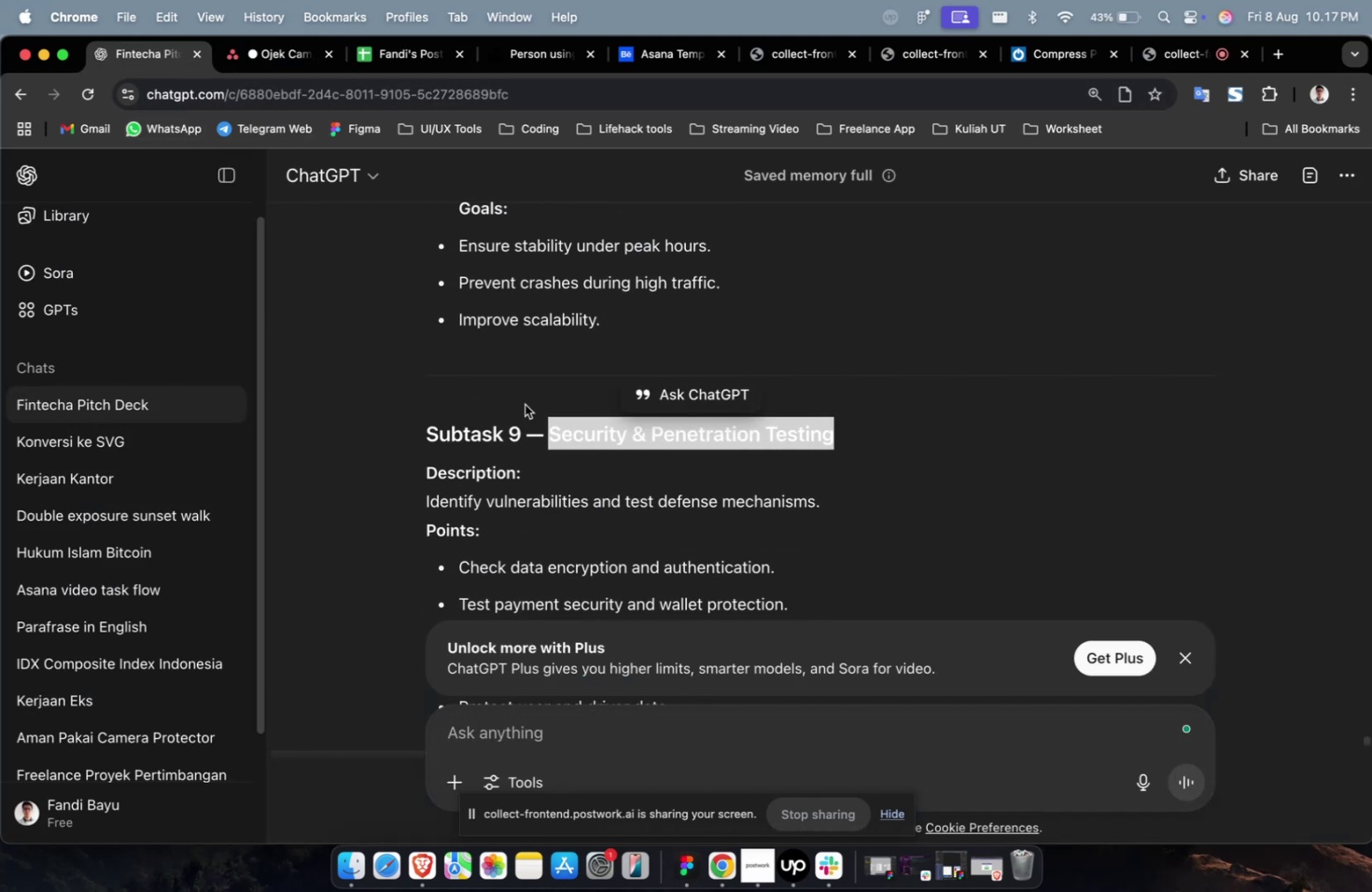 
key(Meta+CommandLeft)
 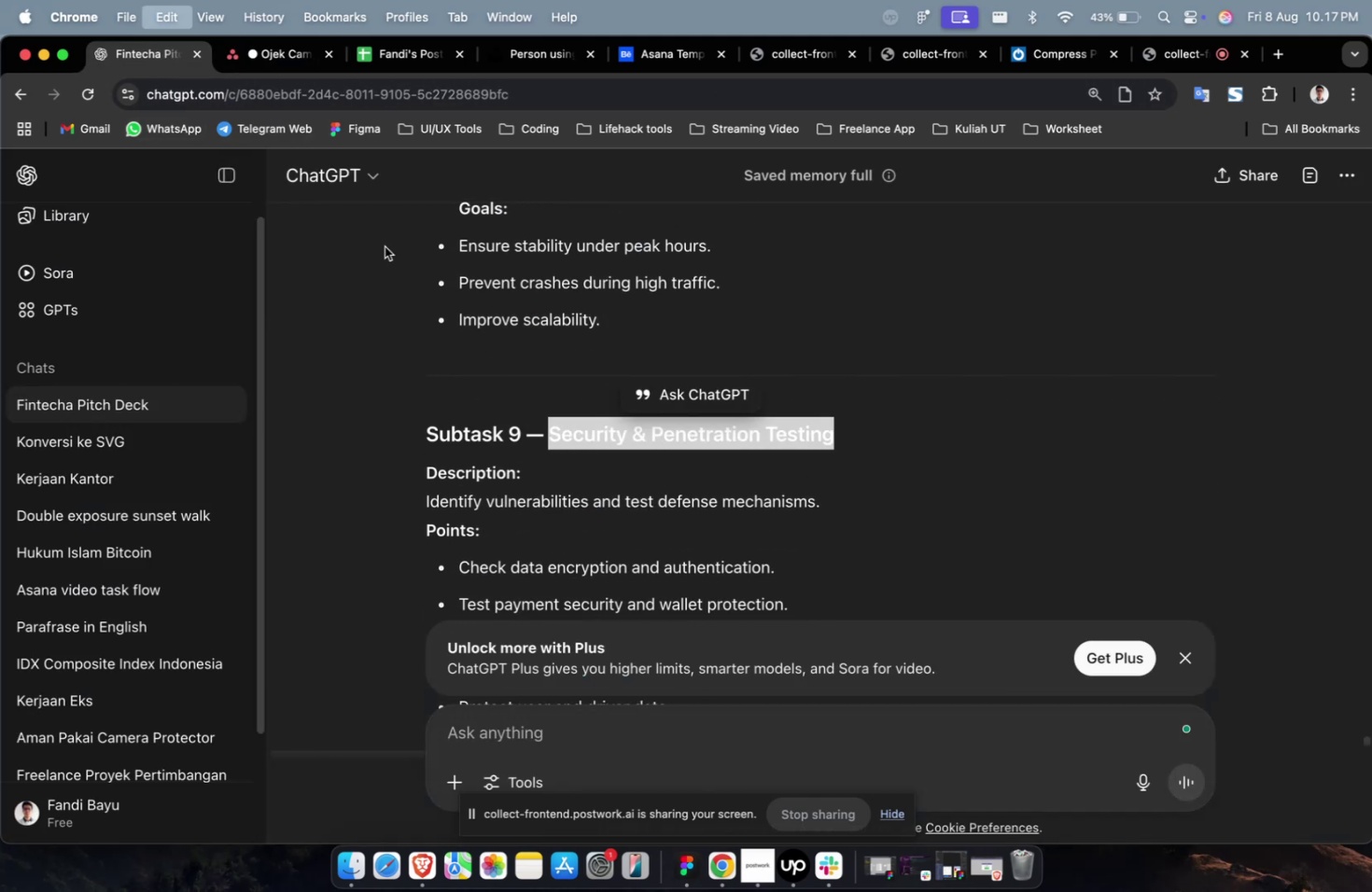 
key(Meta+C)
 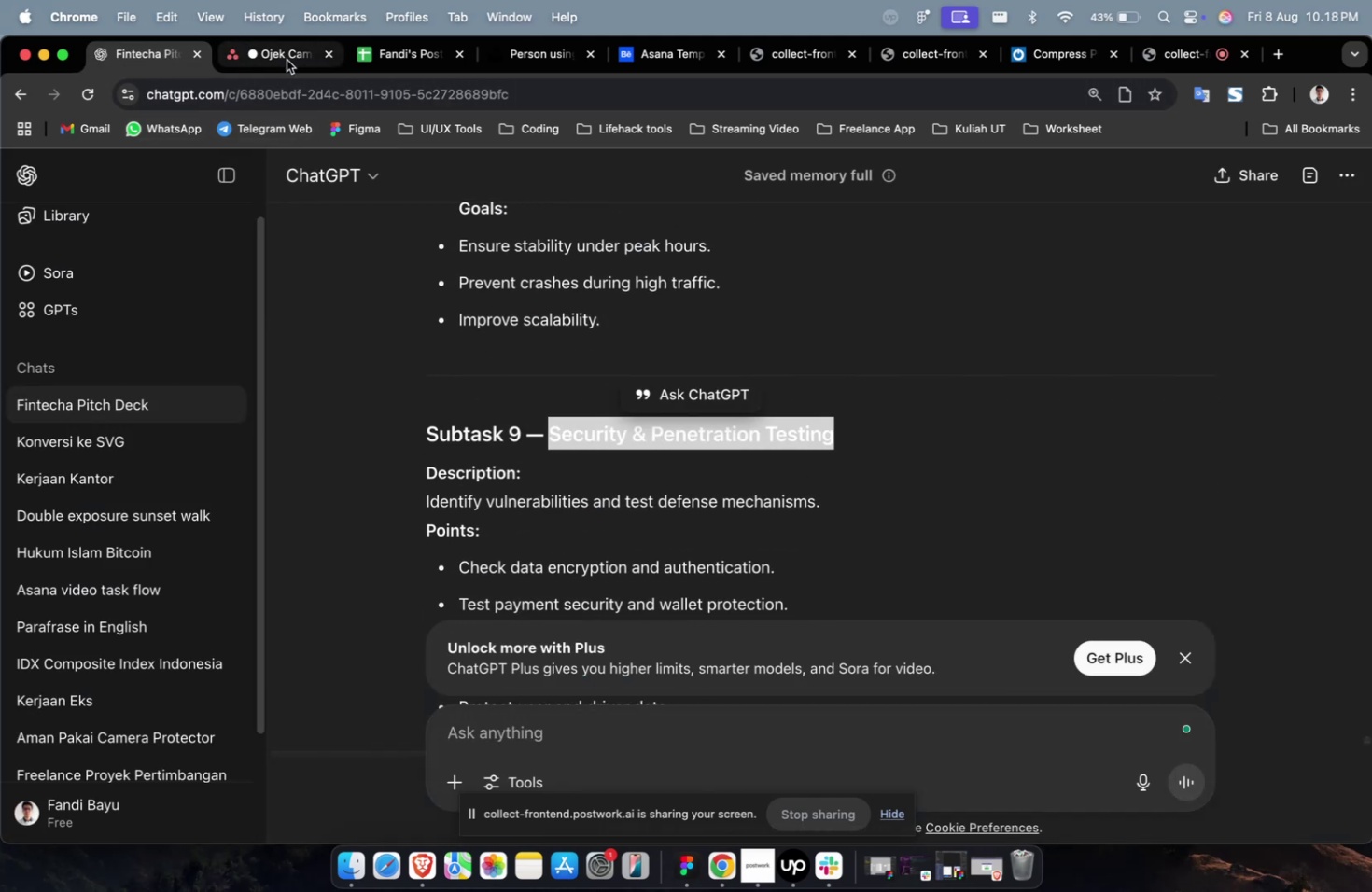 
scroll: coordinate [490, 414], scroll_direction: down, amount: 10.0
 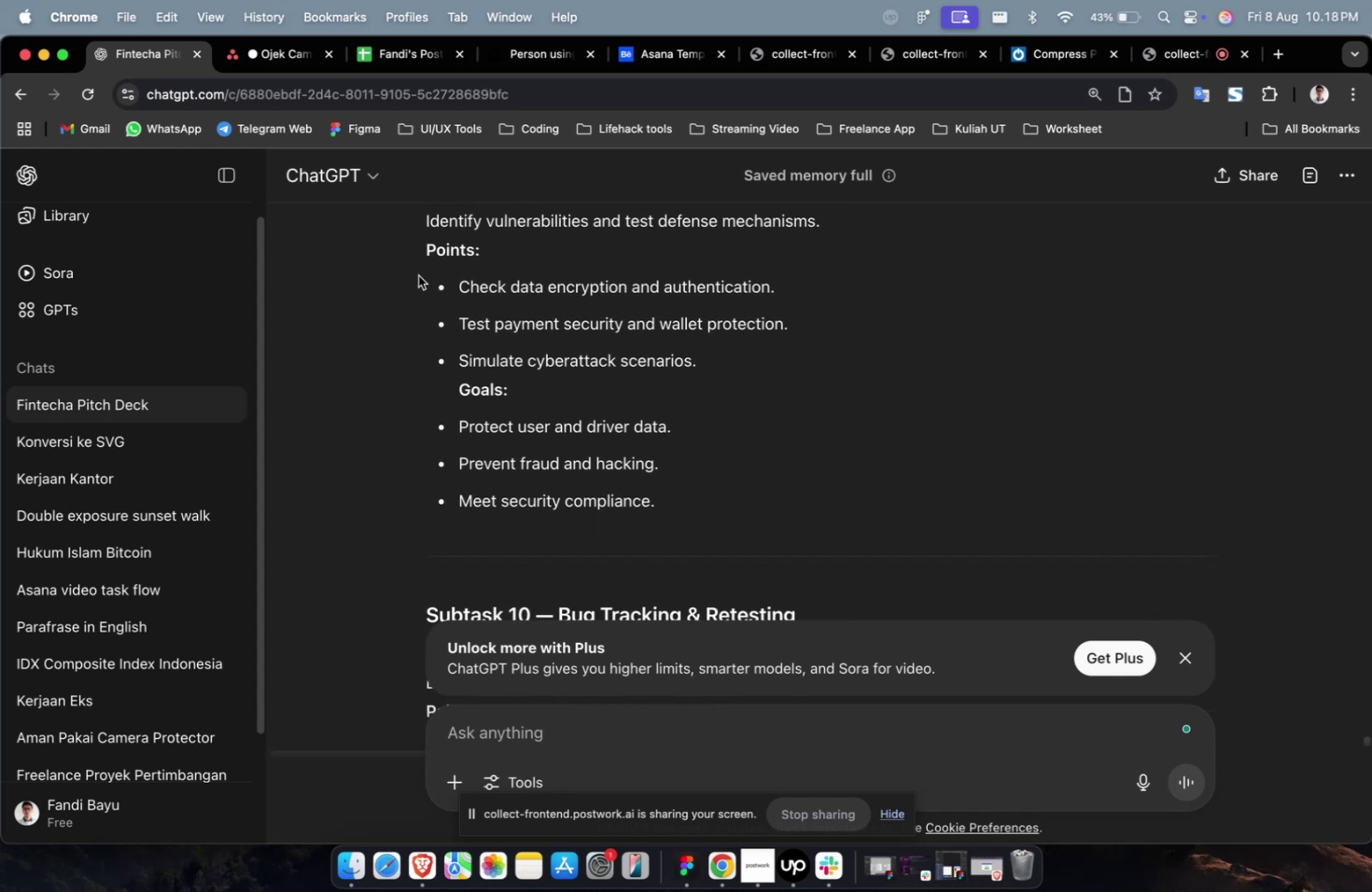 
left_click([248, 59])
 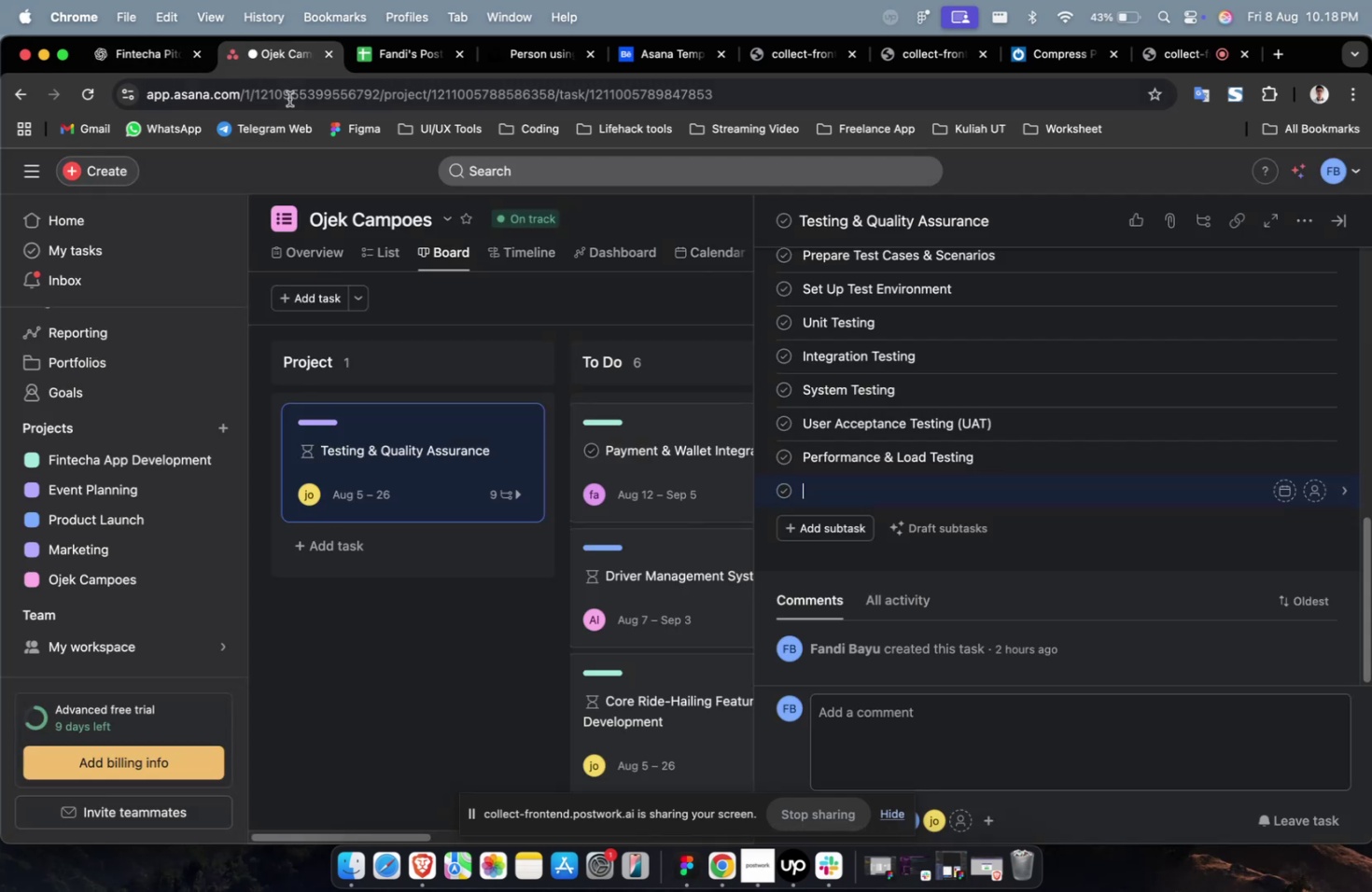 
key(Meta+V)
 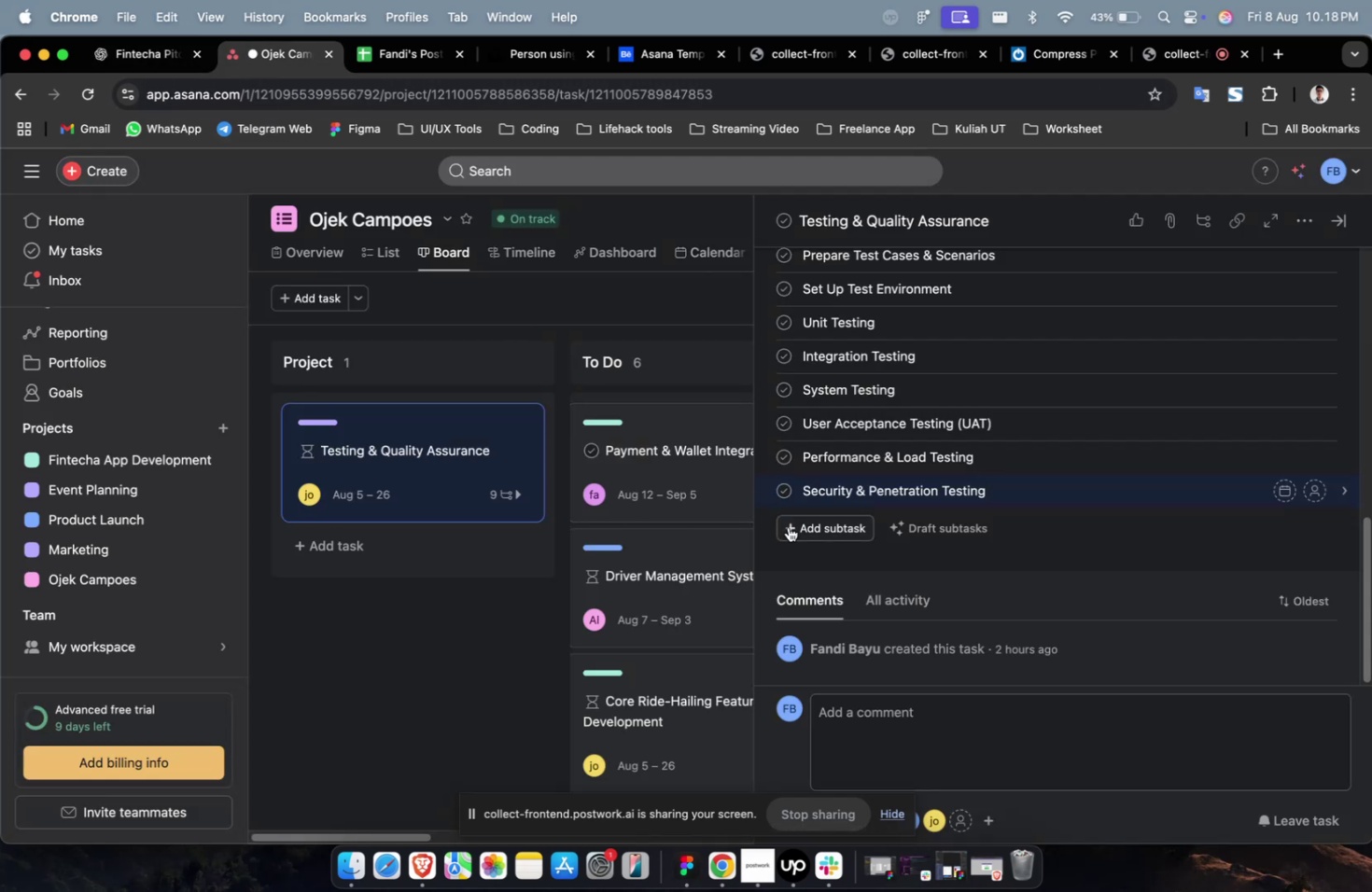 
left_click([788, 527])
 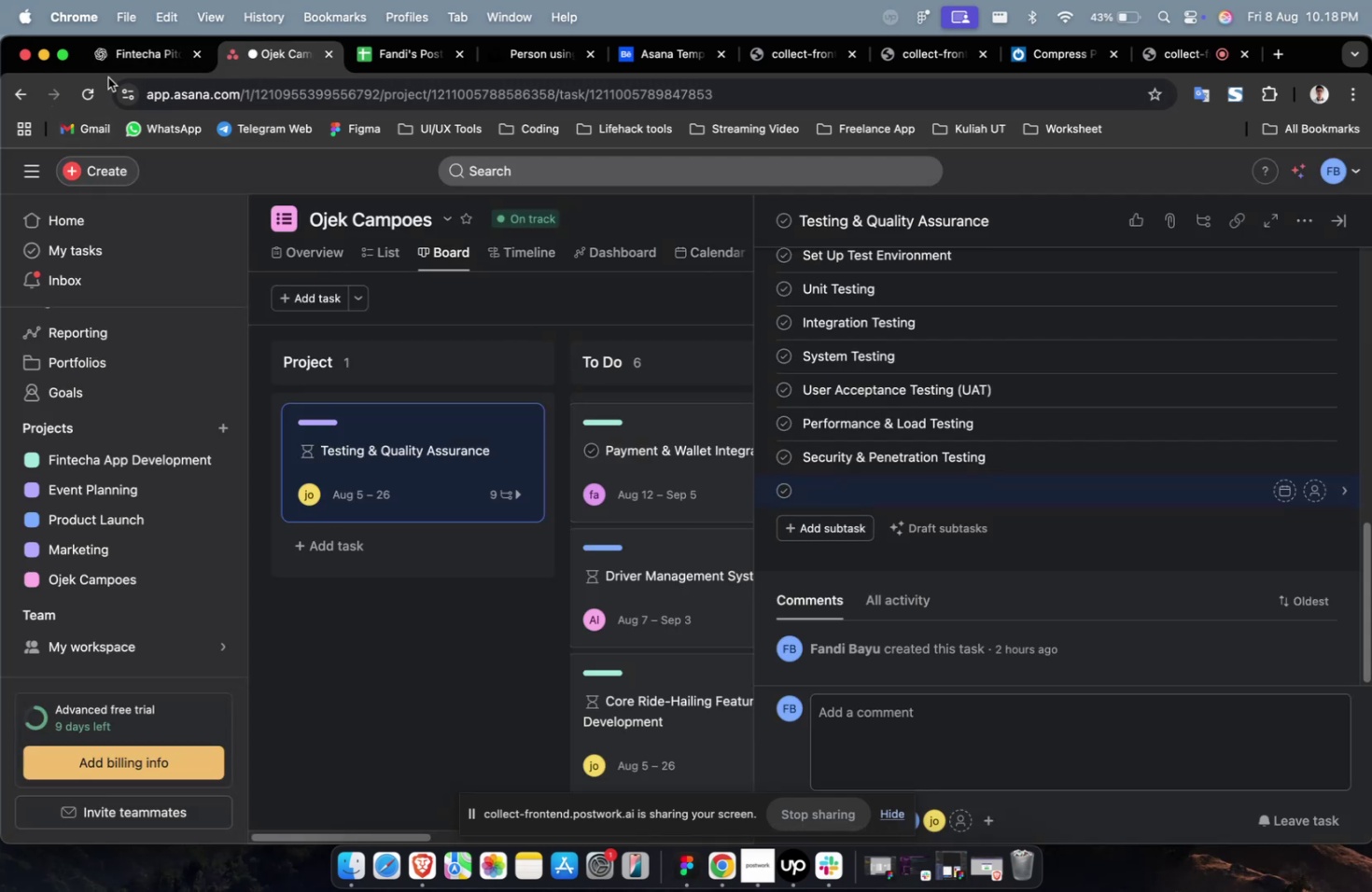 
left_click([123, 67])
 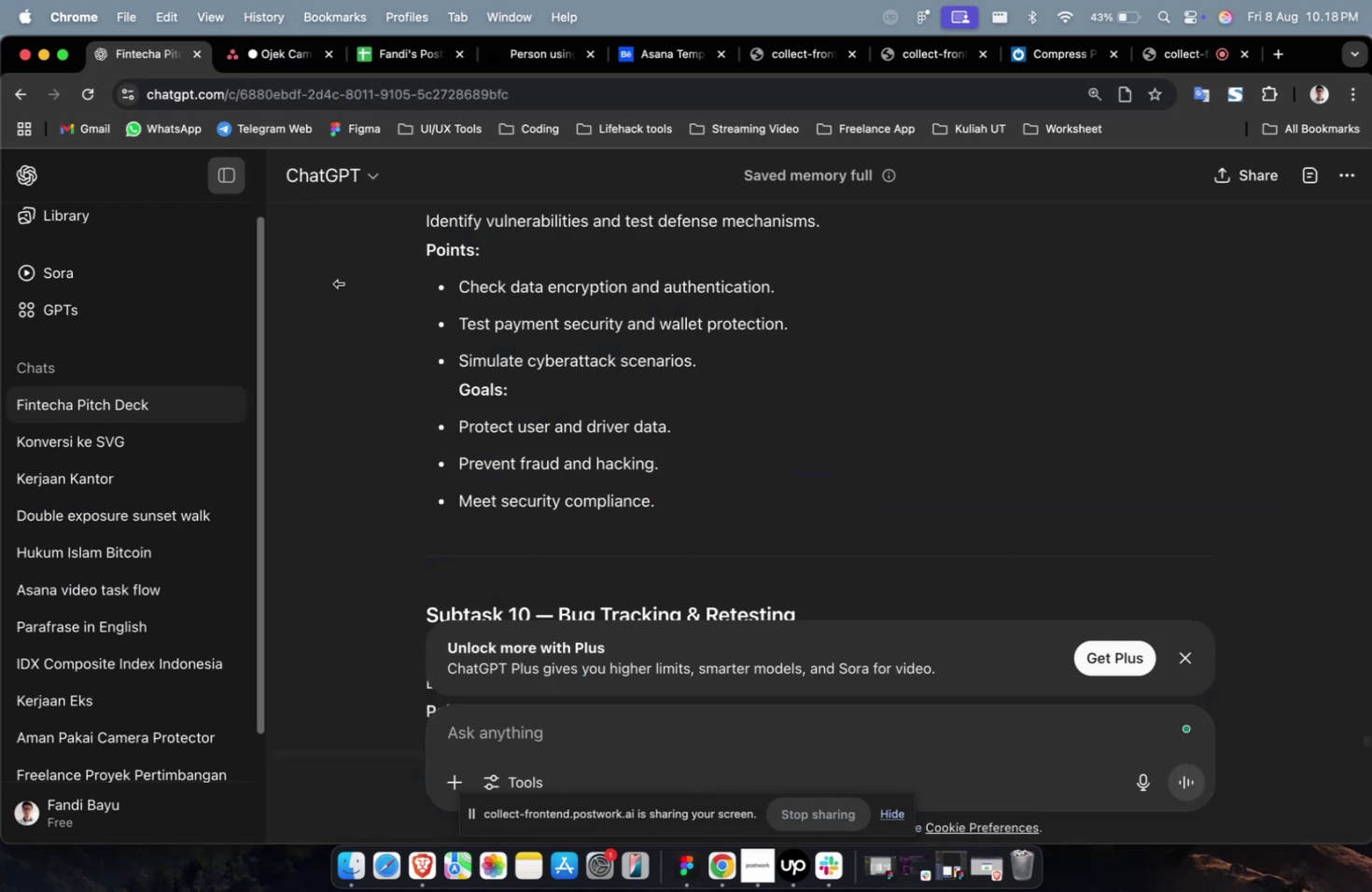 
scroll: coordinate [339, 284], scroll_direction: down, amount: 7.0
 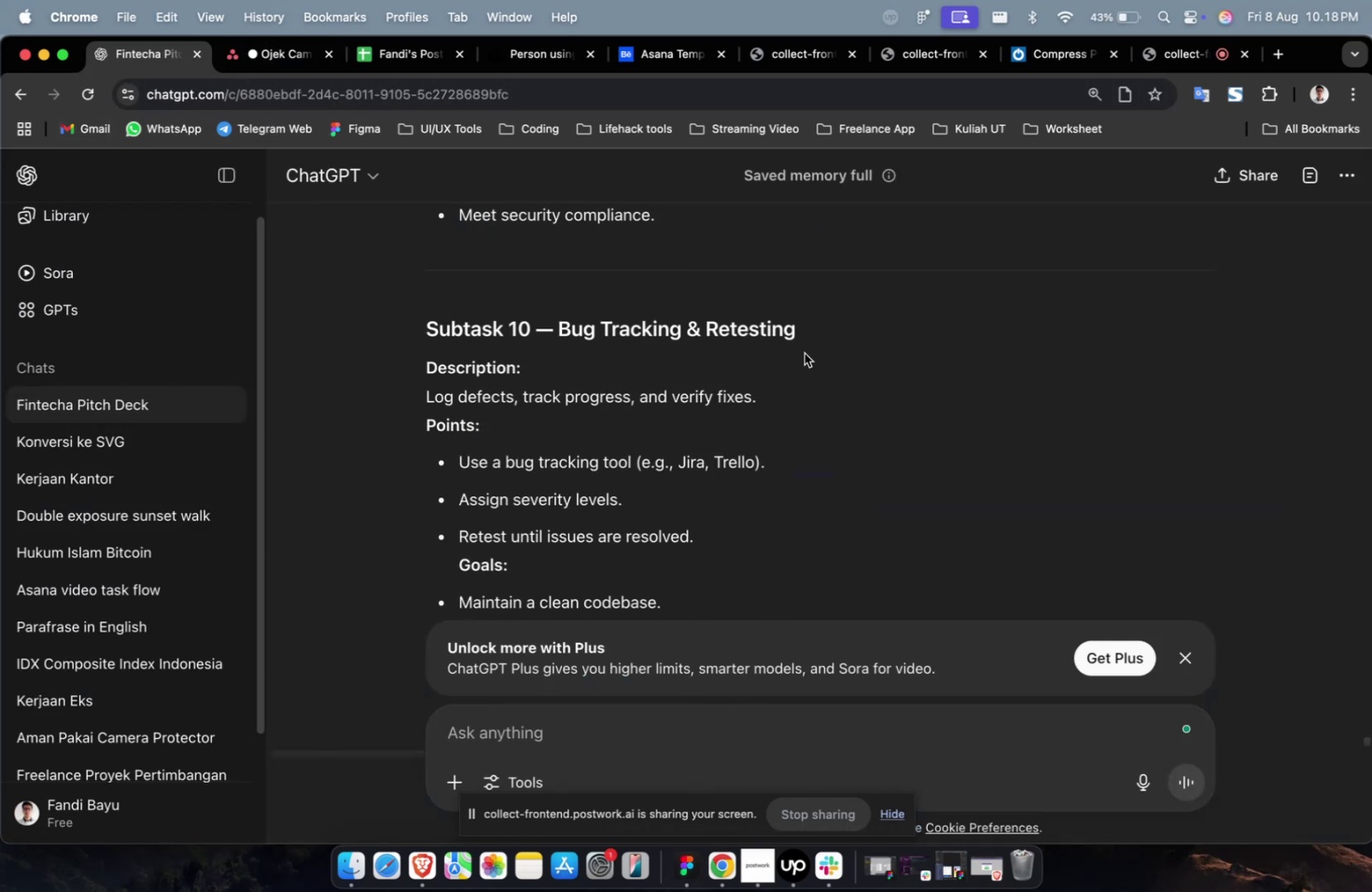 
left_click_drag(start_coordinate=[808, 343], to_coordinate=[560, 335])
 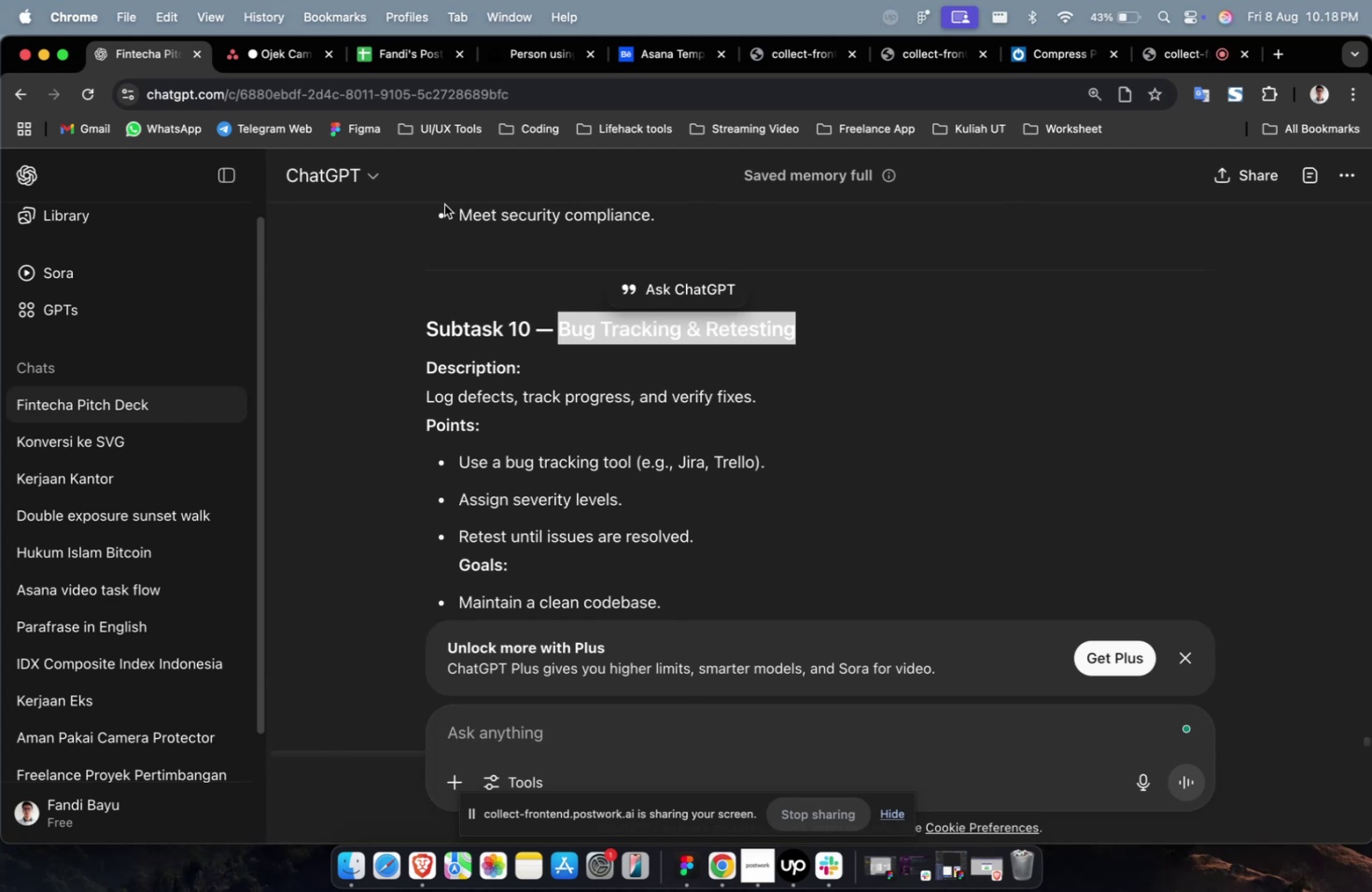 
key(Meta+CommandLeft)
 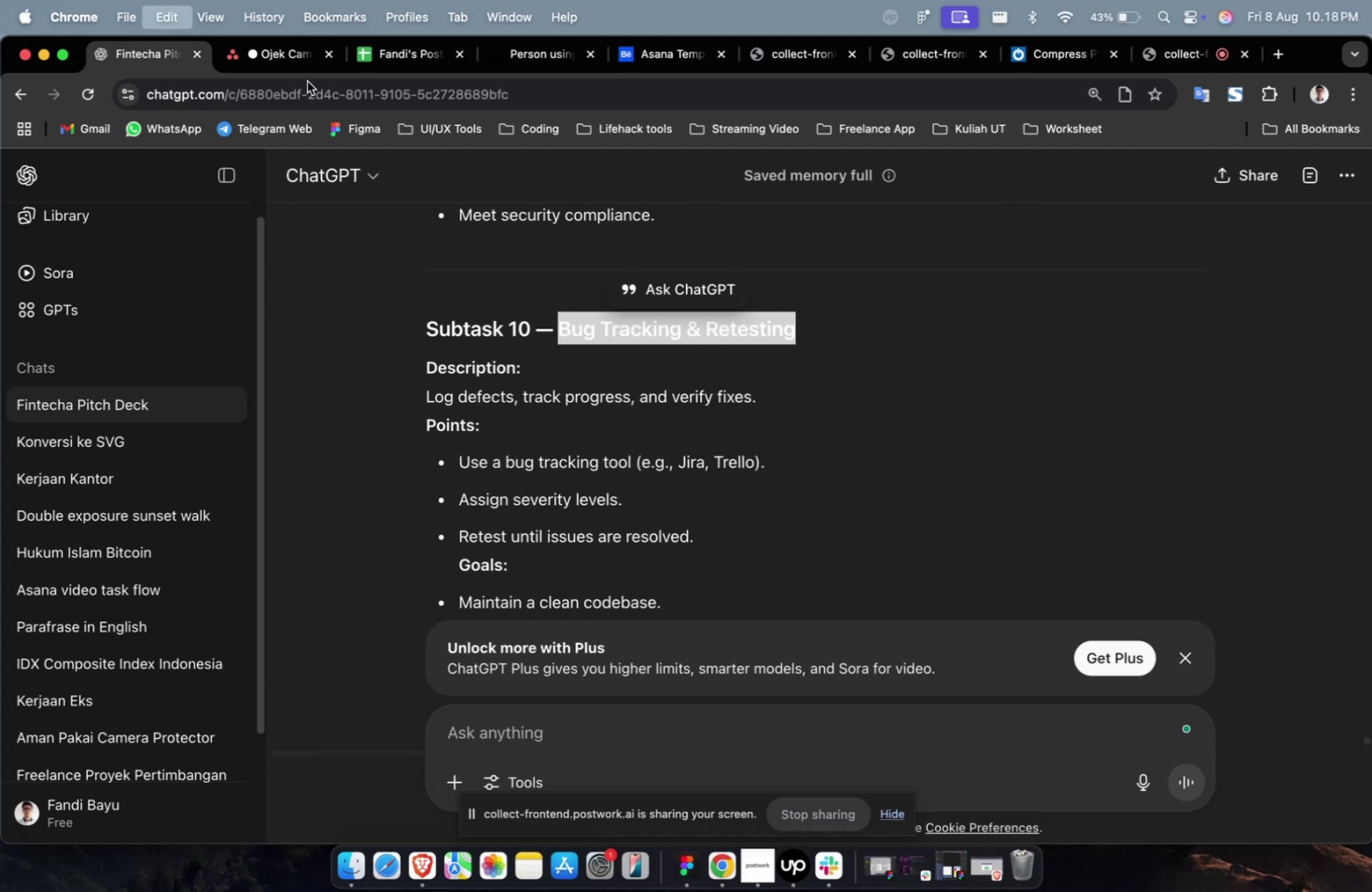 
key(Meta+C)
 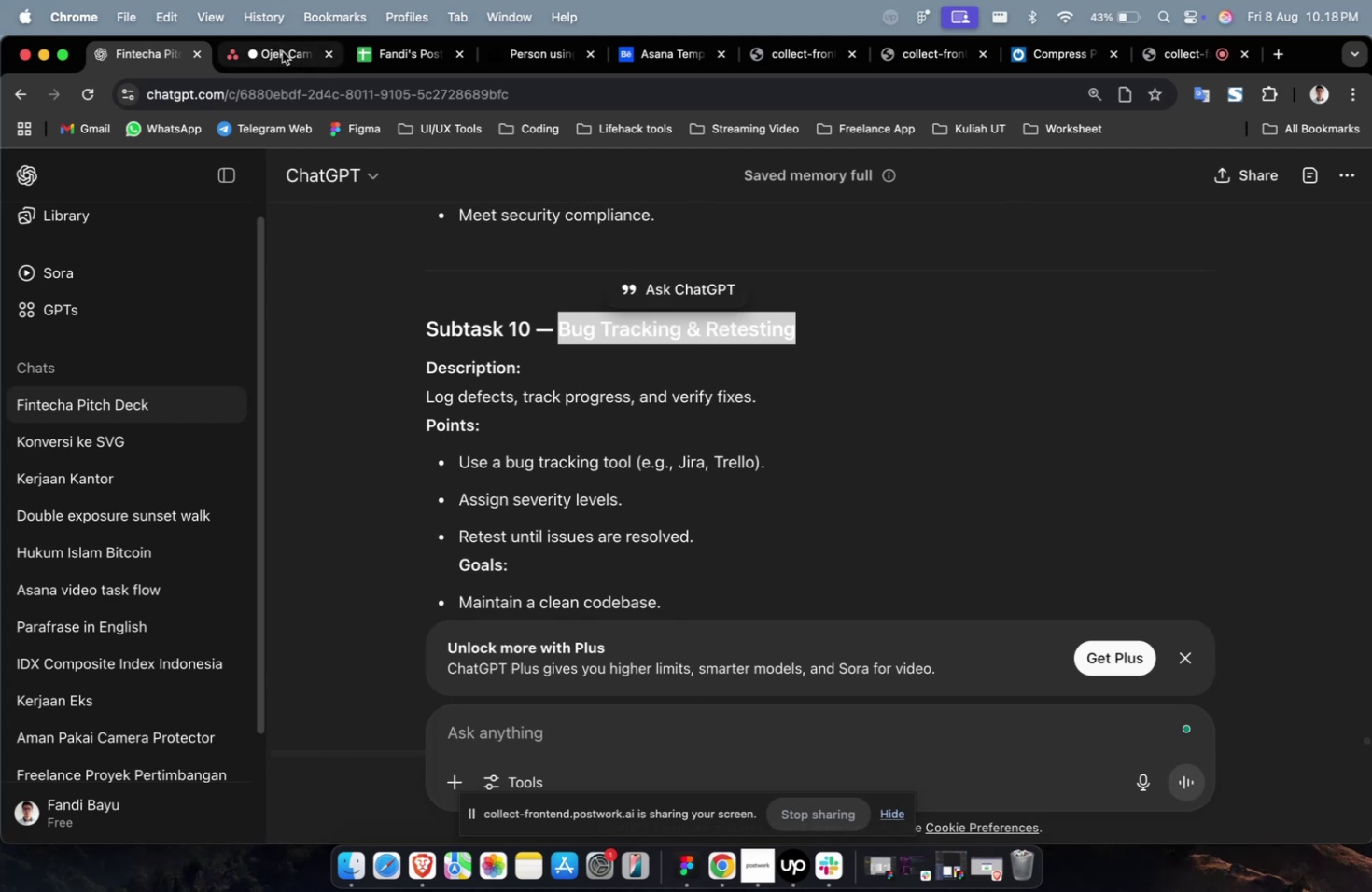 
left_click([282, 51])
 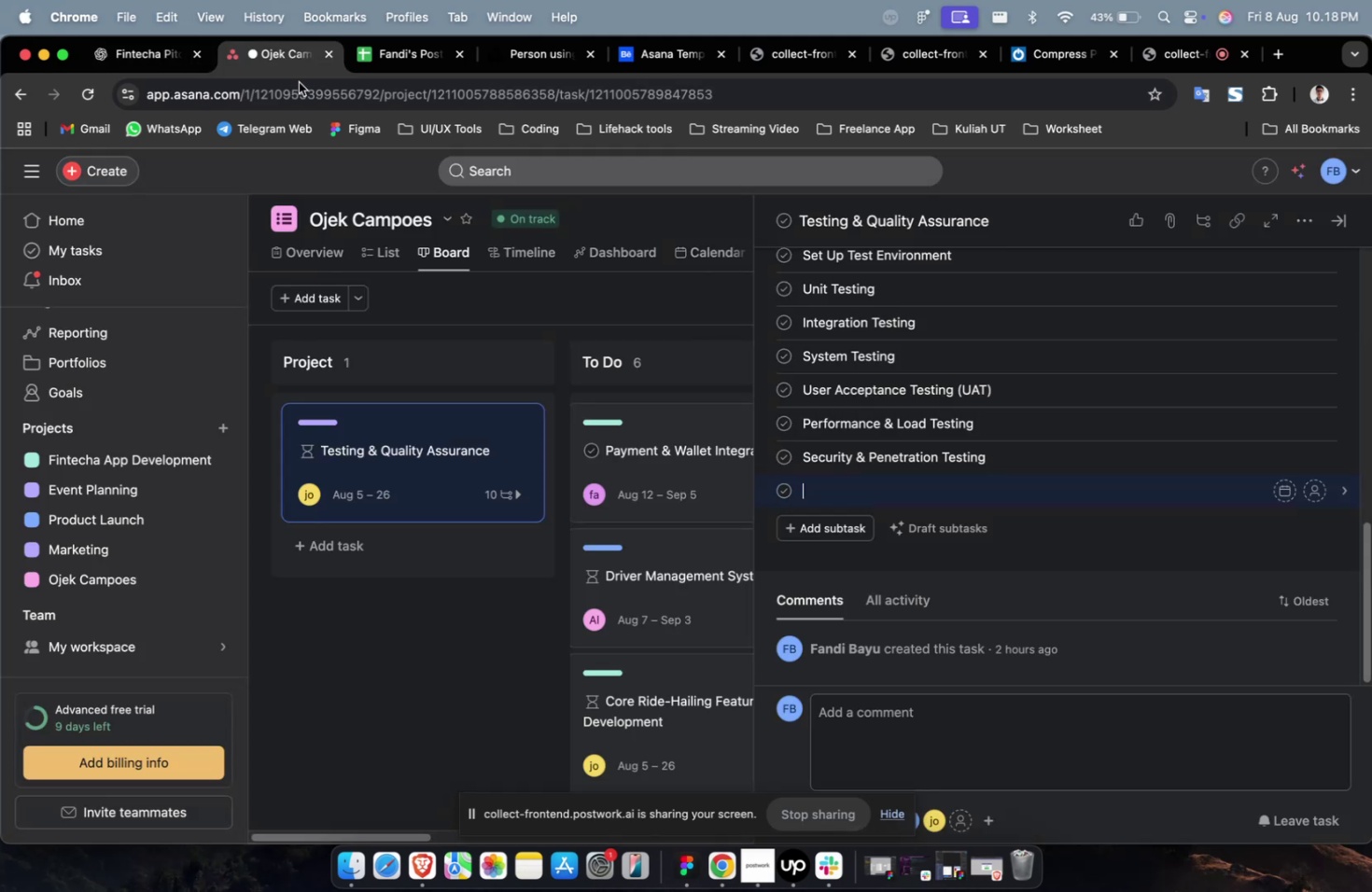 
key(Meta+CommandLeft)
 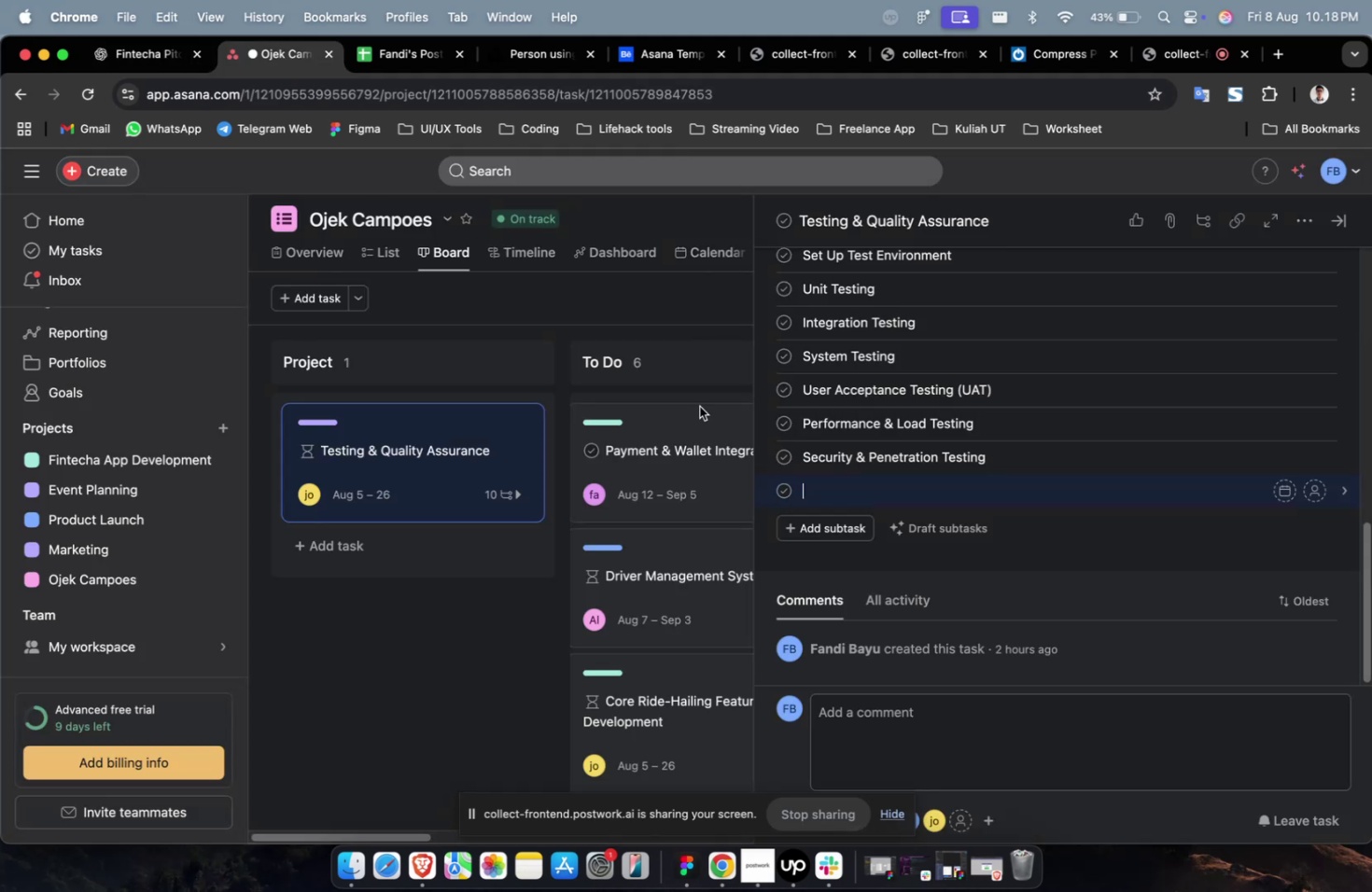 
key(Meta+V)
 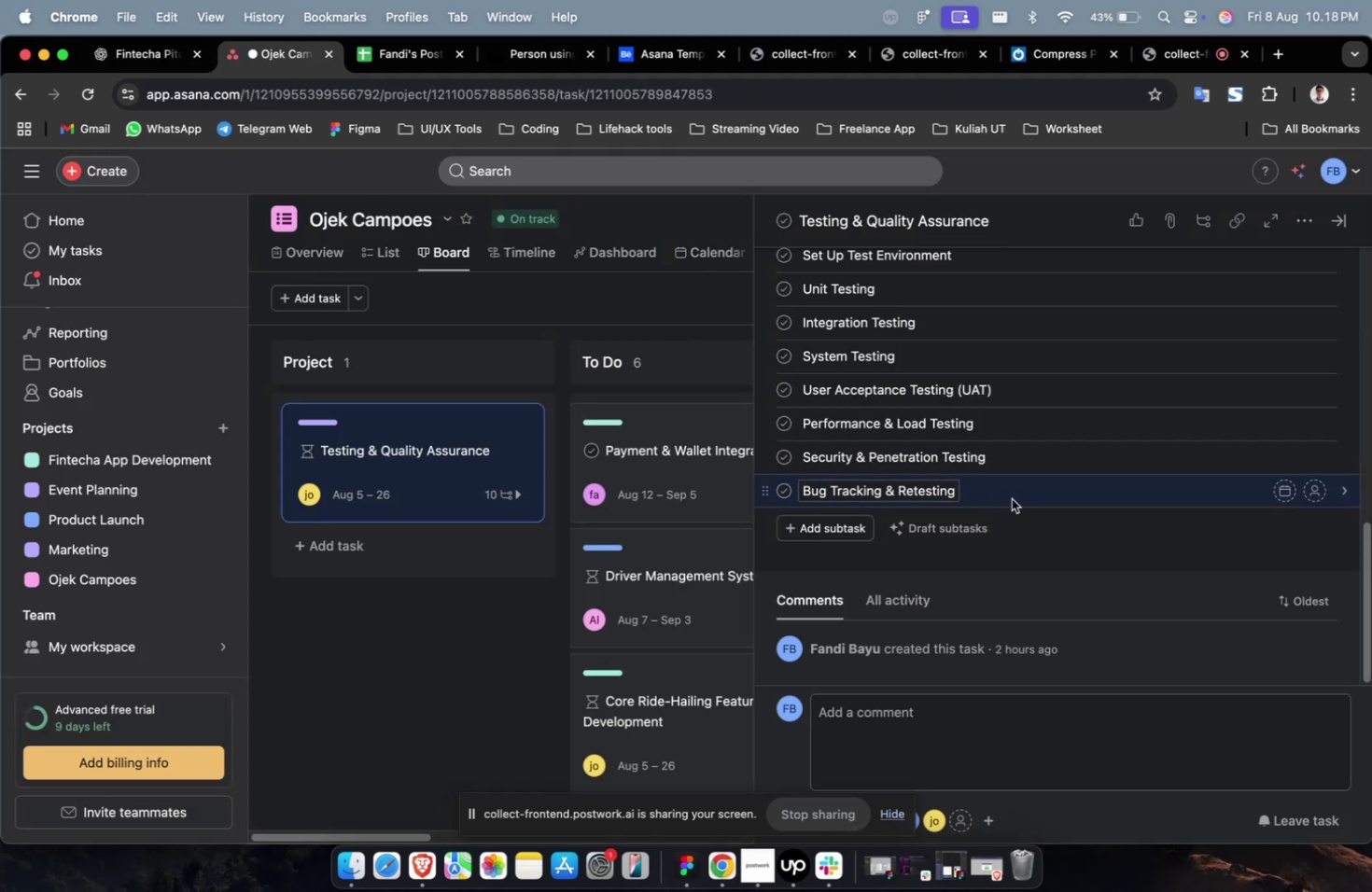 
left_click([1011, 498])
 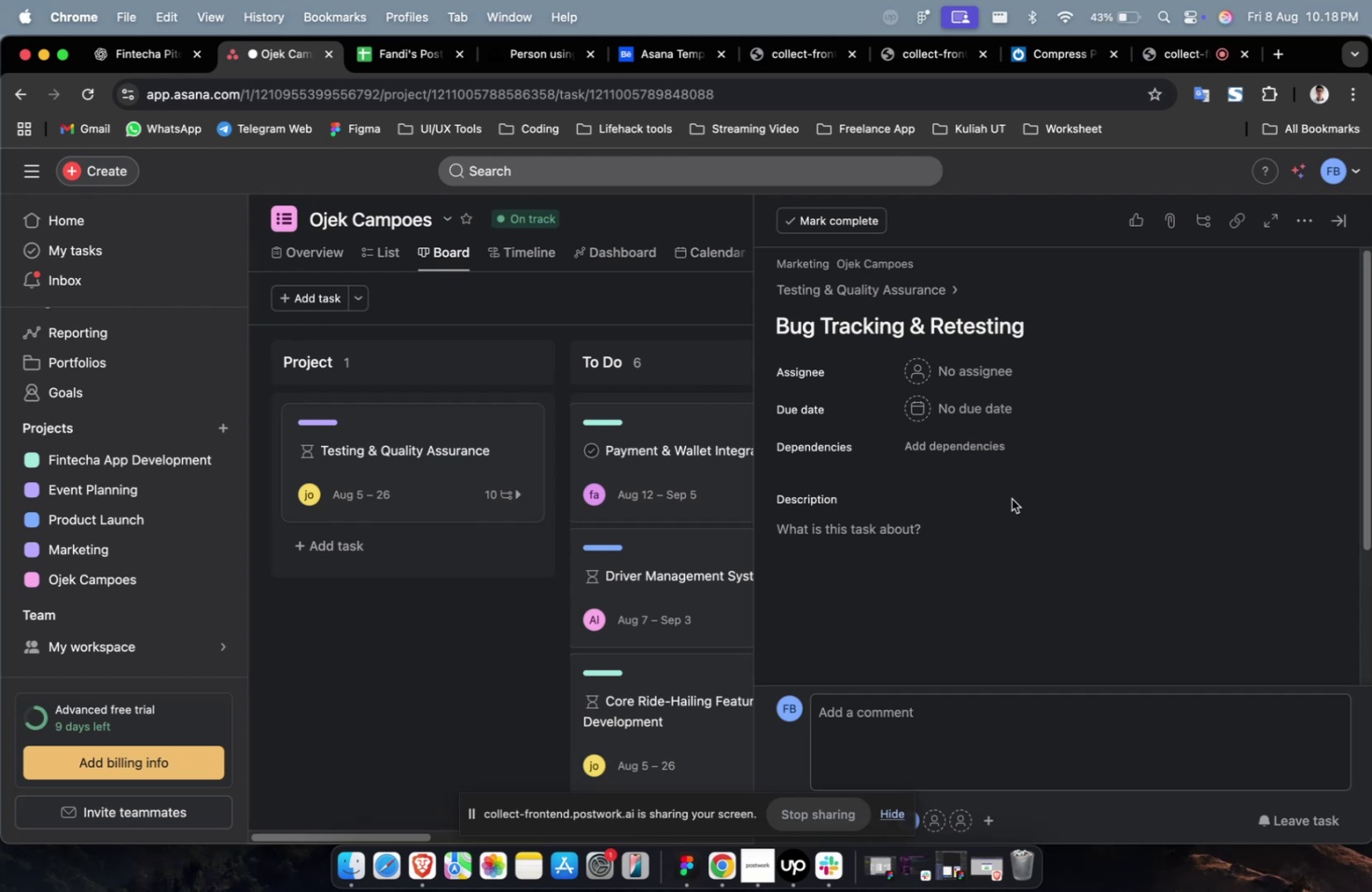 
wait(13.12)
 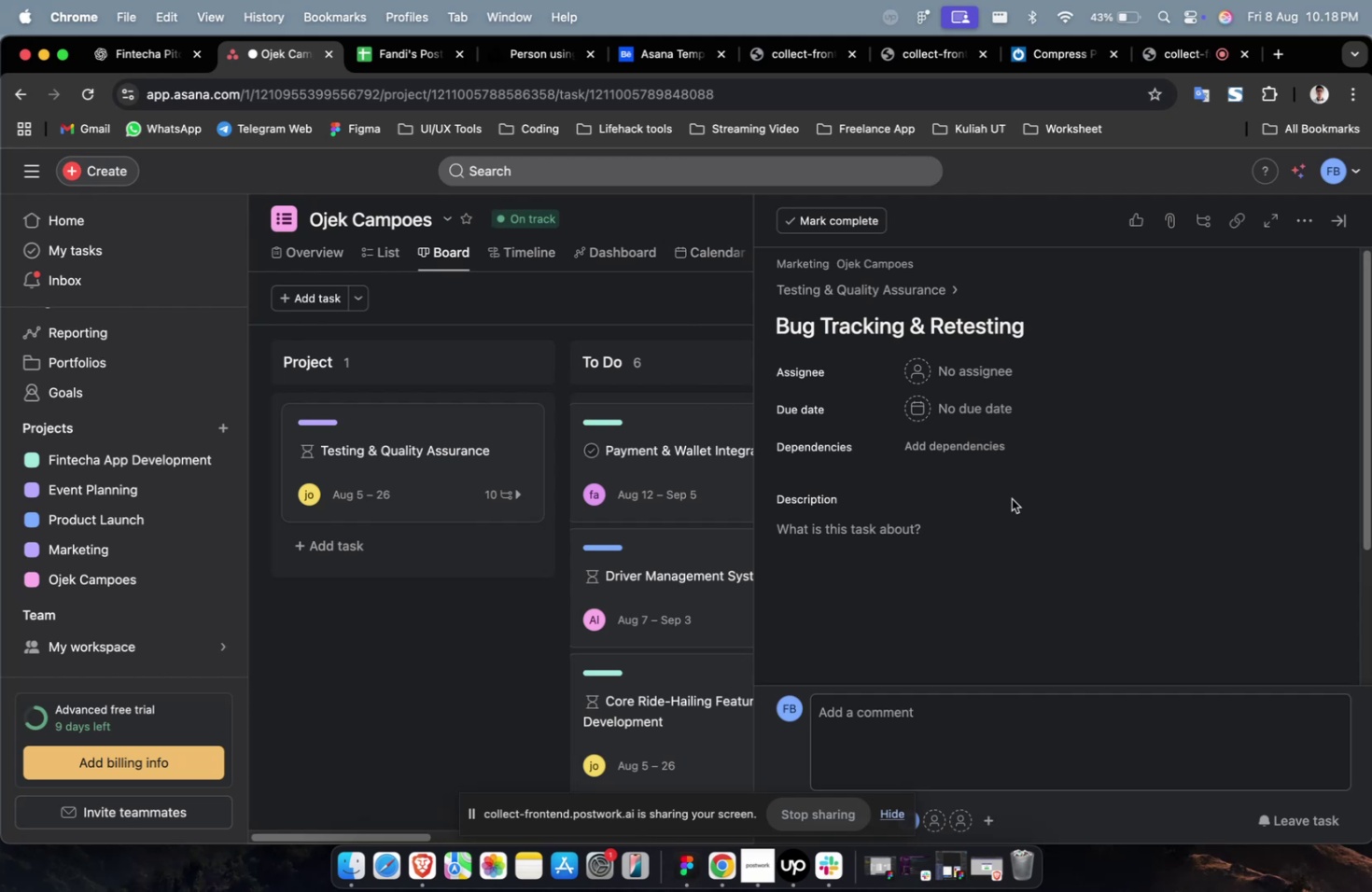 
left_click([156, 65])
 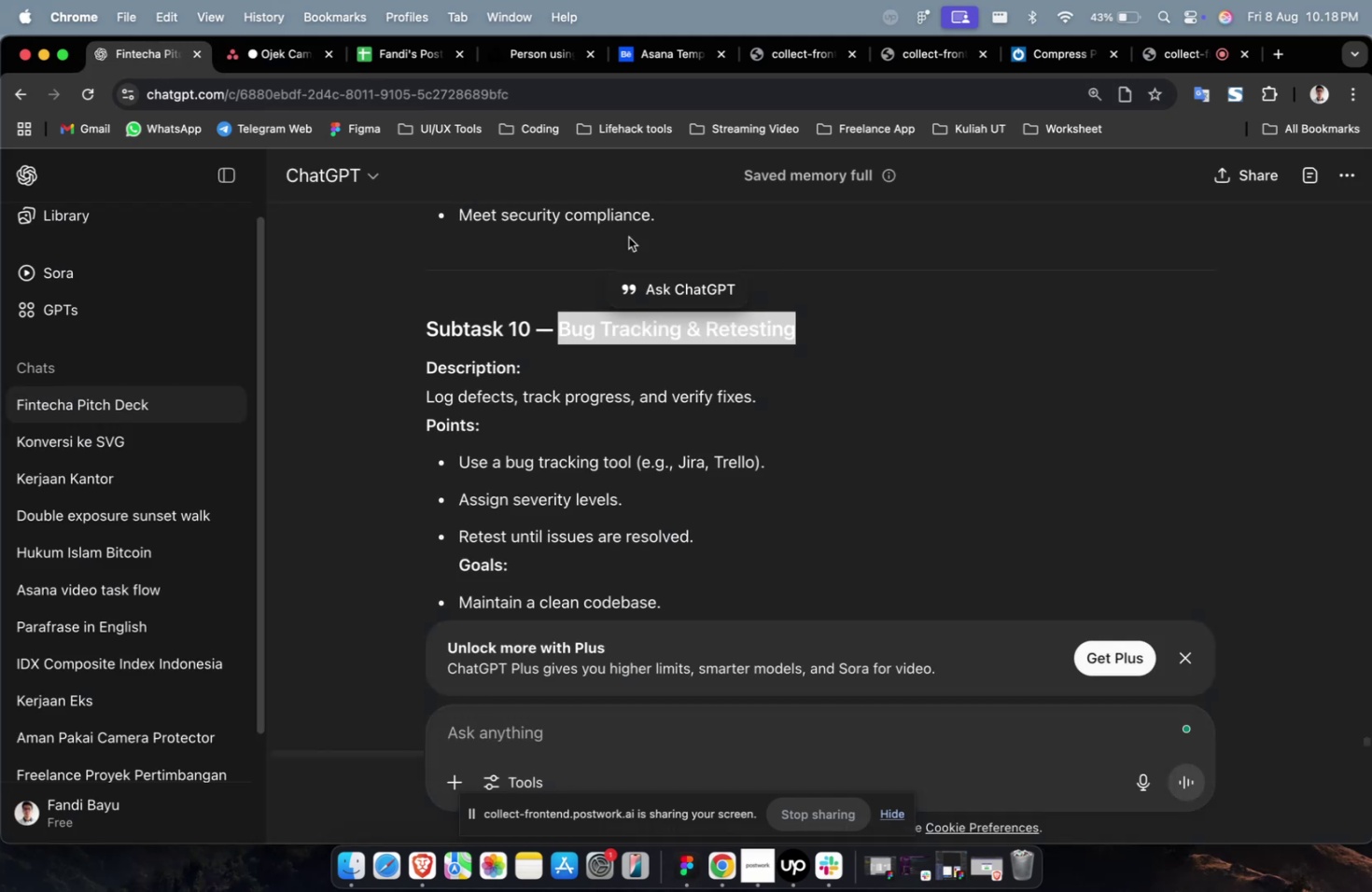 
scroll: coordinate [679, 442], scroll_direction: down, amount: 3.0
 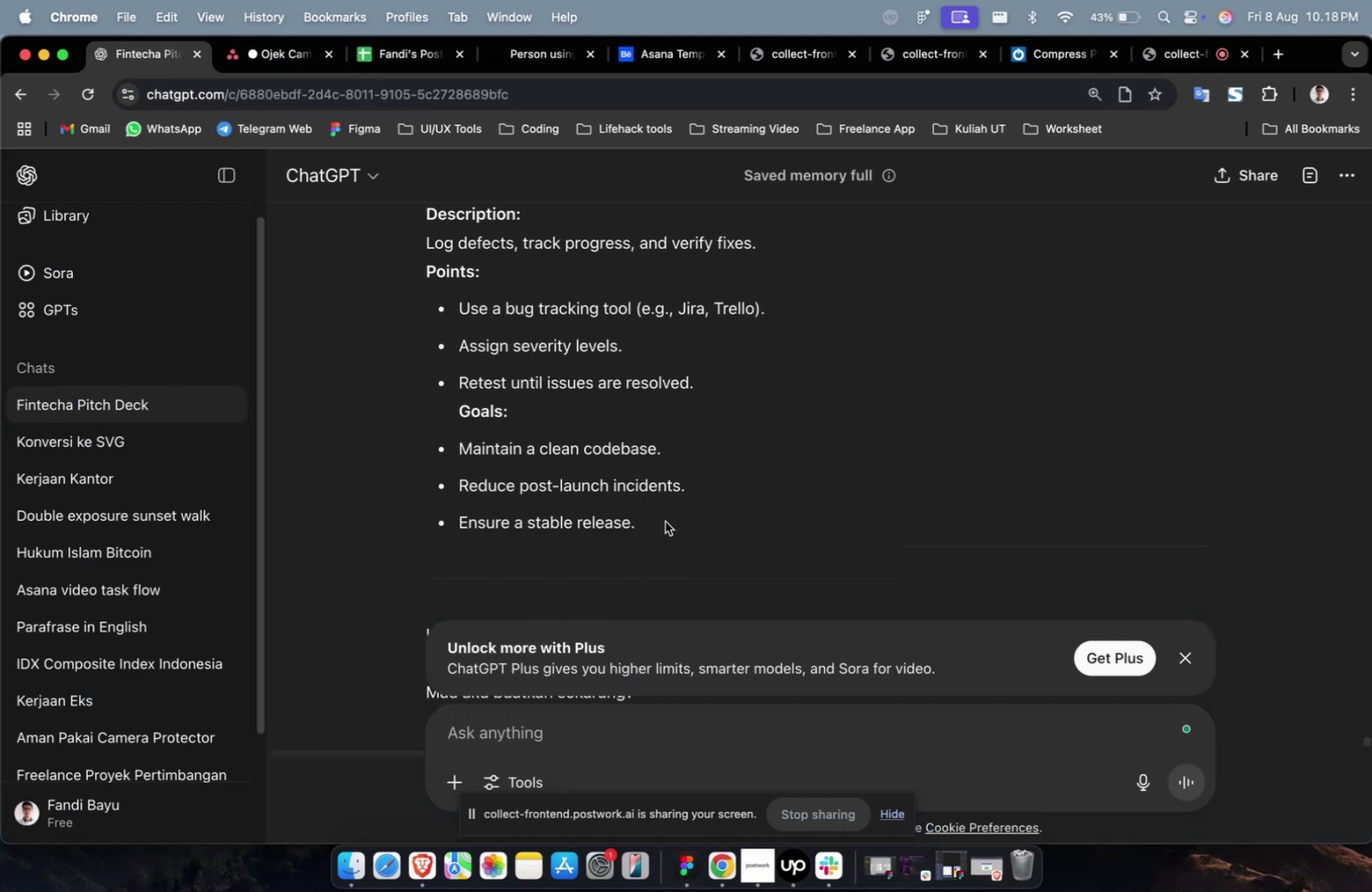 
left_click_drag(start_coordinate=[665, 527], to_coordinate=[422, 254])
 